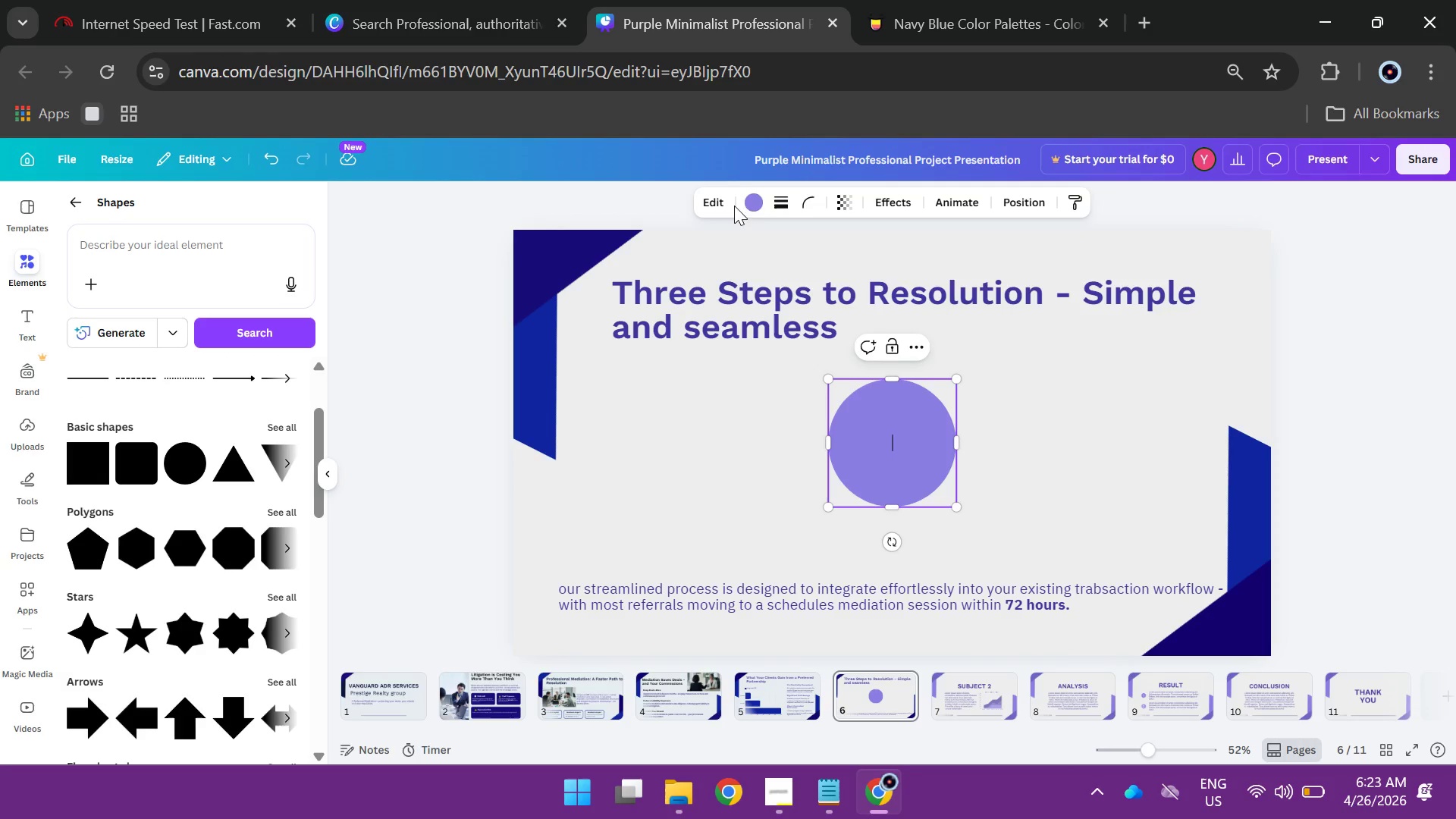 
left_click([752, 194])
 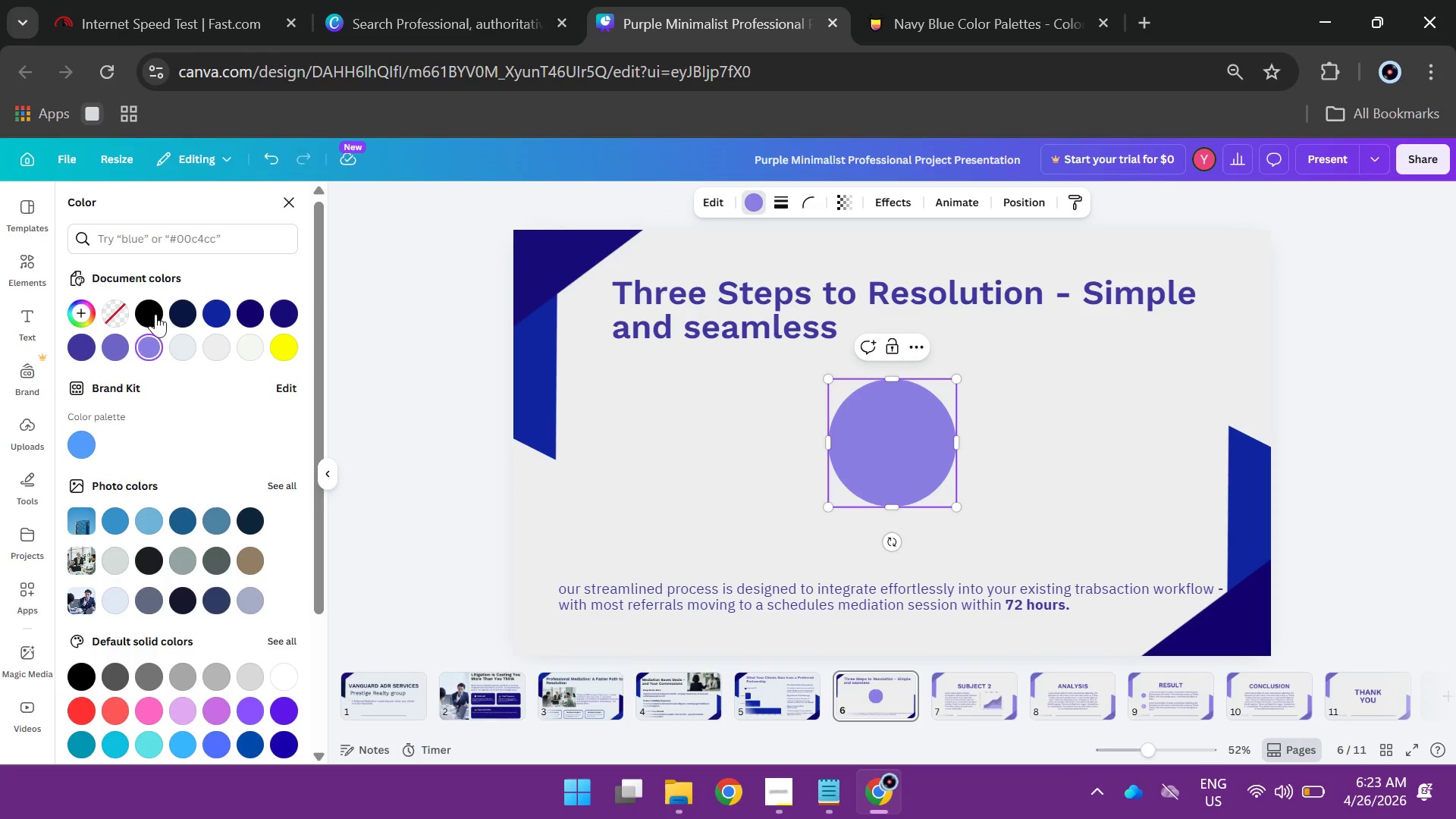 
left_click([114, 306])
 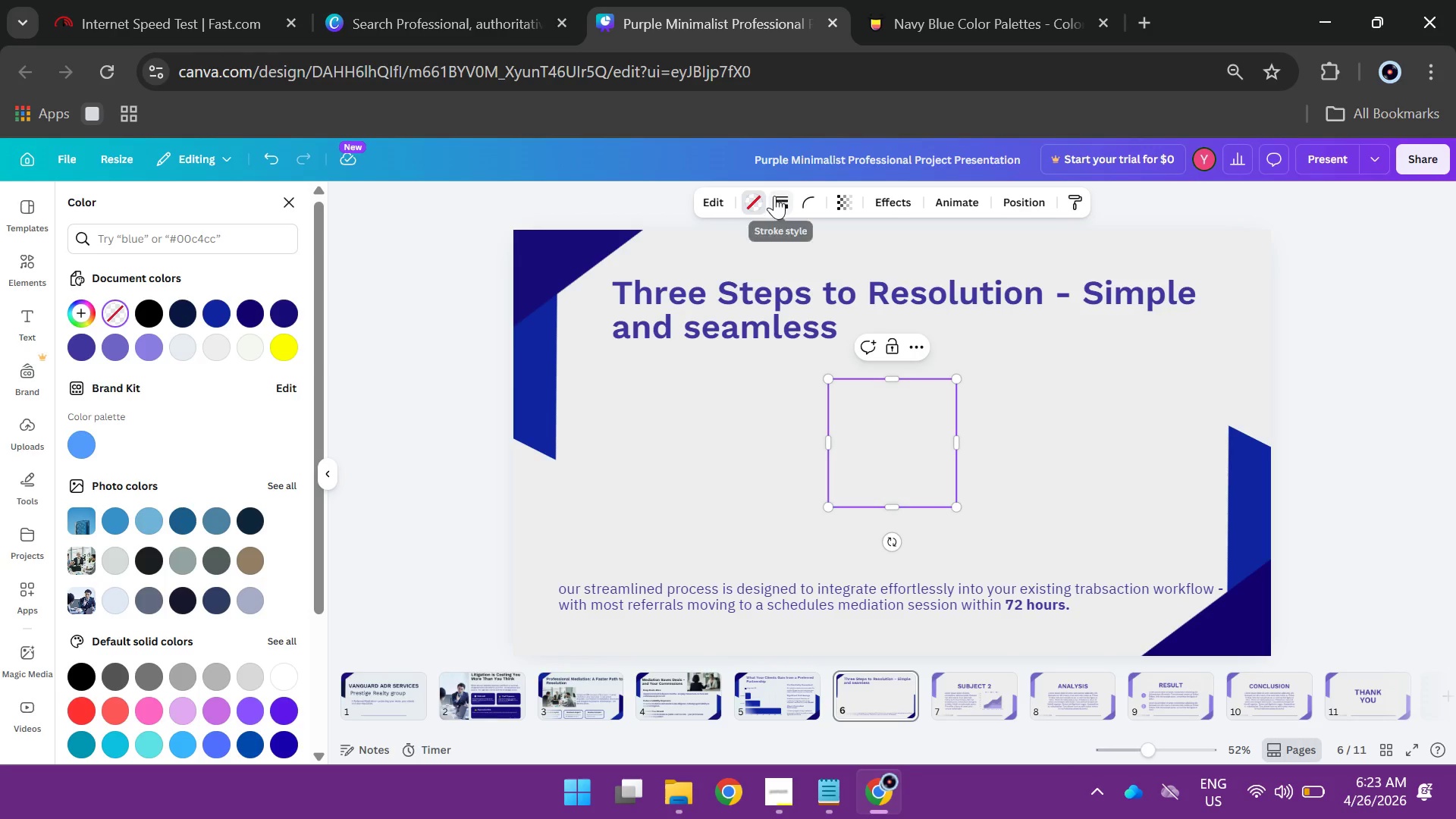 
left_click([774, 198])
 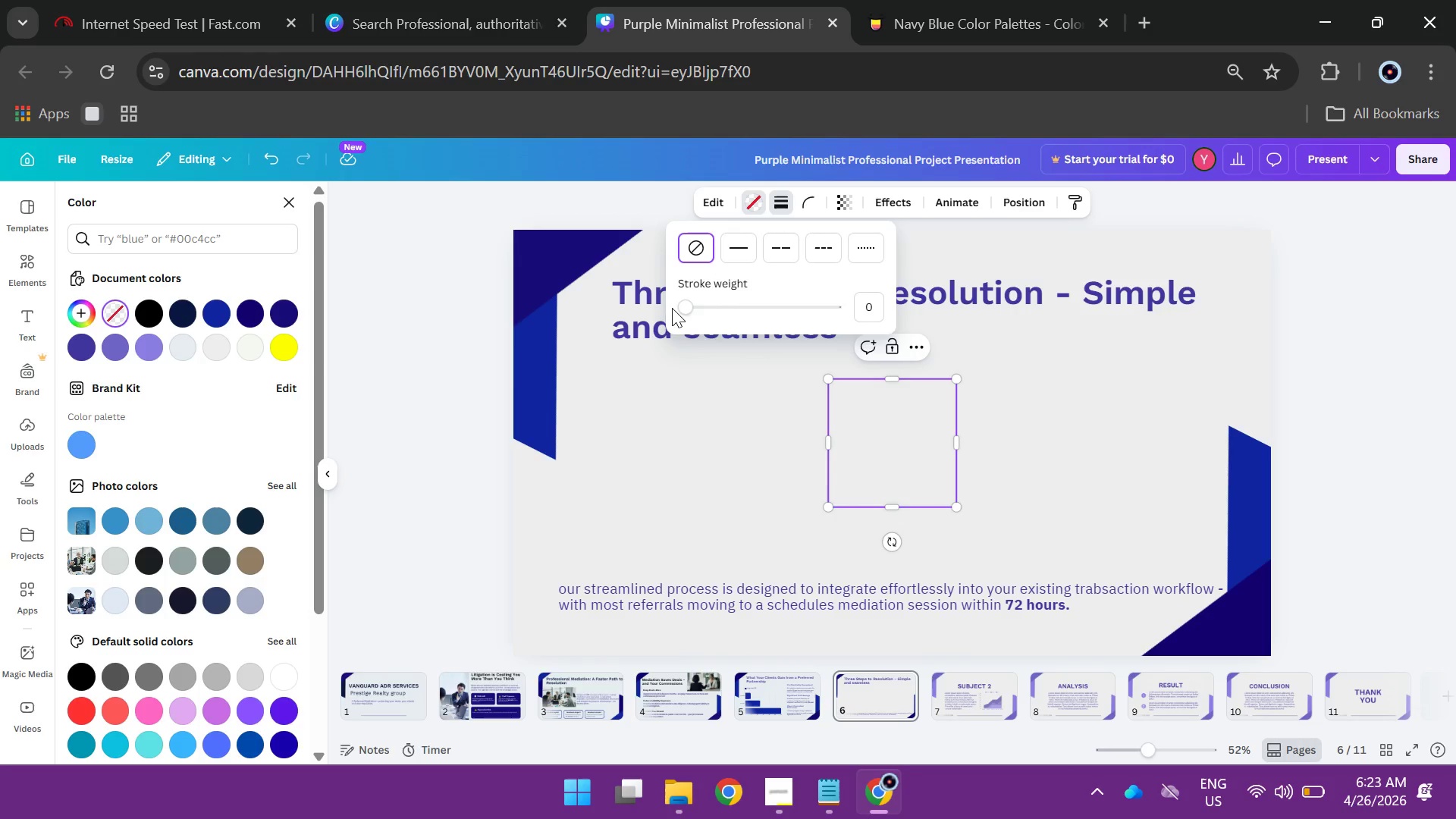 
left_click_drag(start_coordinate=[676, 308], to_coordinate=[699, 310])
 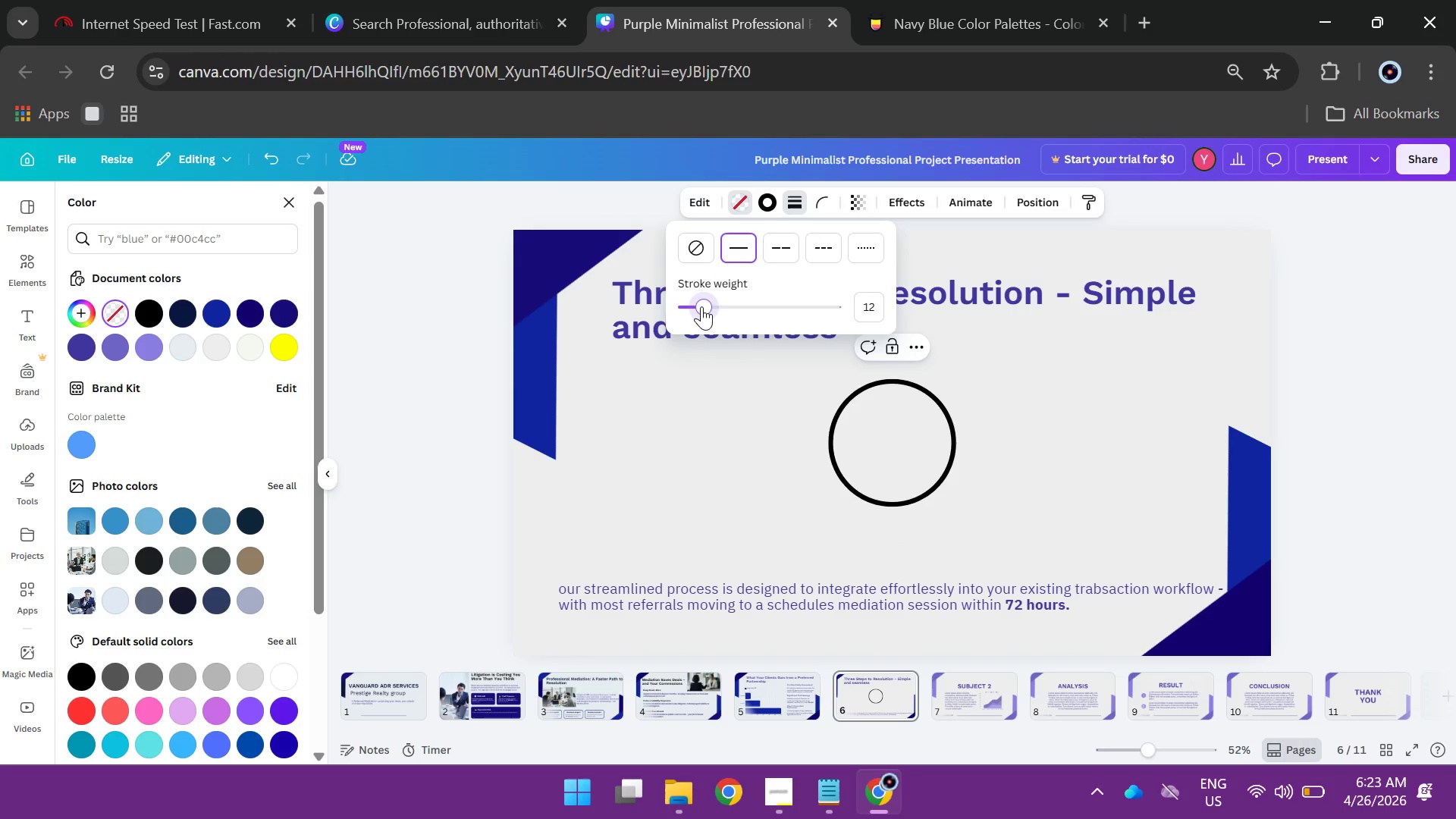 
left_click([701, 306])
 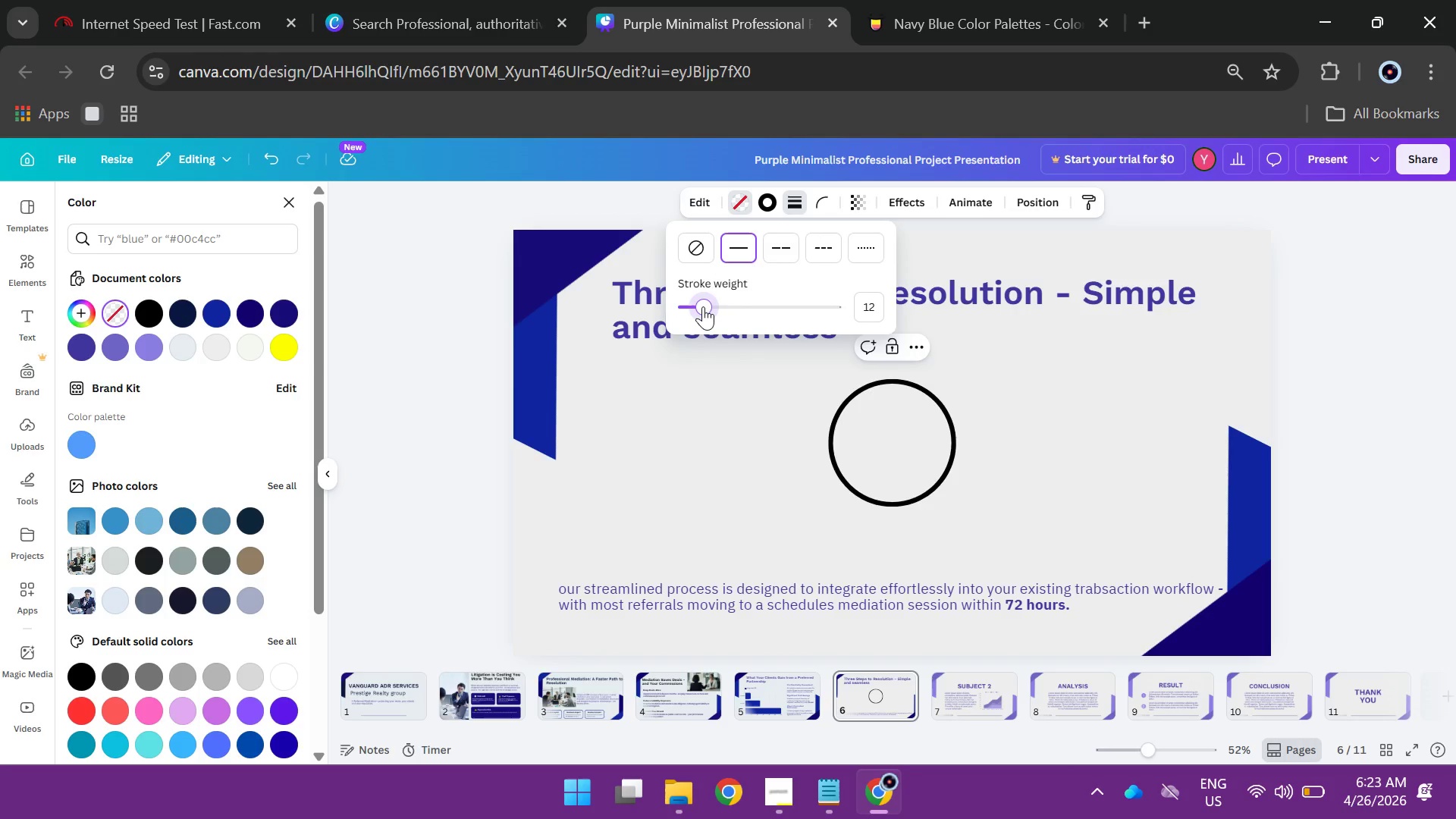 
left_click_drag(start_coordinate=[701, 306], to_coordinate=[724, 302])
 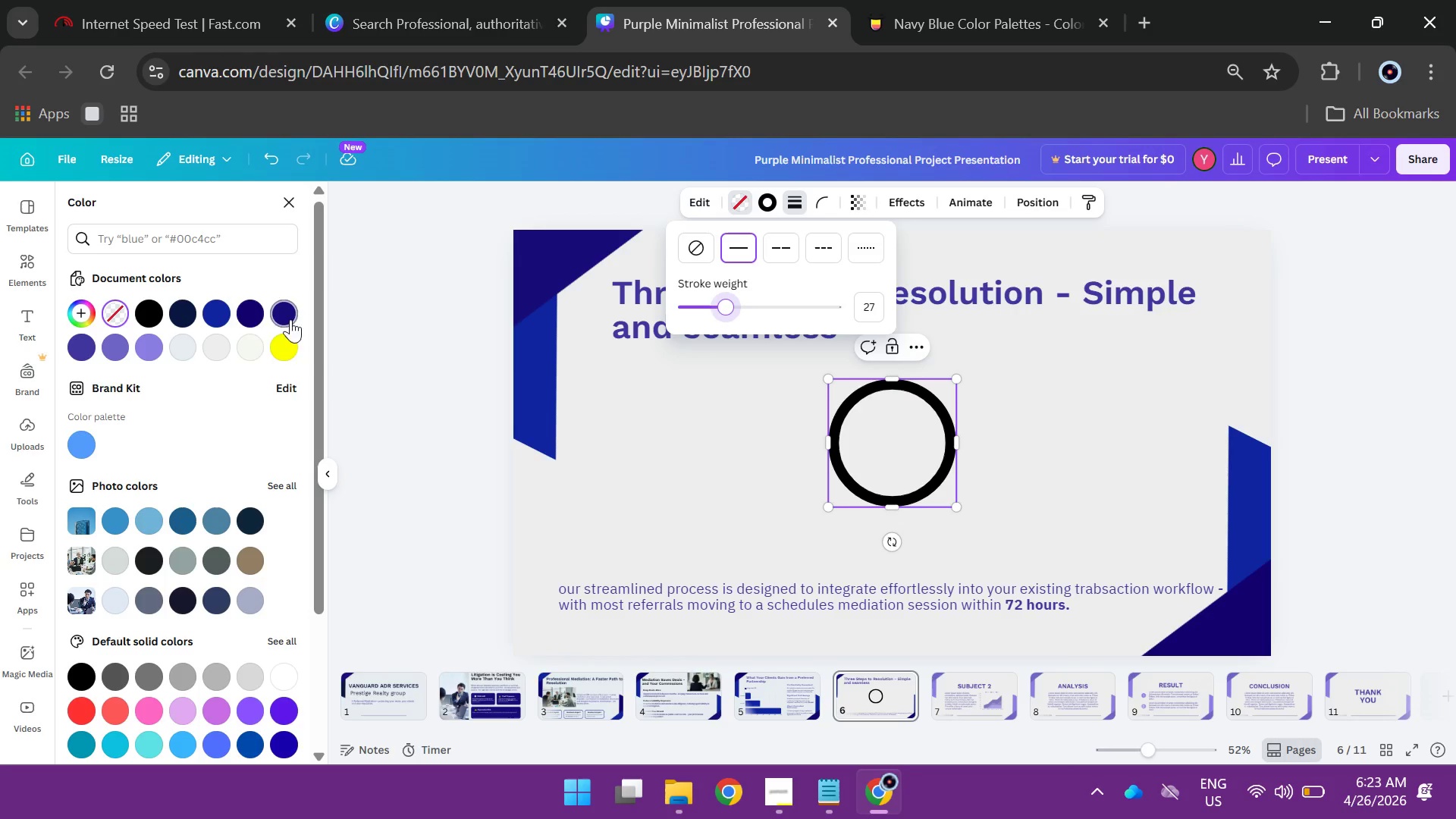 
left_click([248, 307])
 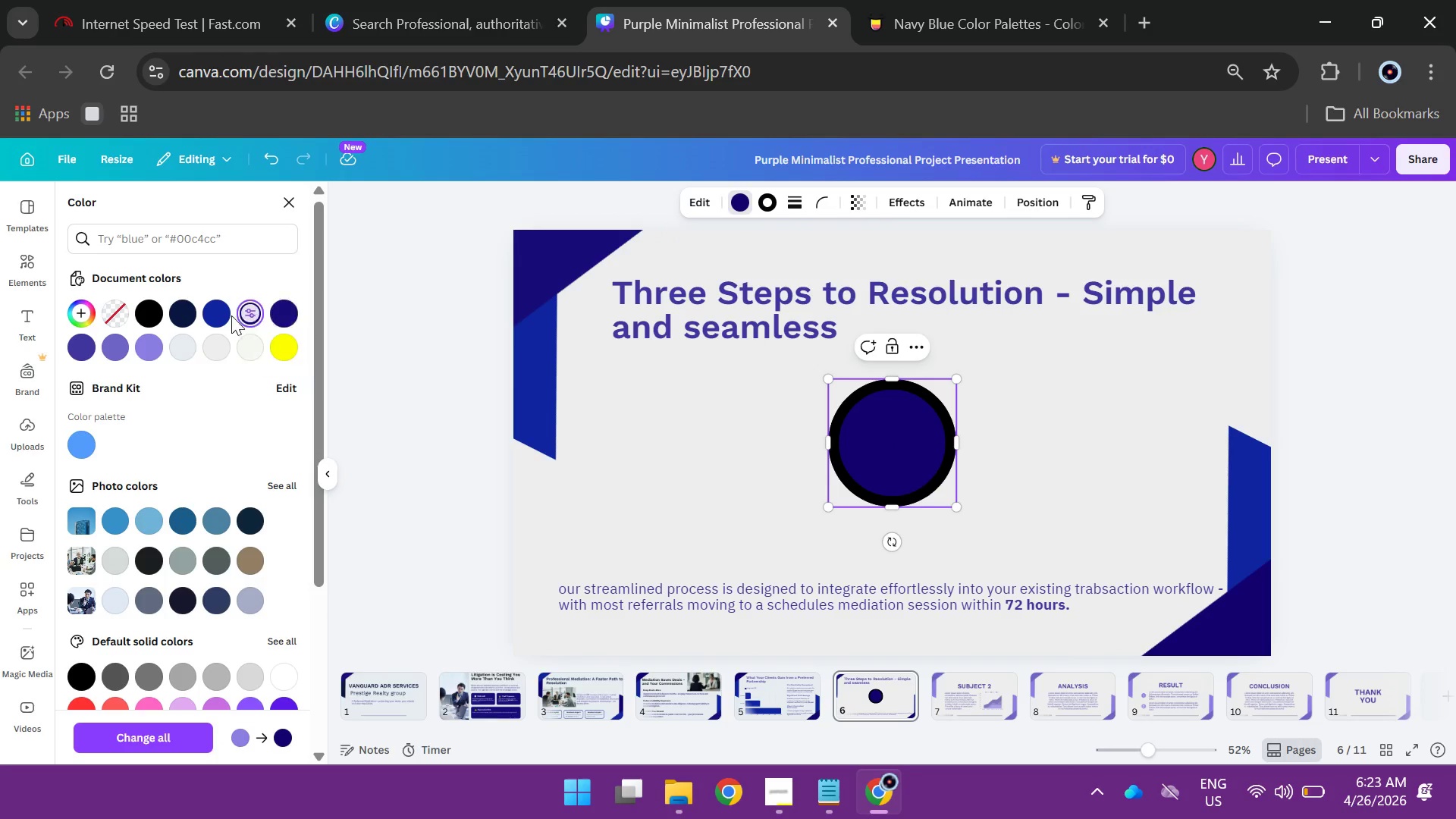 
left_click([761, 206])
 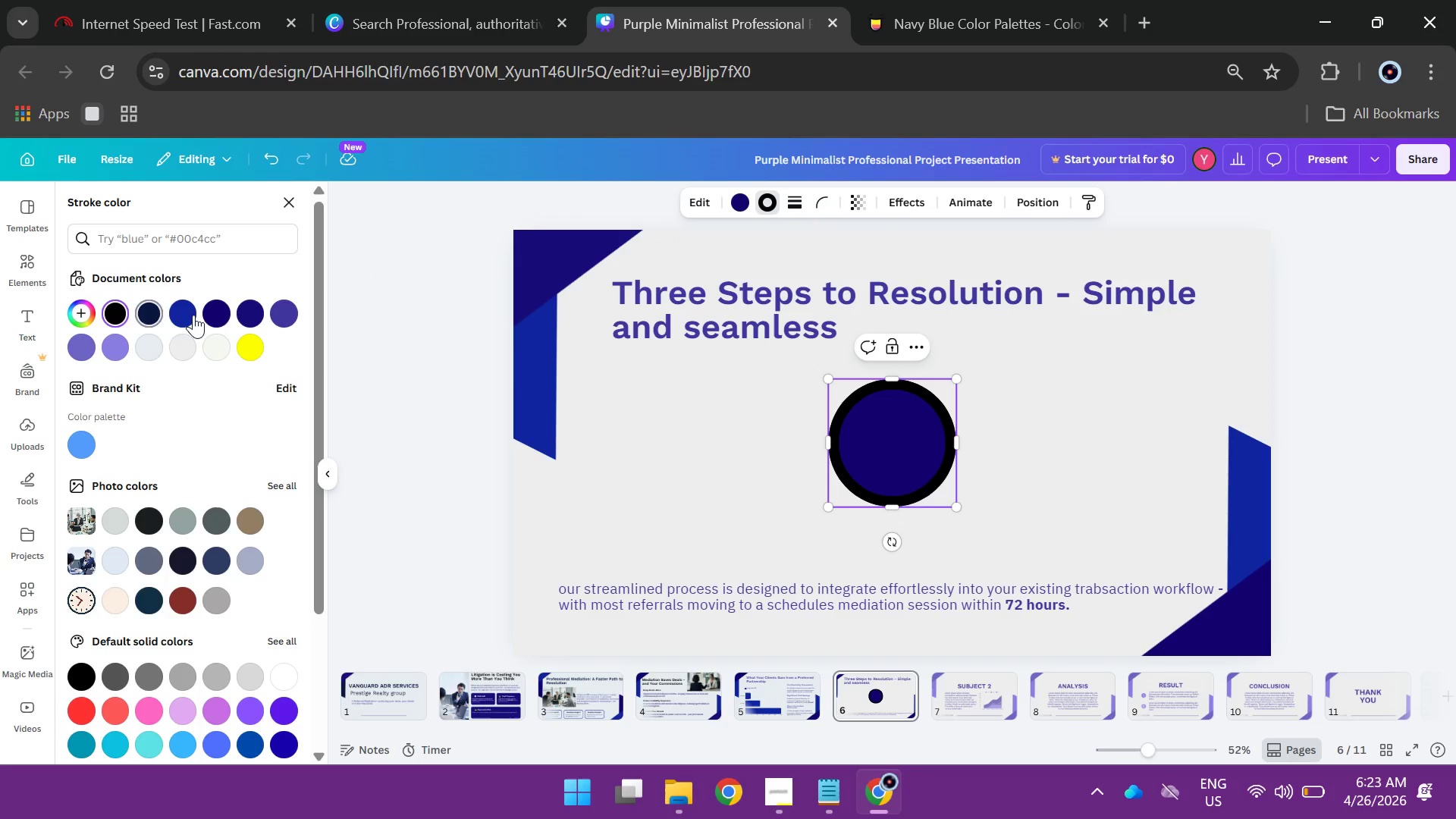 
left_click([223, 315])
 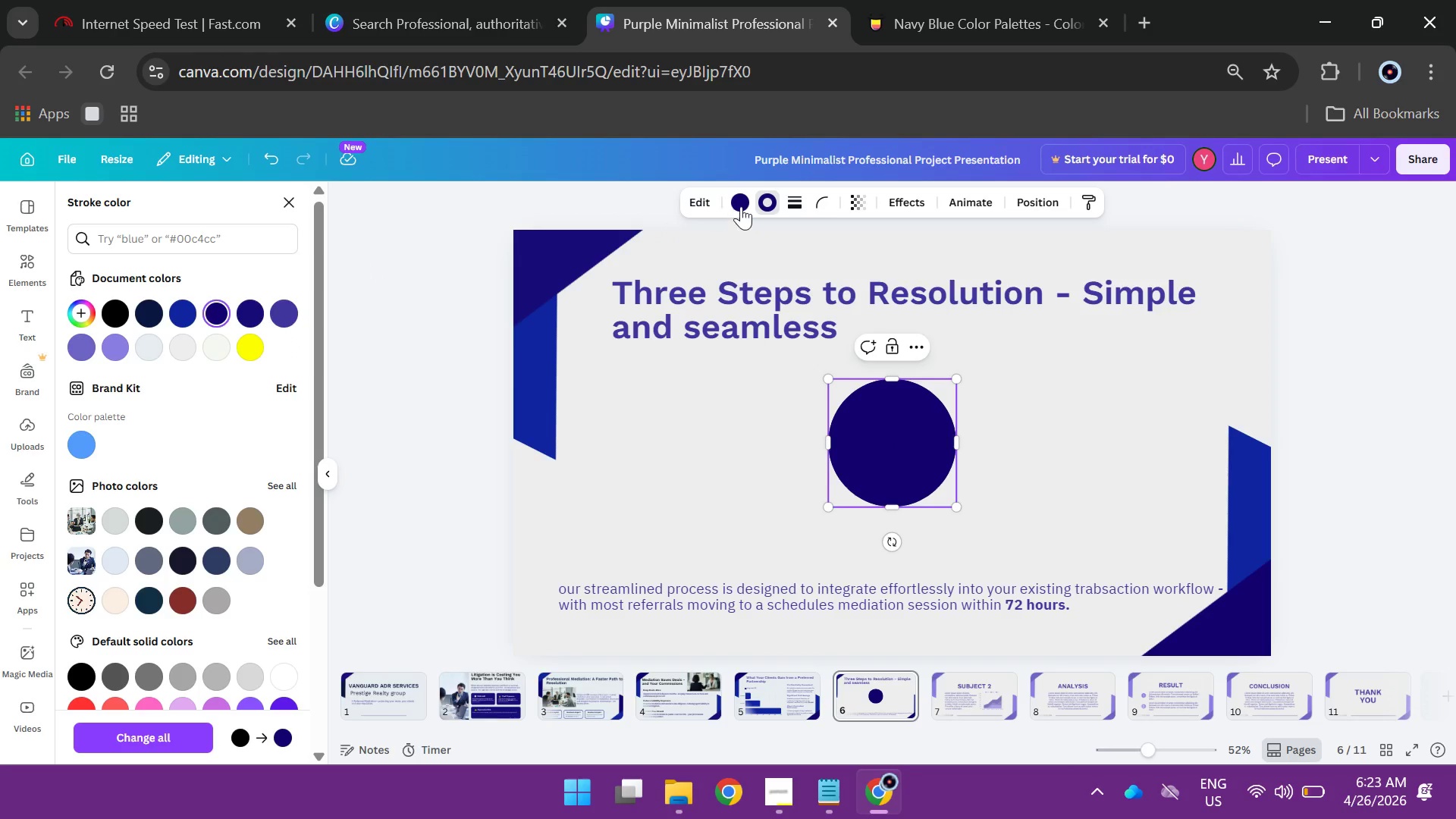 
left_click([744, 203])
 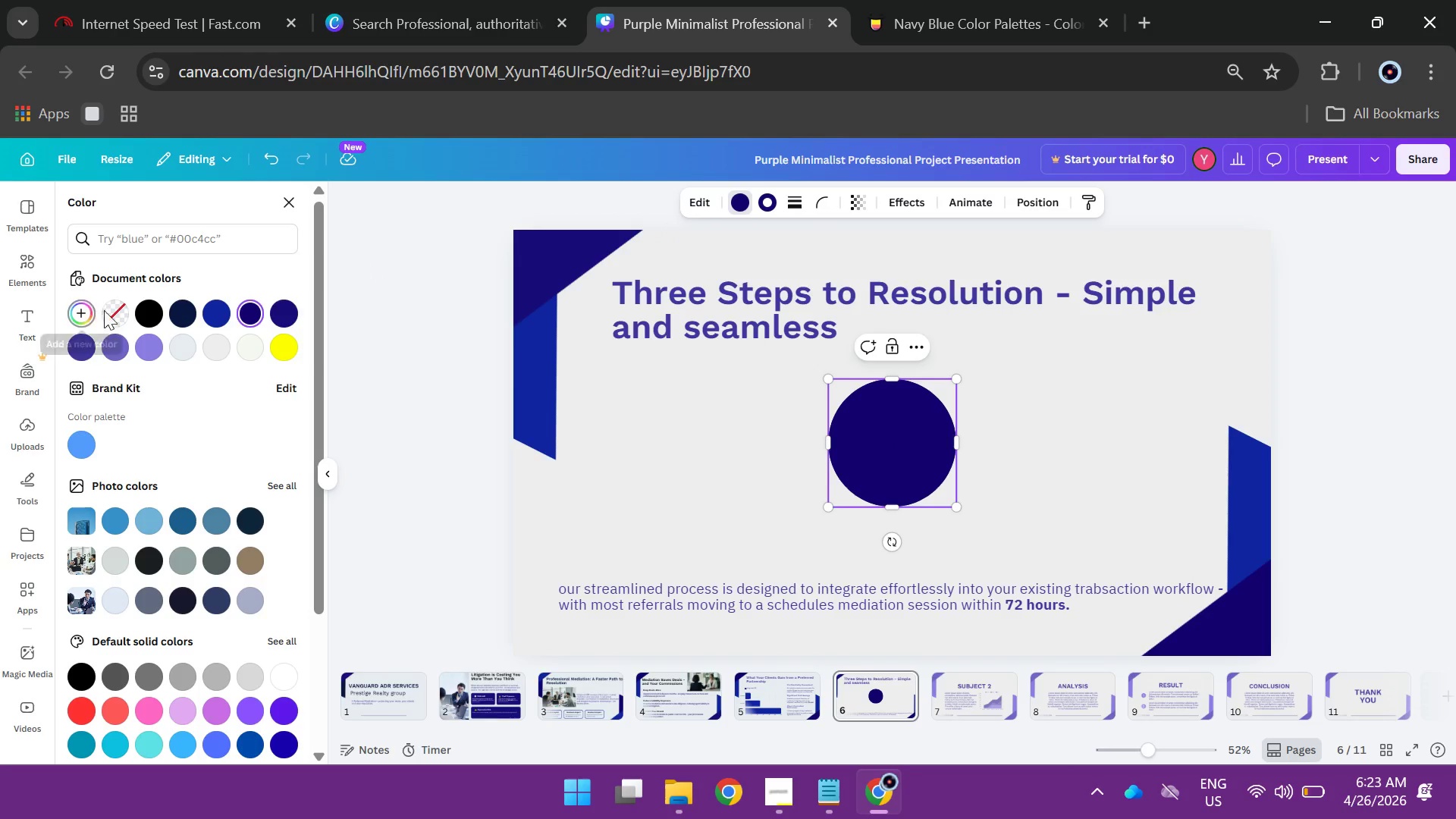 
left_click([114, 313])
 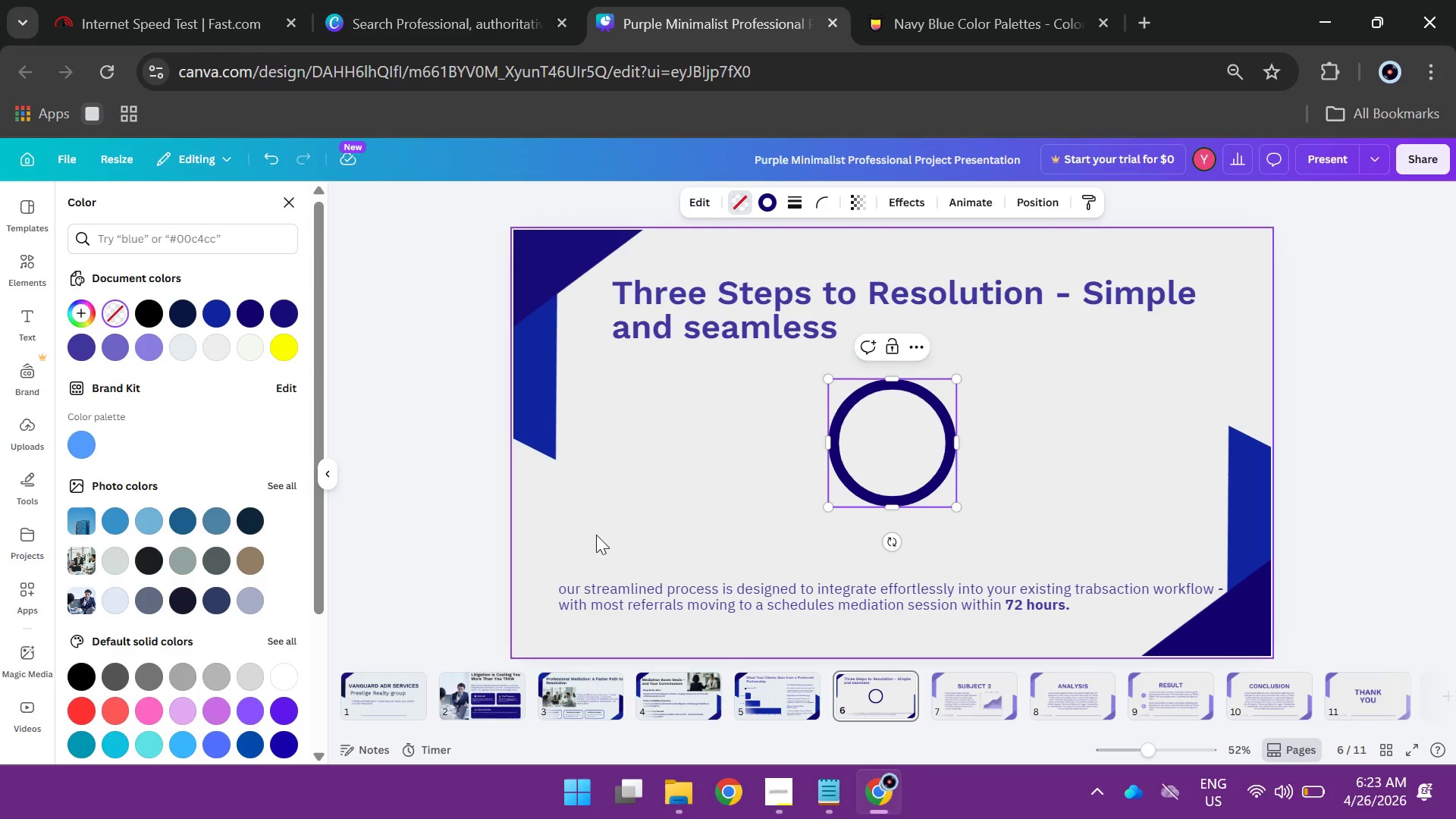 
left_click([596, 535])
 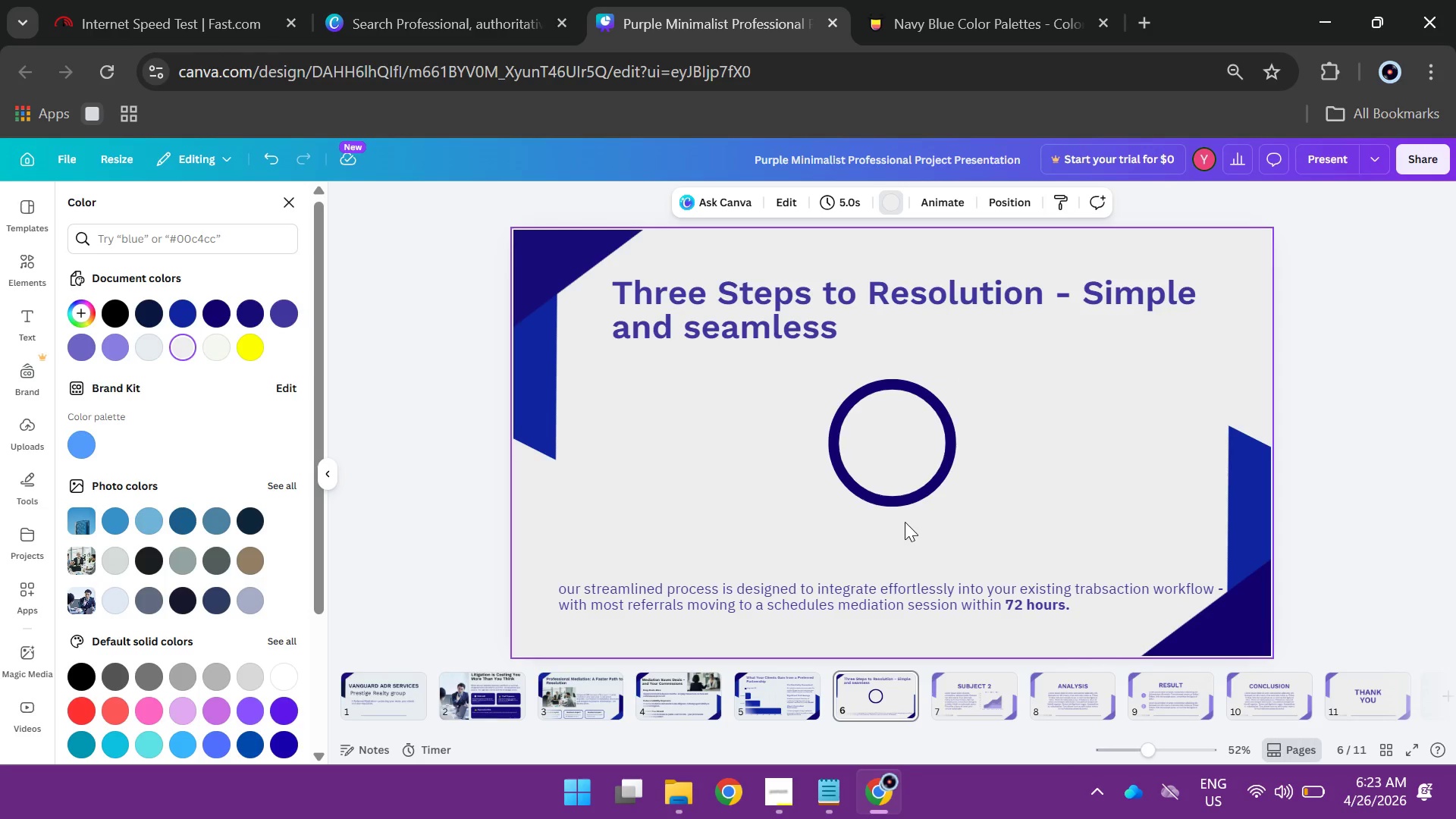 
left_click_drag(start_coordinate=[912, 498], to_coordinate=[679, 491])
 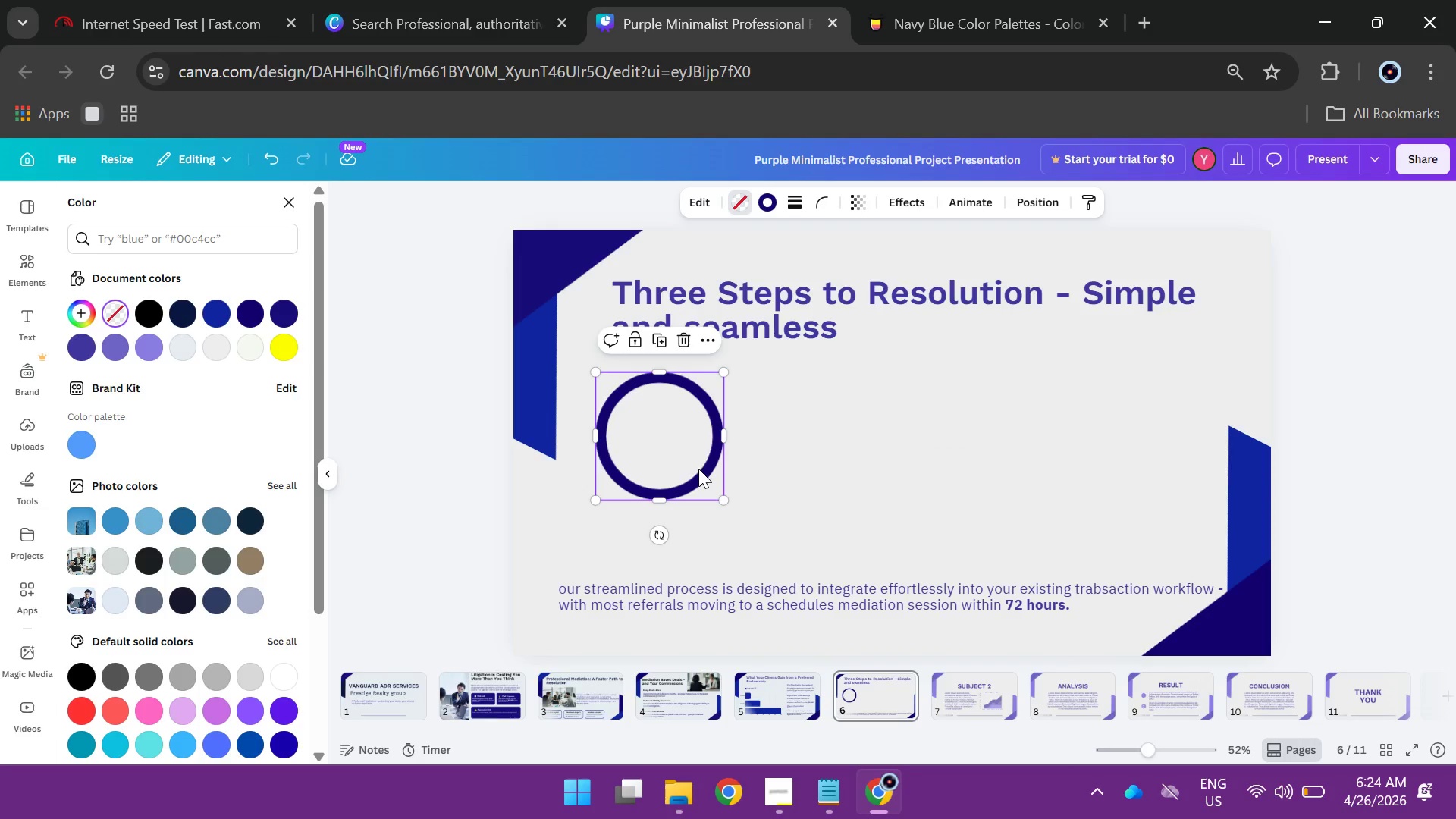 
hold_key(key=AltLeft, duration=7.77)
left_click_drag(start_coordinate=[698, 469], to_coordinate=[846, 472])
 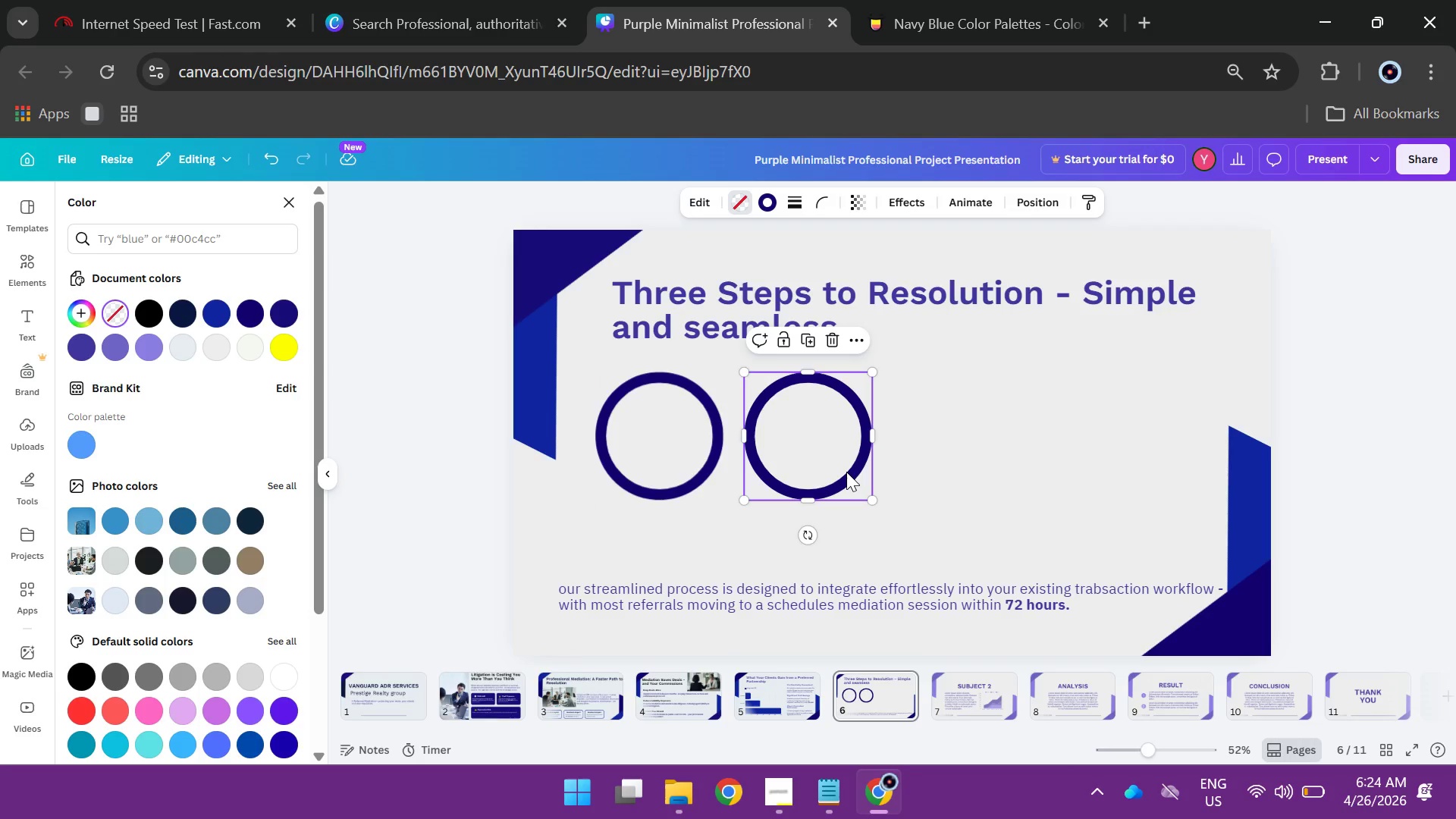 
left_click_drag(start_coordinate=[846, 472], to_coordinate=[998, 471])
 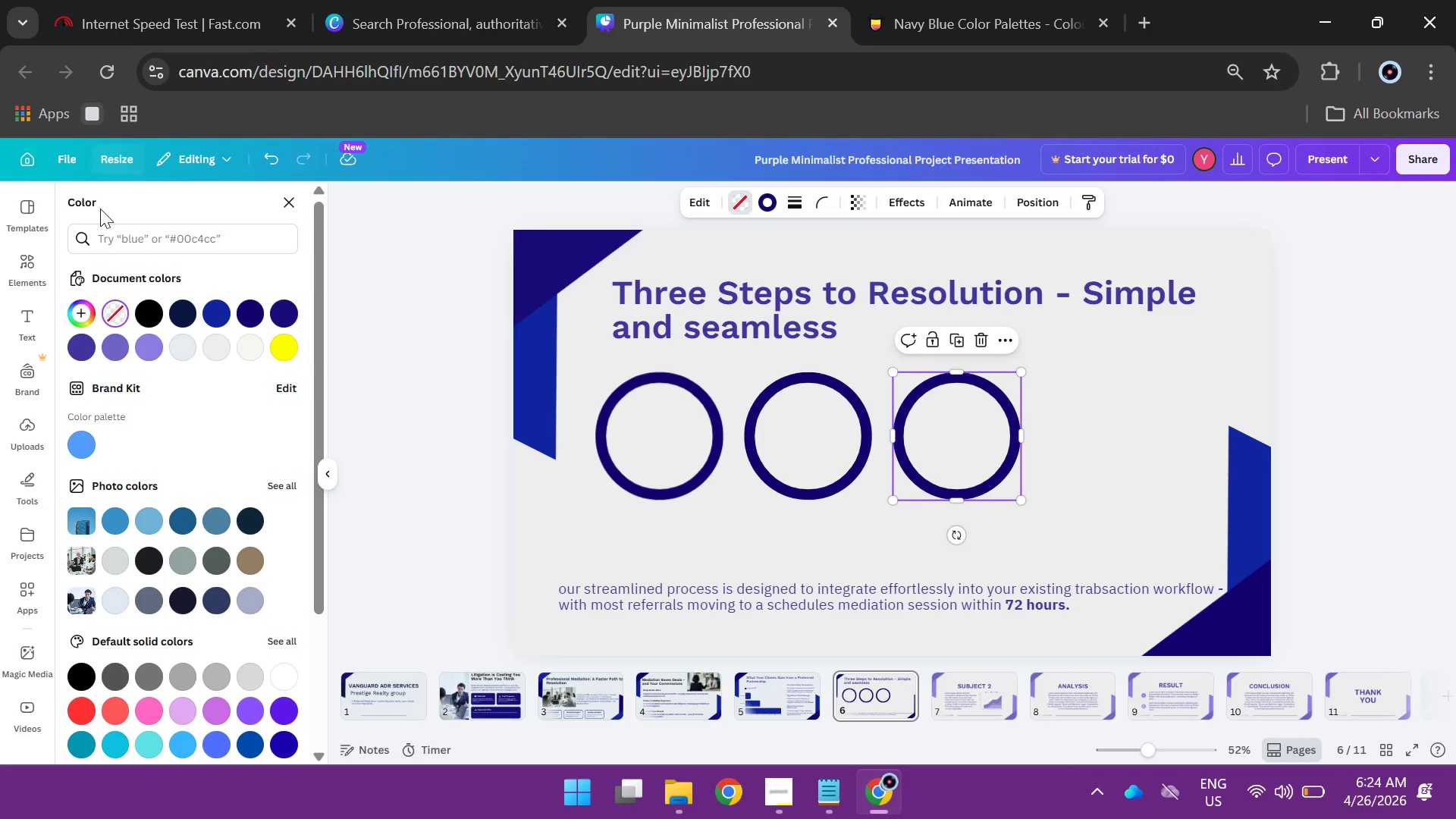 
wait(7.61)
 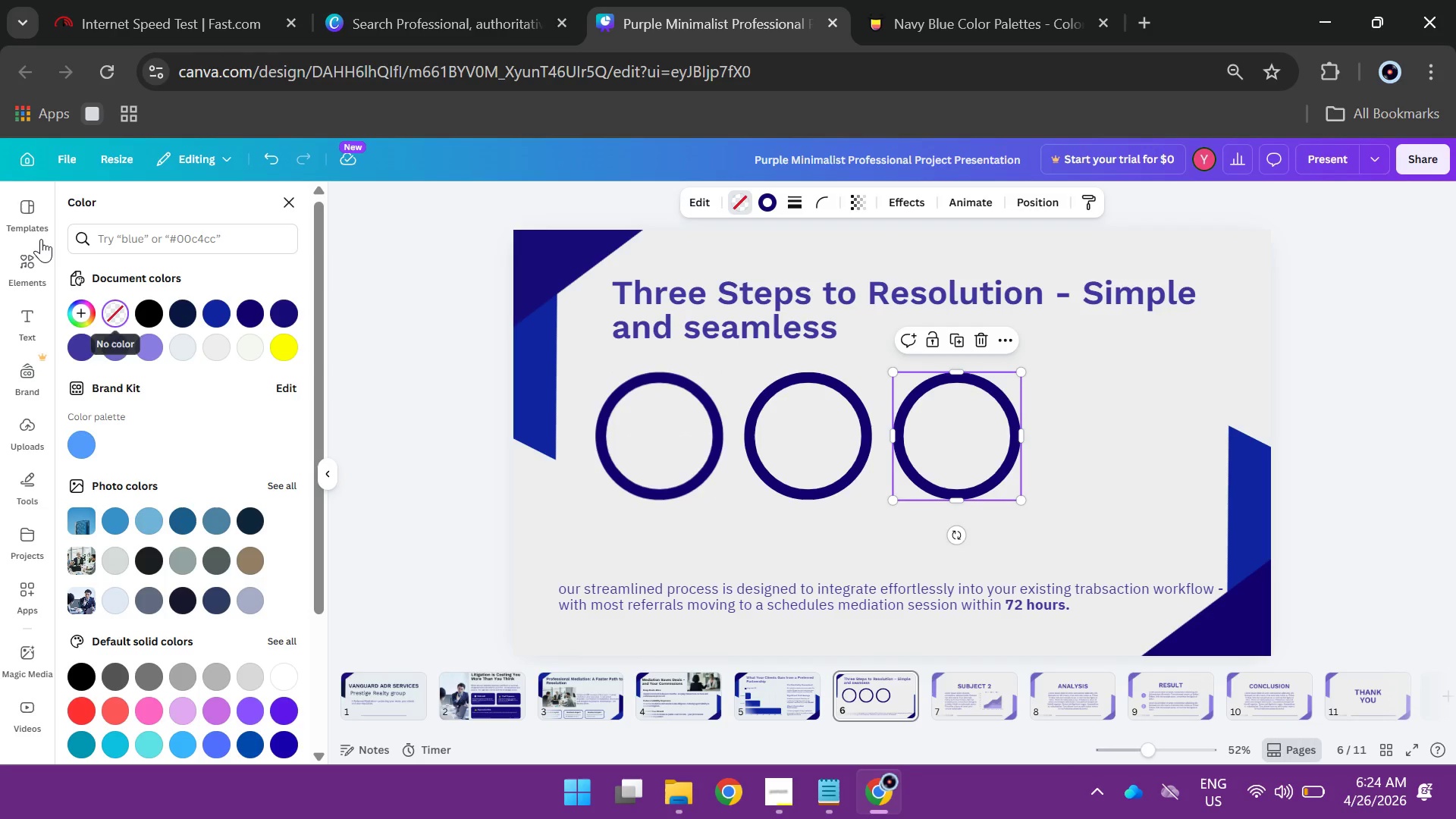 
left_click([282, 206])
 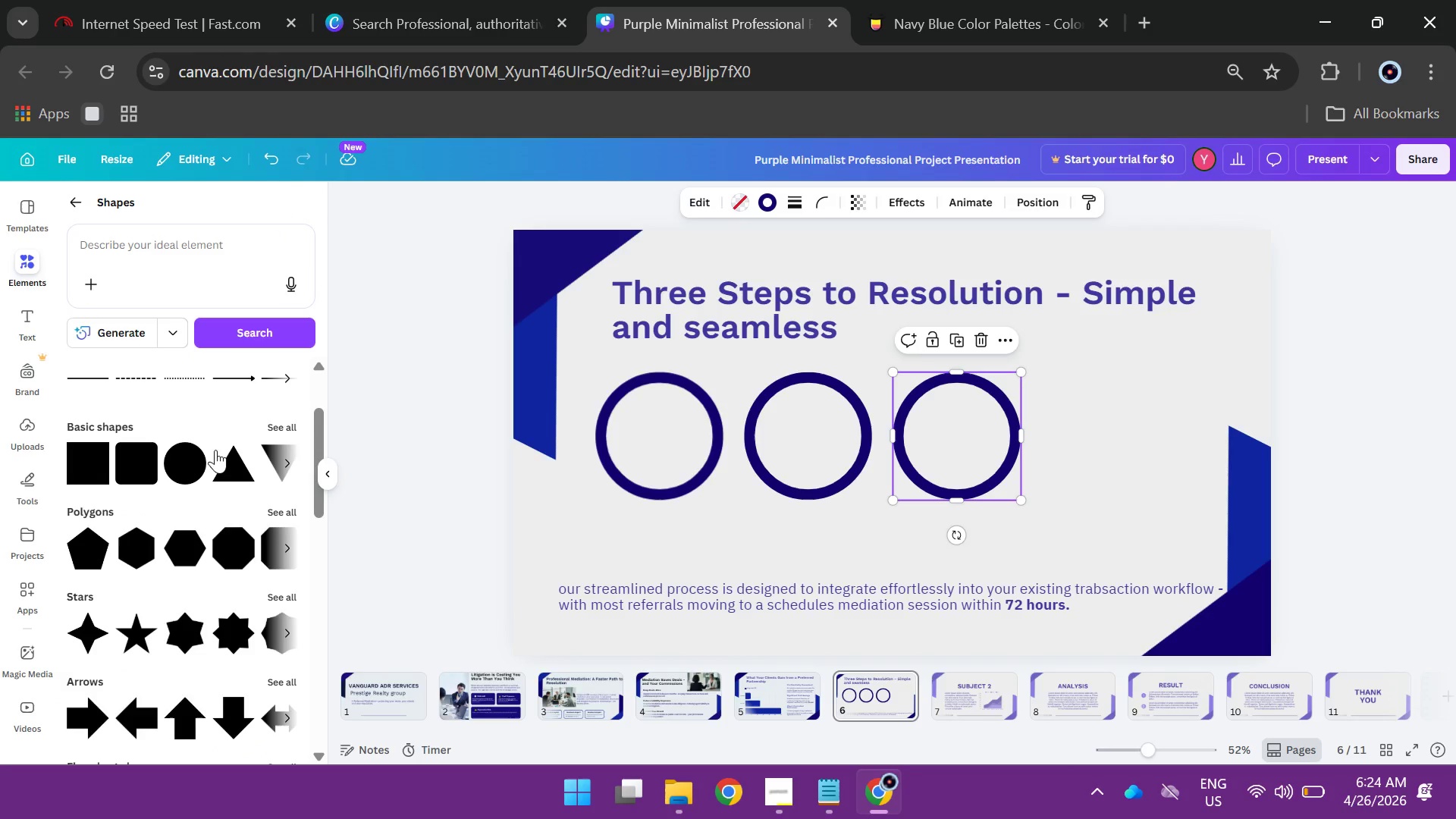 
left_click([229, 466])
 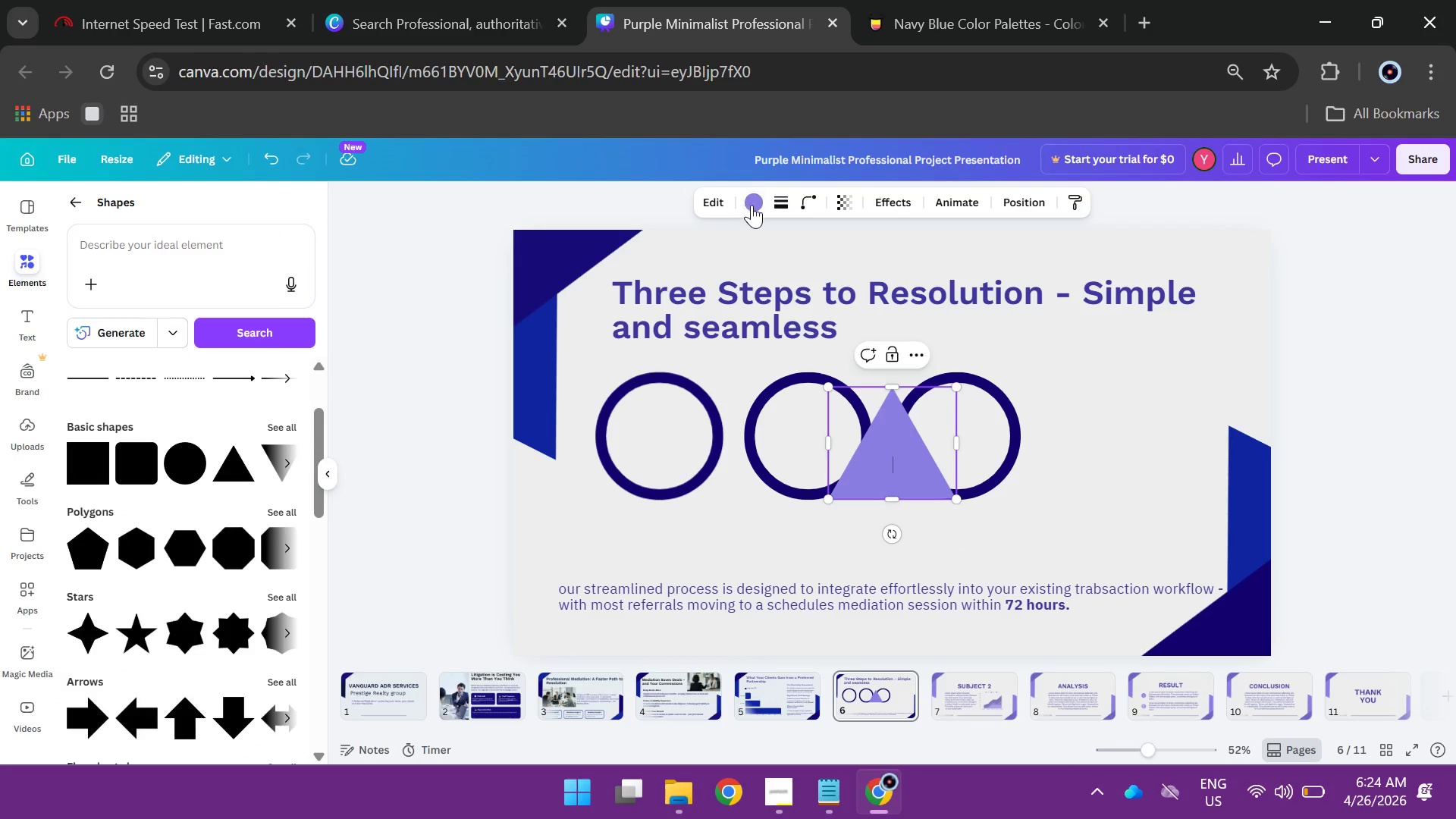 
left_click([752, 205])
 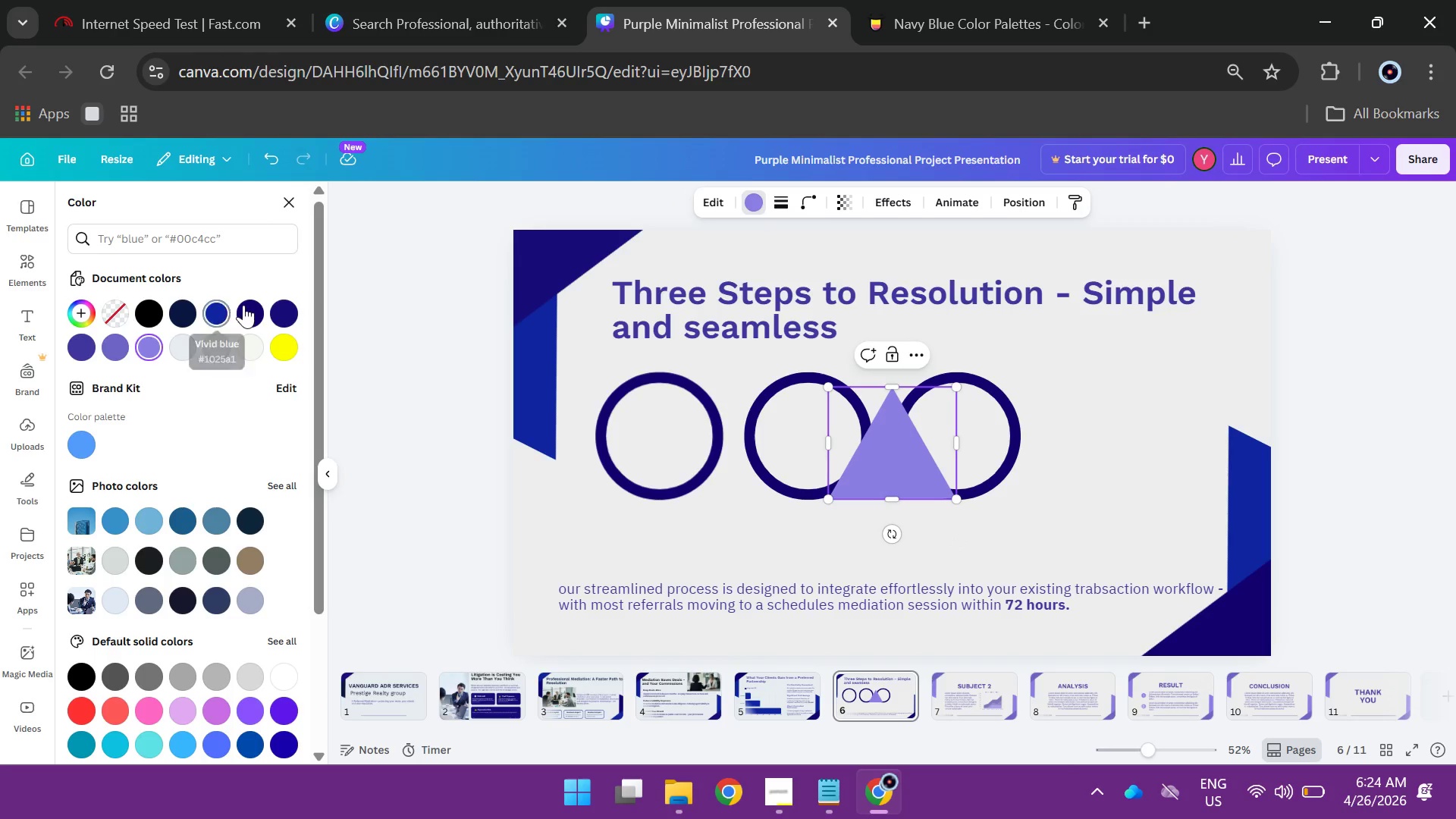 
left_click([243, 305])
 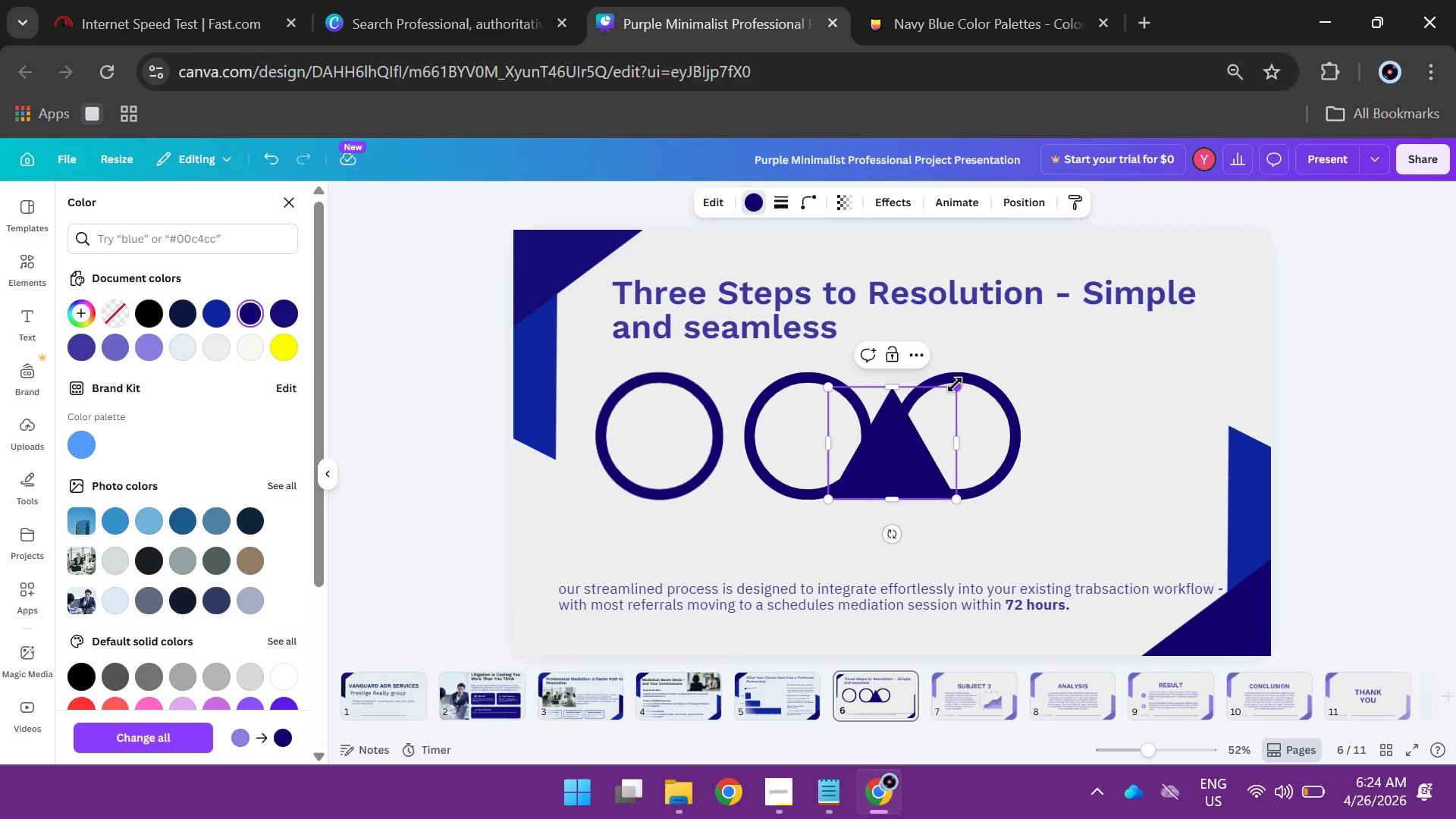 
left_click_drag(start_coordinate=[955, 384], to_coordinate=[879, 446])
 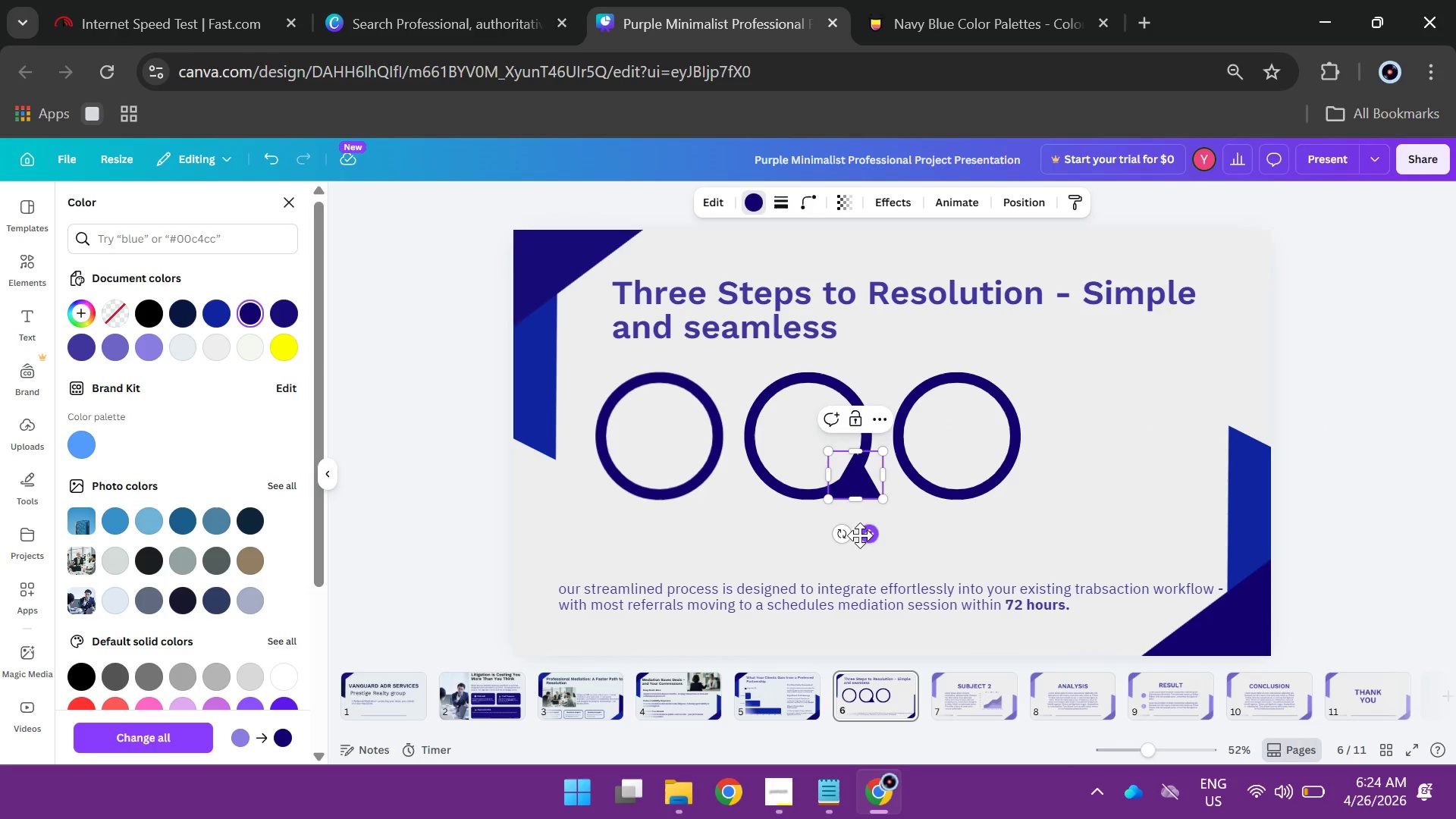 
left_click_drag(start_coordinate=[843, 536], to_coordinate=[789, 462])
 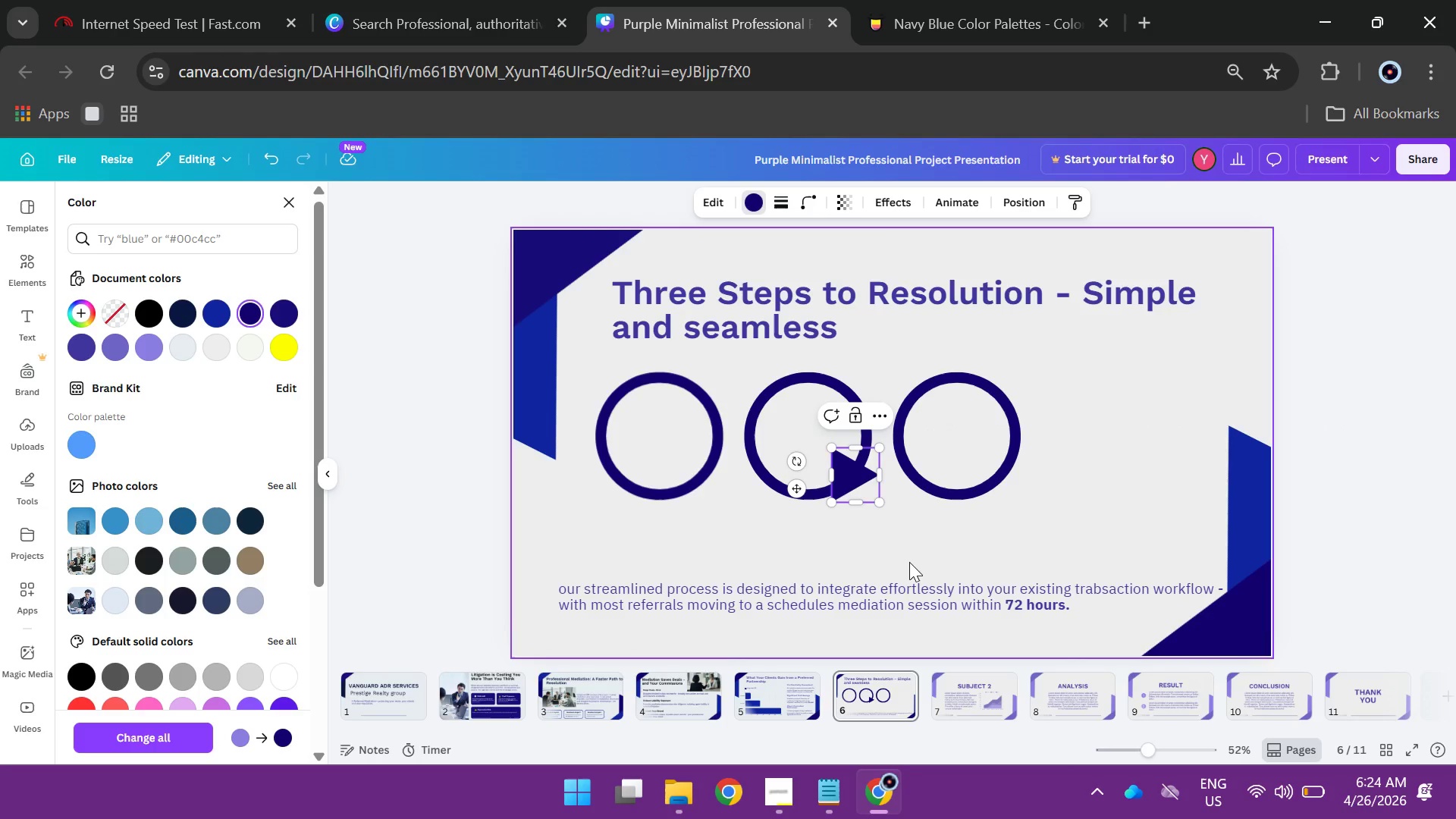 
left_click([909, 562])
 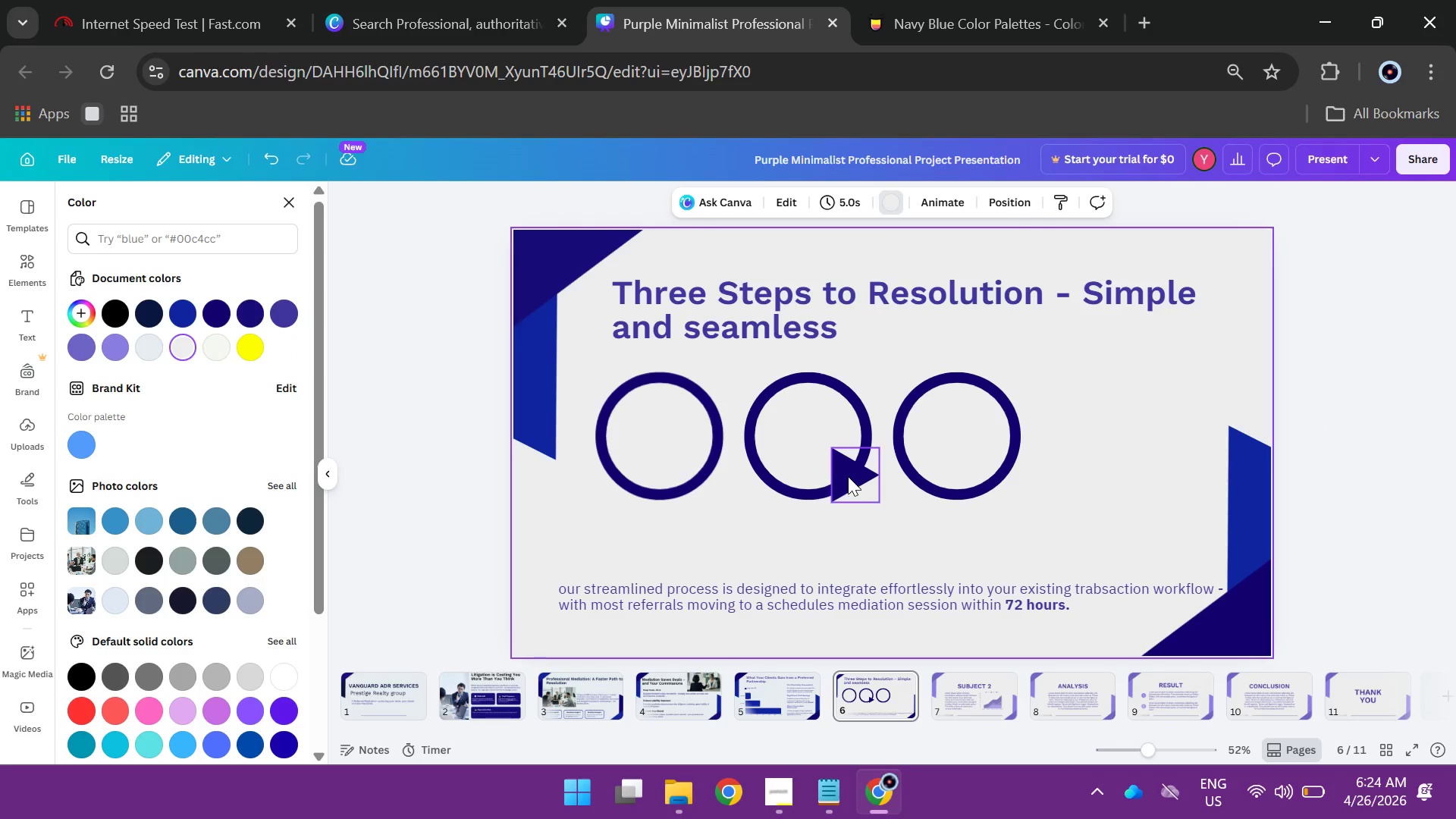 
left_click_drag(start_coordinate=[848, 476], to_coordinate=[730, 438])
 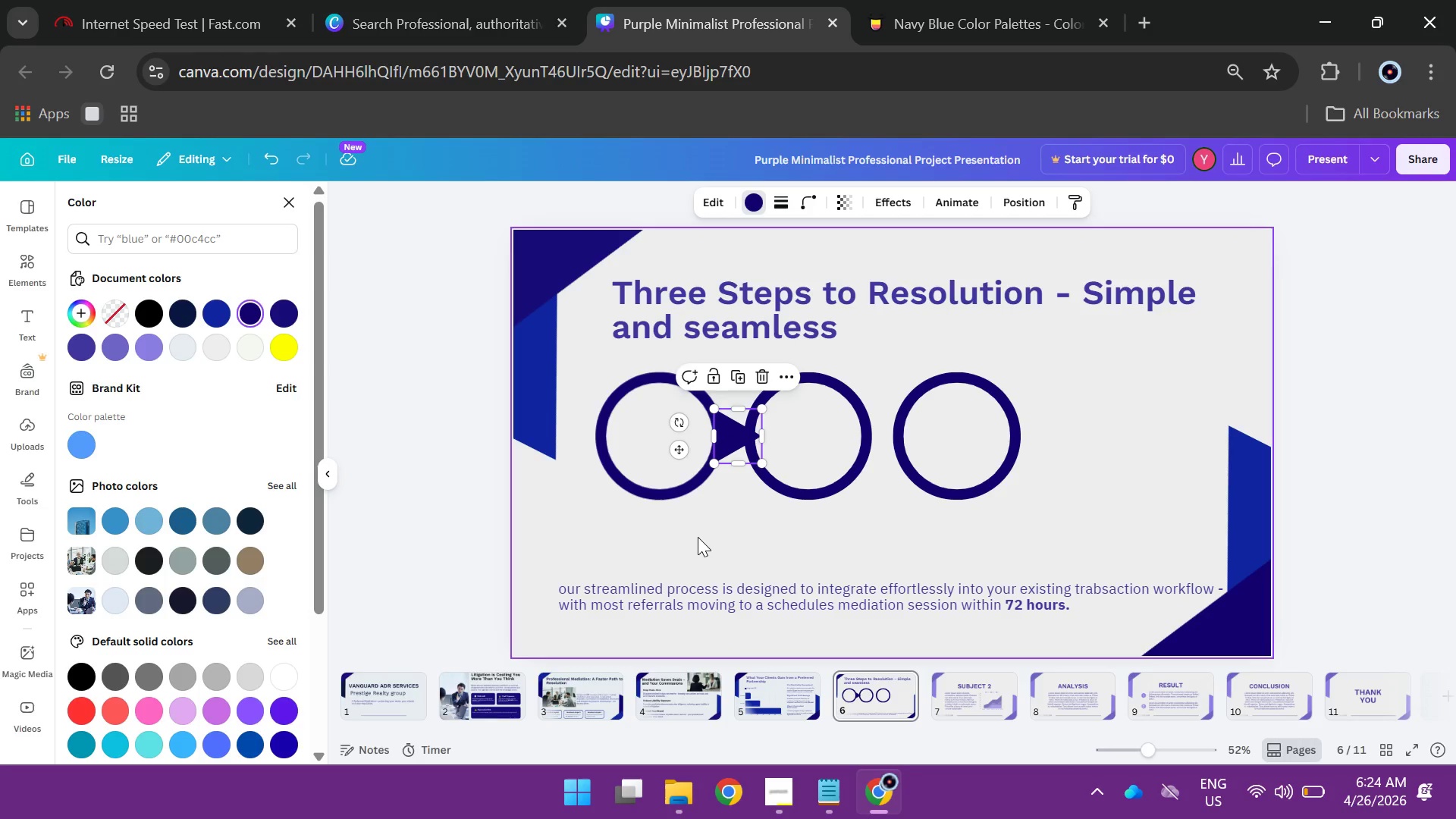 
left_click([698, 537])
 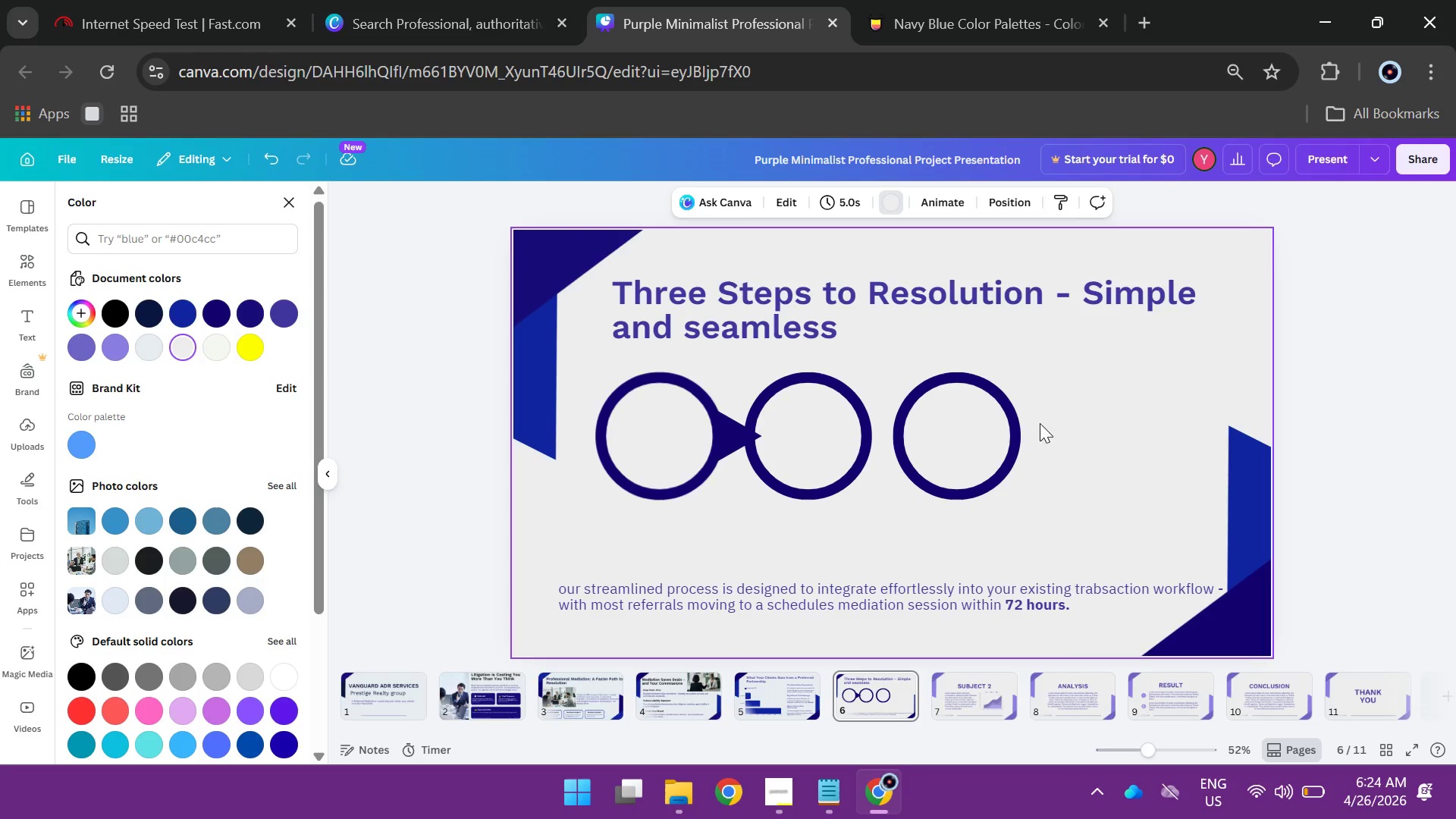 
left_click_drag(start_coordinate=[1059, 412], to_coordinate=[868, 501])
 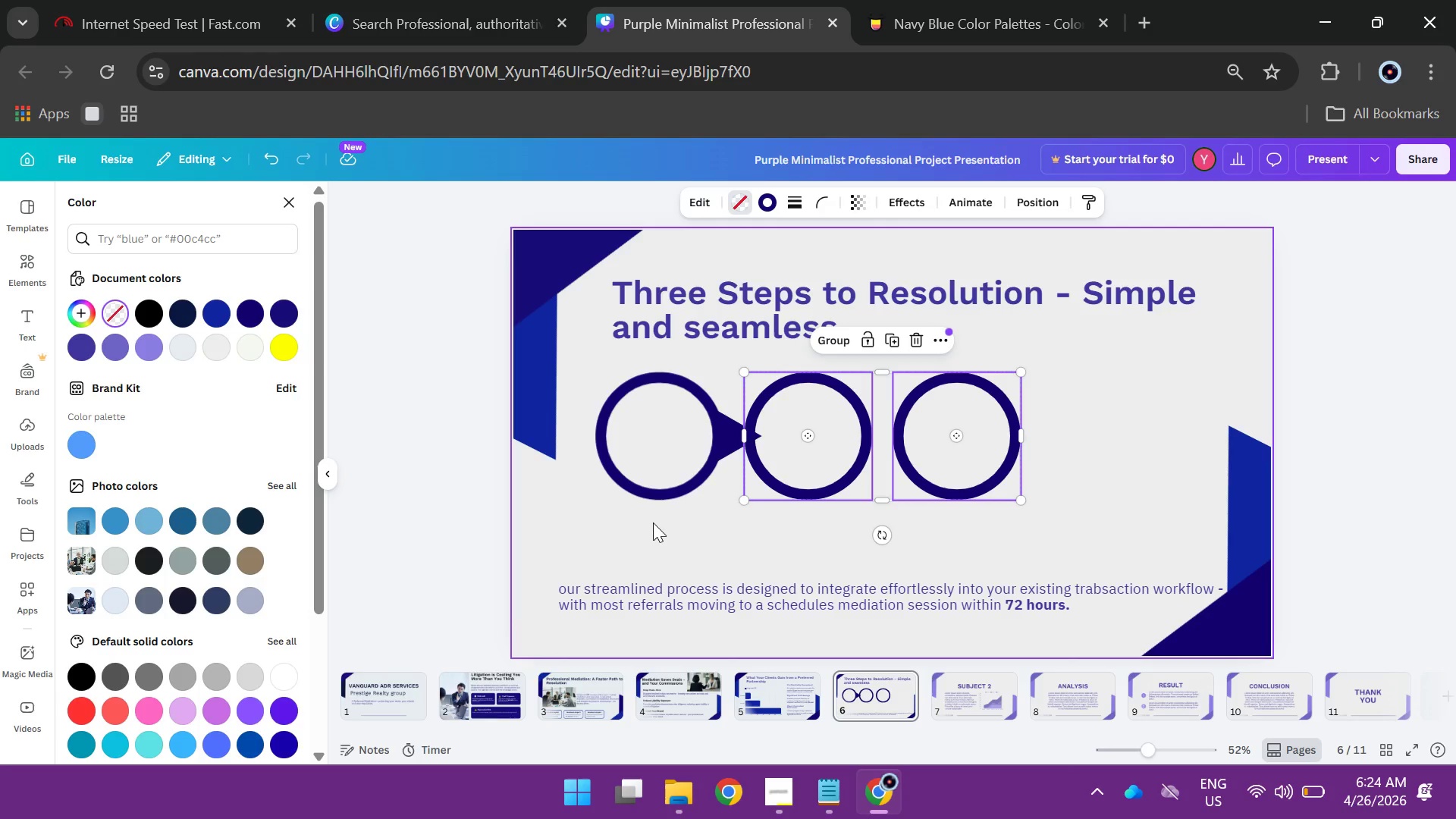 
left_click([652, 537])
 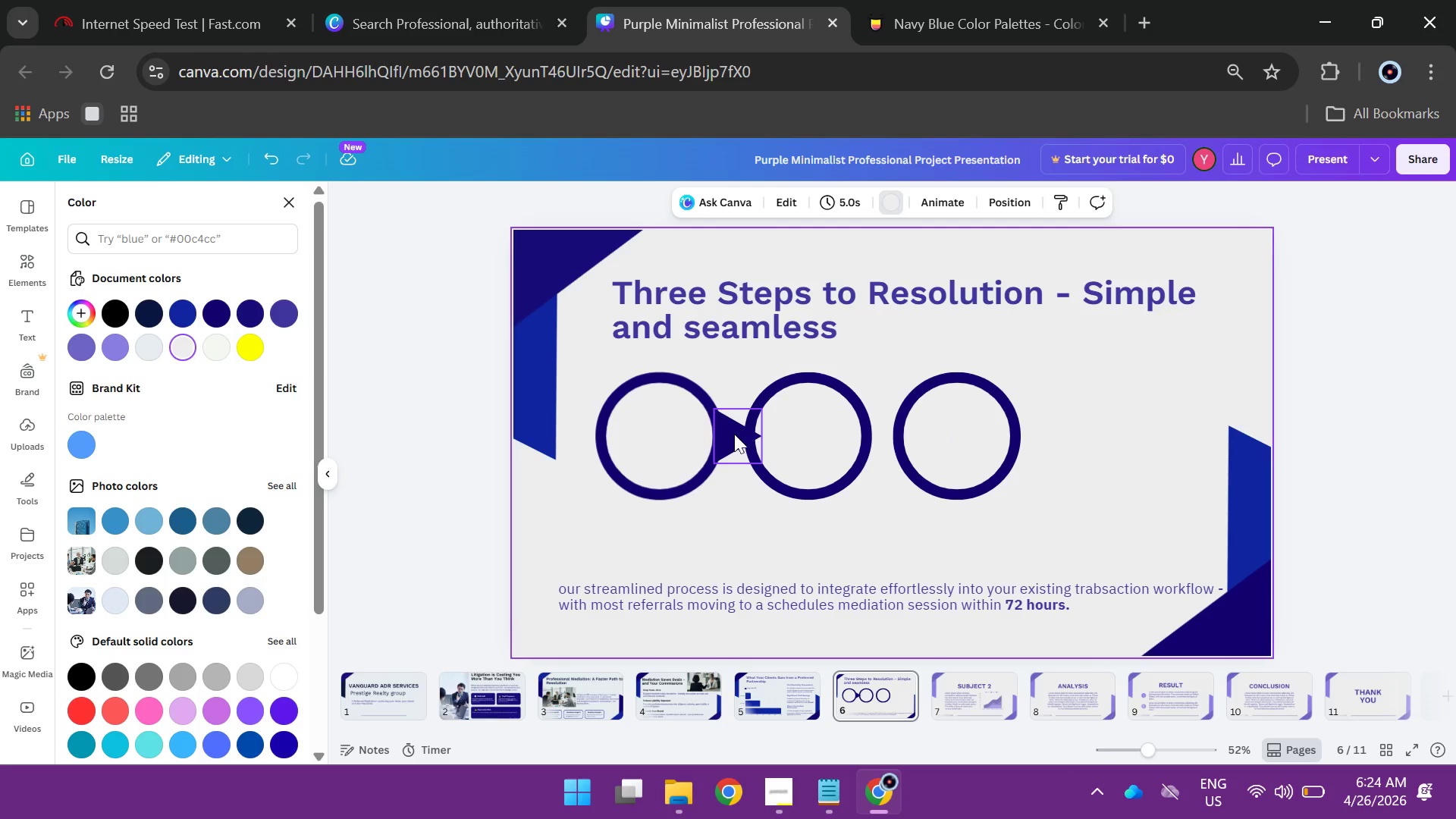 
left_click([731, 438])
 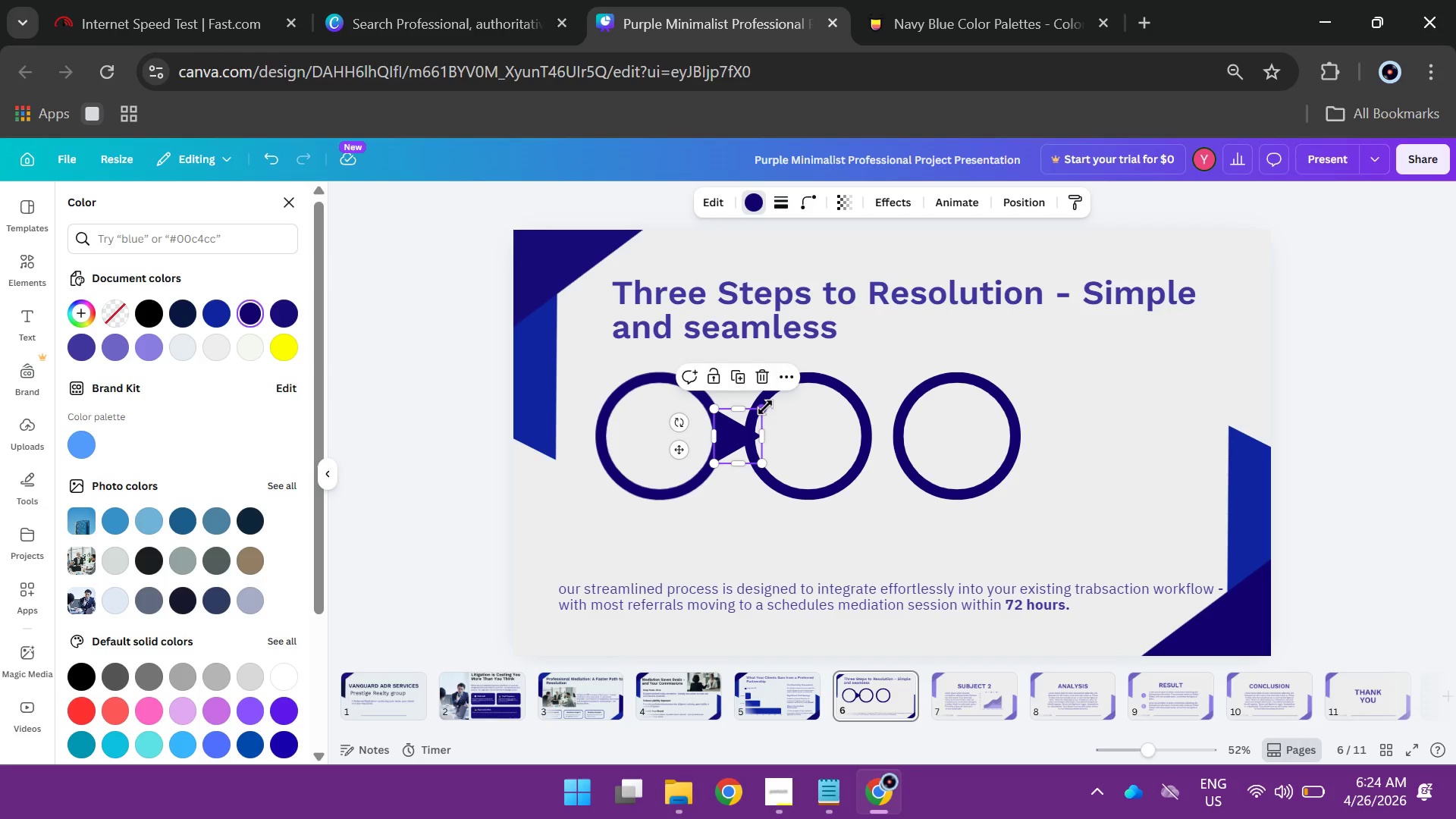 
left_click_drag(start_coordinate=[765, 407], to_coordinate=[742, 419])
 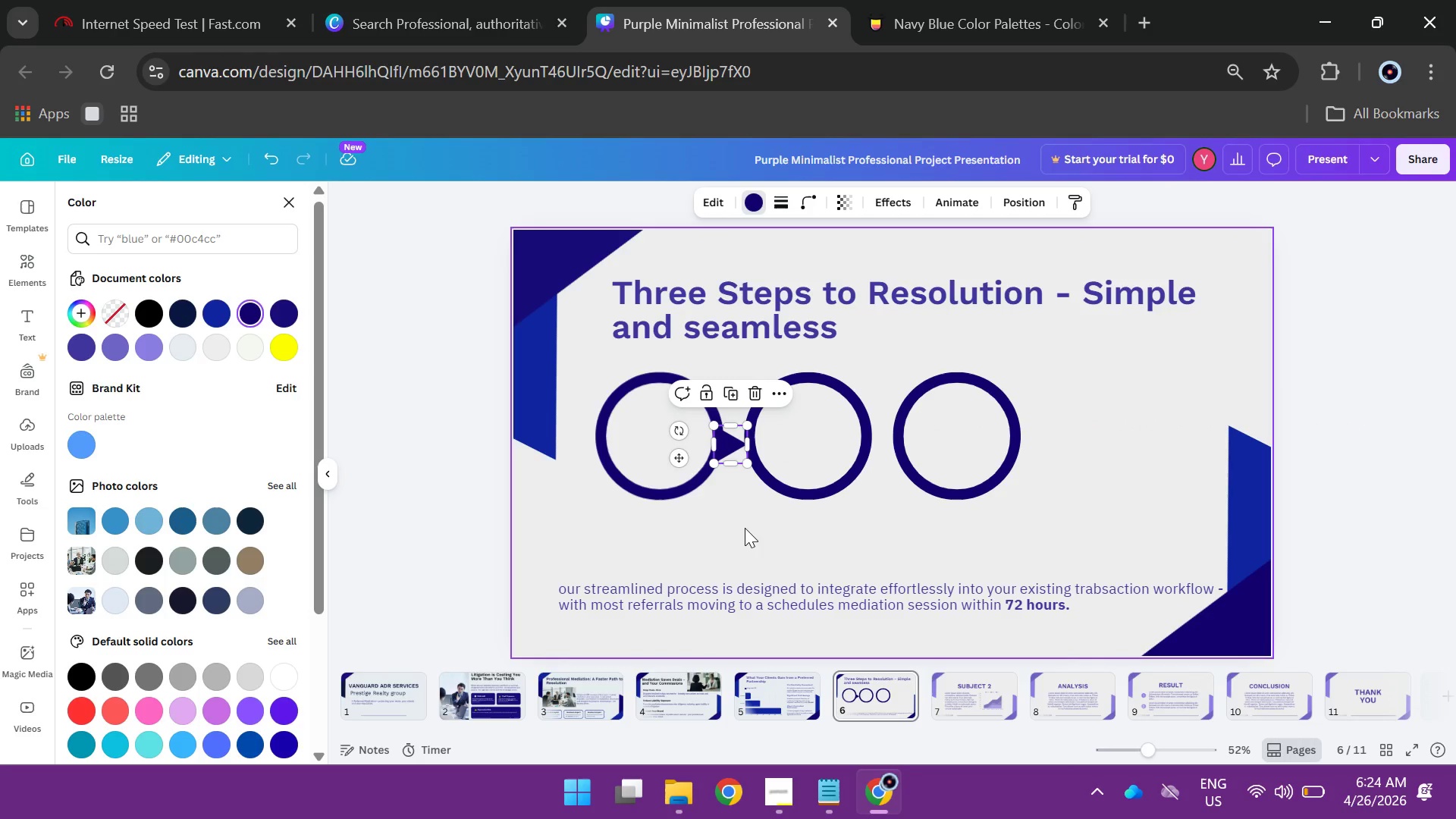 
left_click([736, 531])
 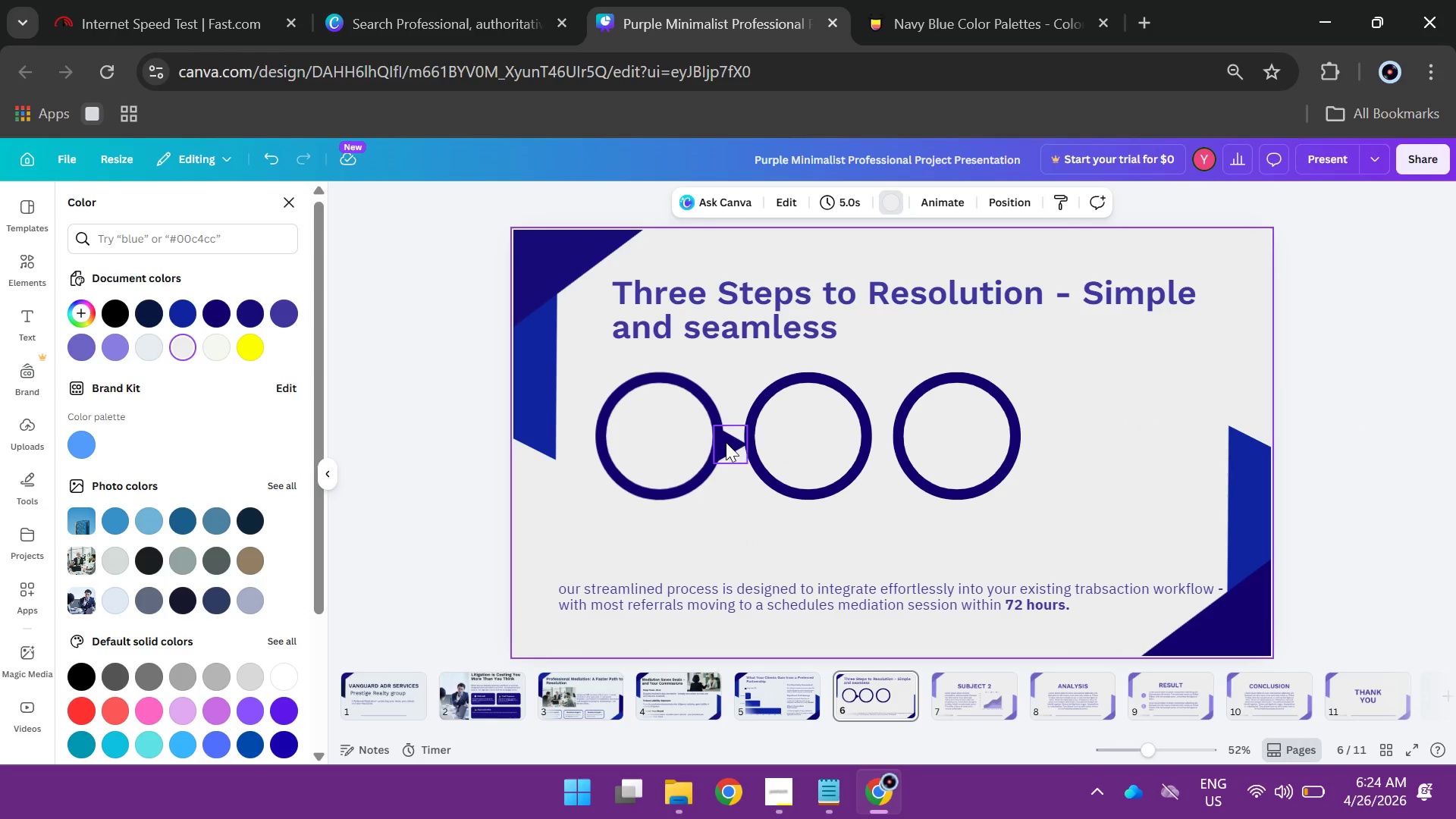 
left_click([726, 442])
 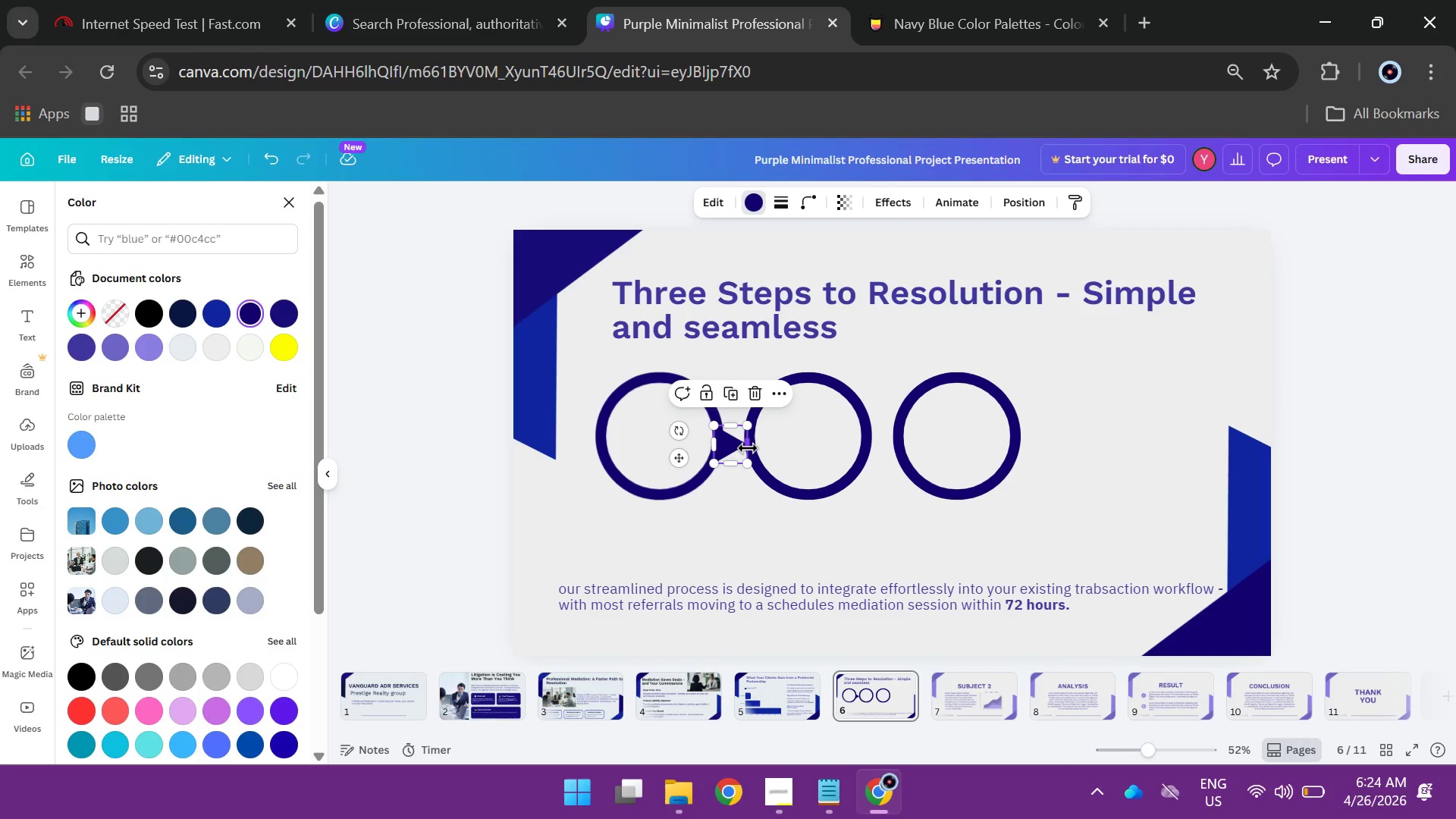 
left_click_drag(start_coordinate=[748, 448], to_coordinate=[736, 447])
 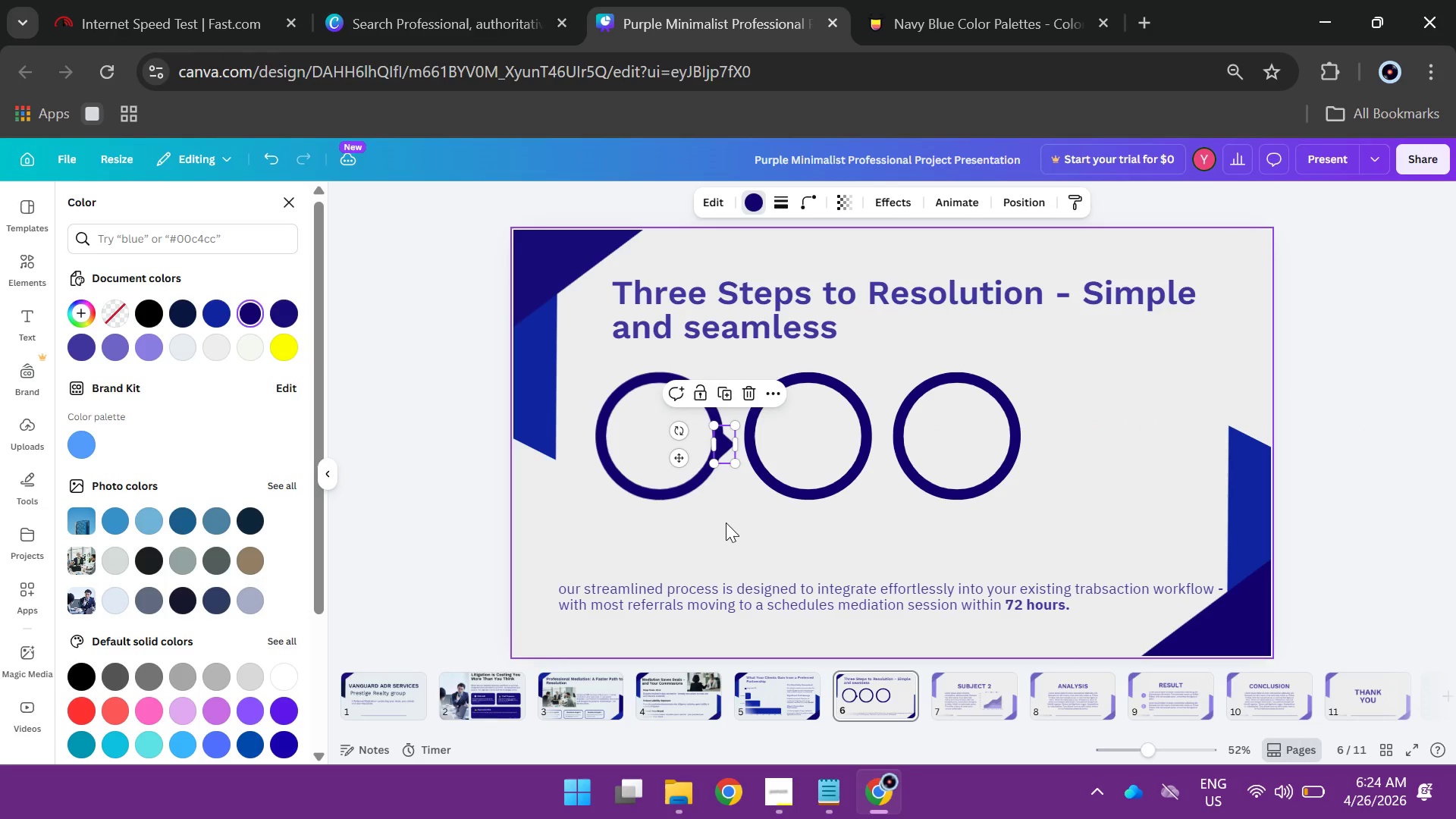 
left_click([726, 522])
 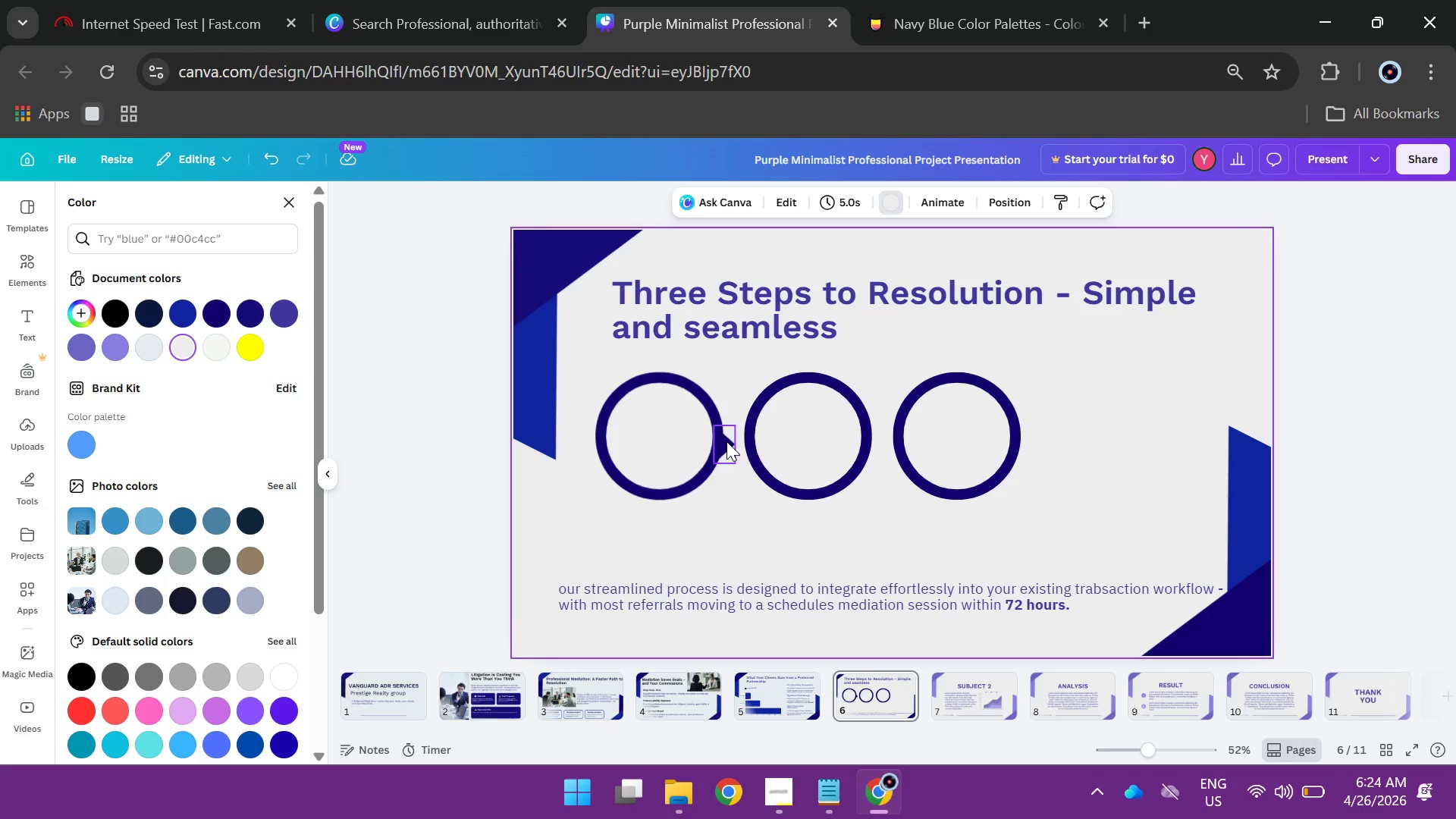 
left_click_drag(start_coordinate=[726, 441], to_coordinate=[726, 429])
 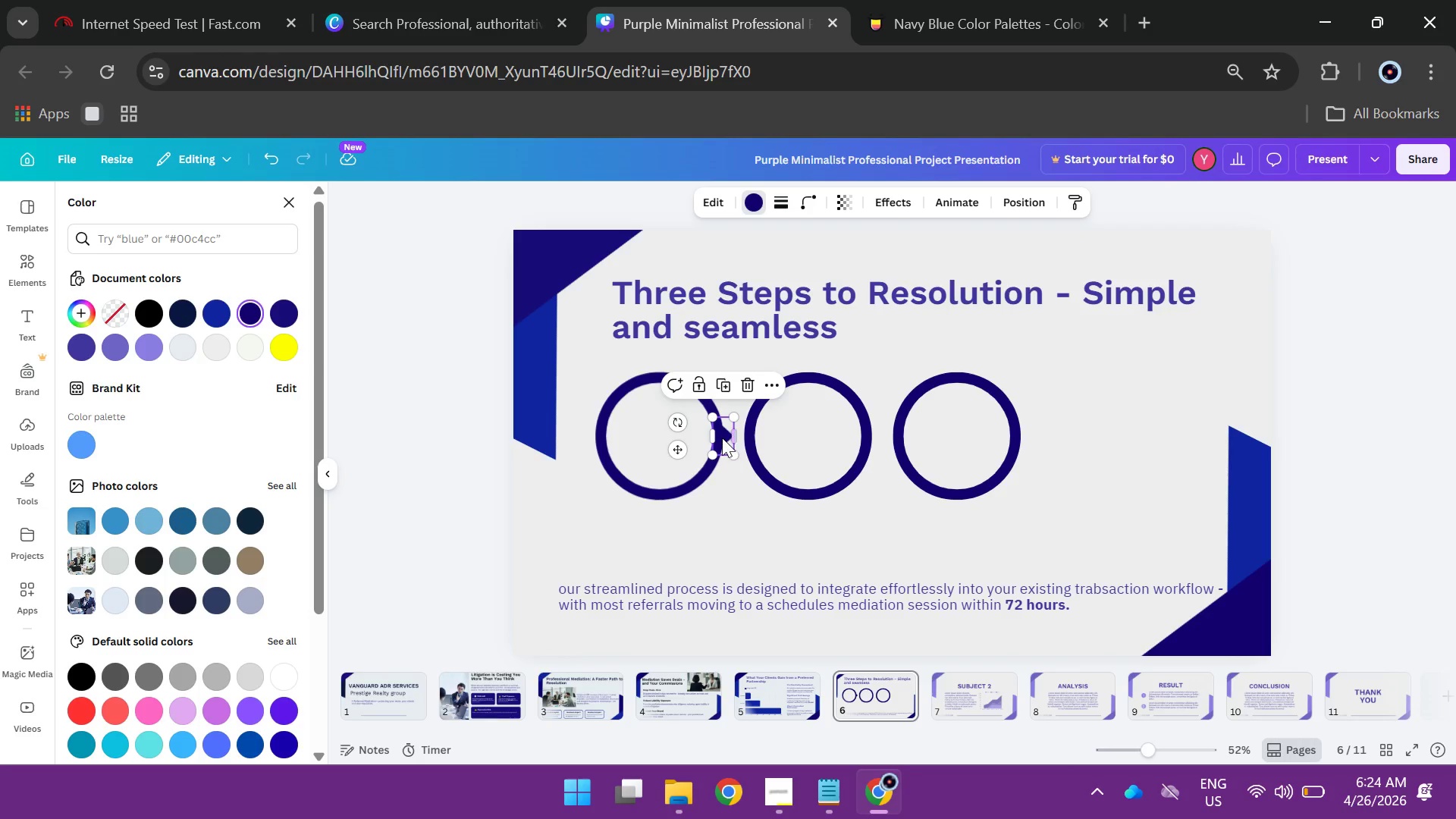 
left_click_drag(start_coordinate=[720, 438], to_coordinate=[725, 435])
 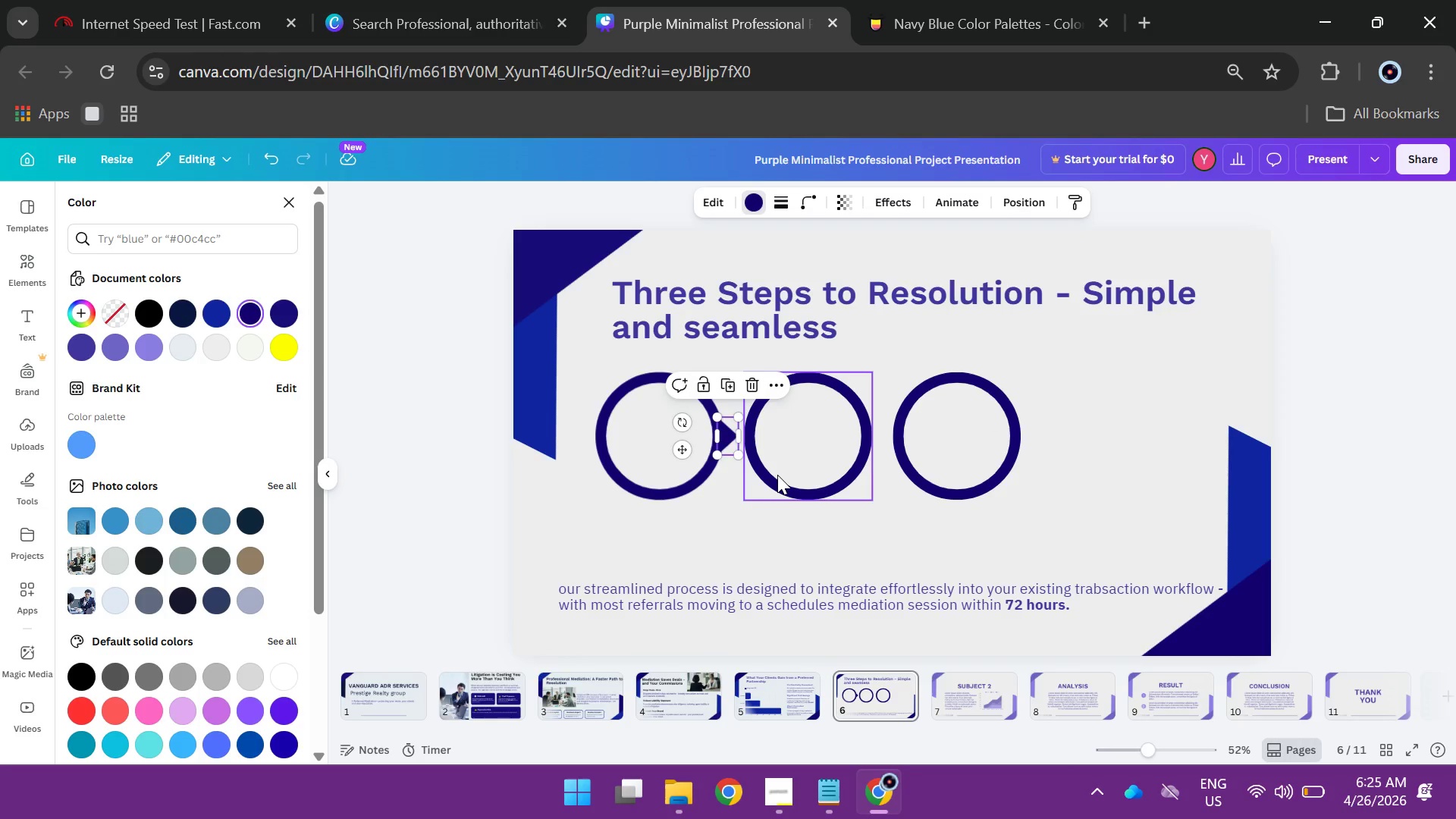 
left_click_drag(start_coordinate=[777, 475], to_coordinate=[762, 472])
 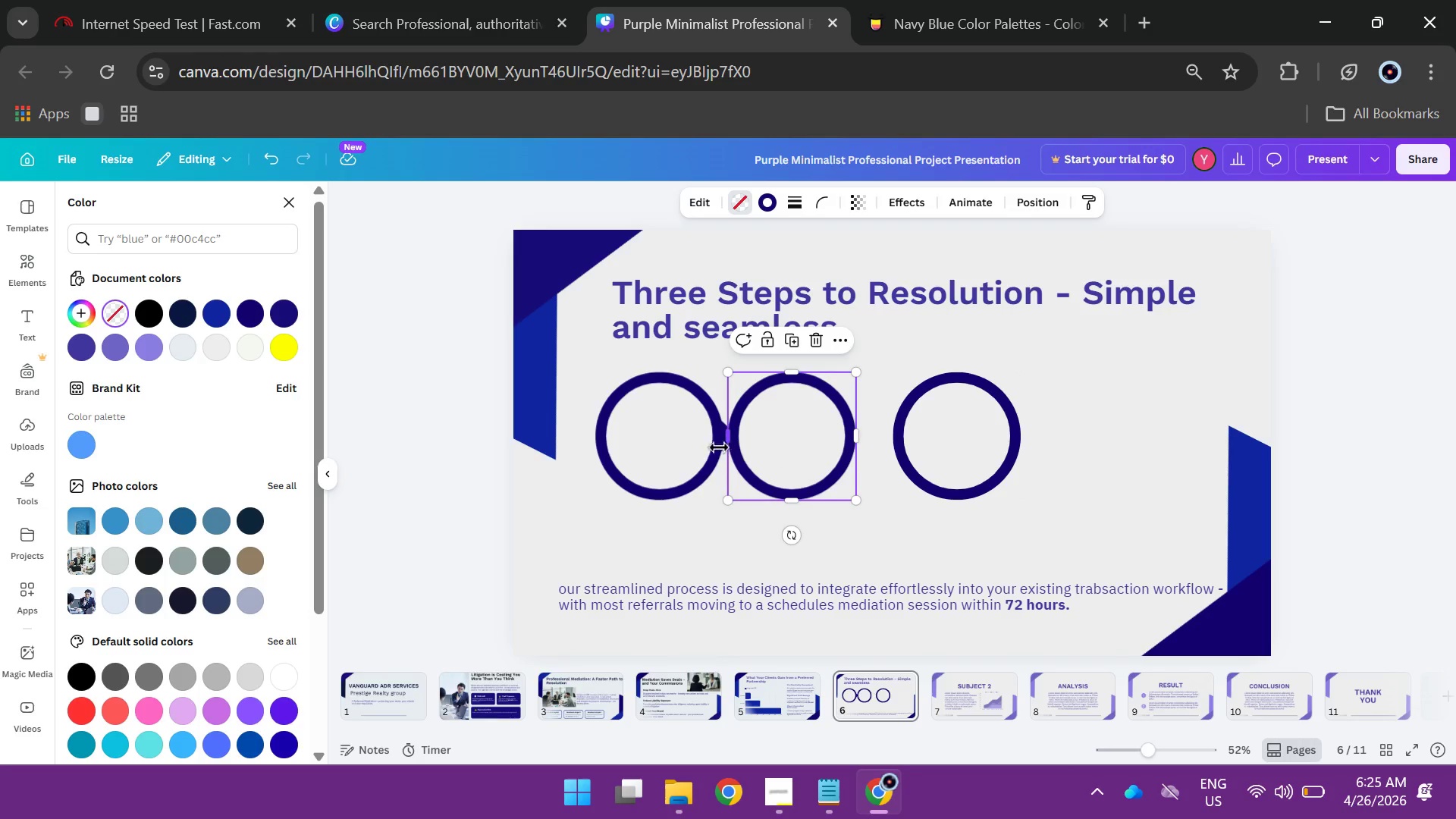 
left_click([718, 448])
 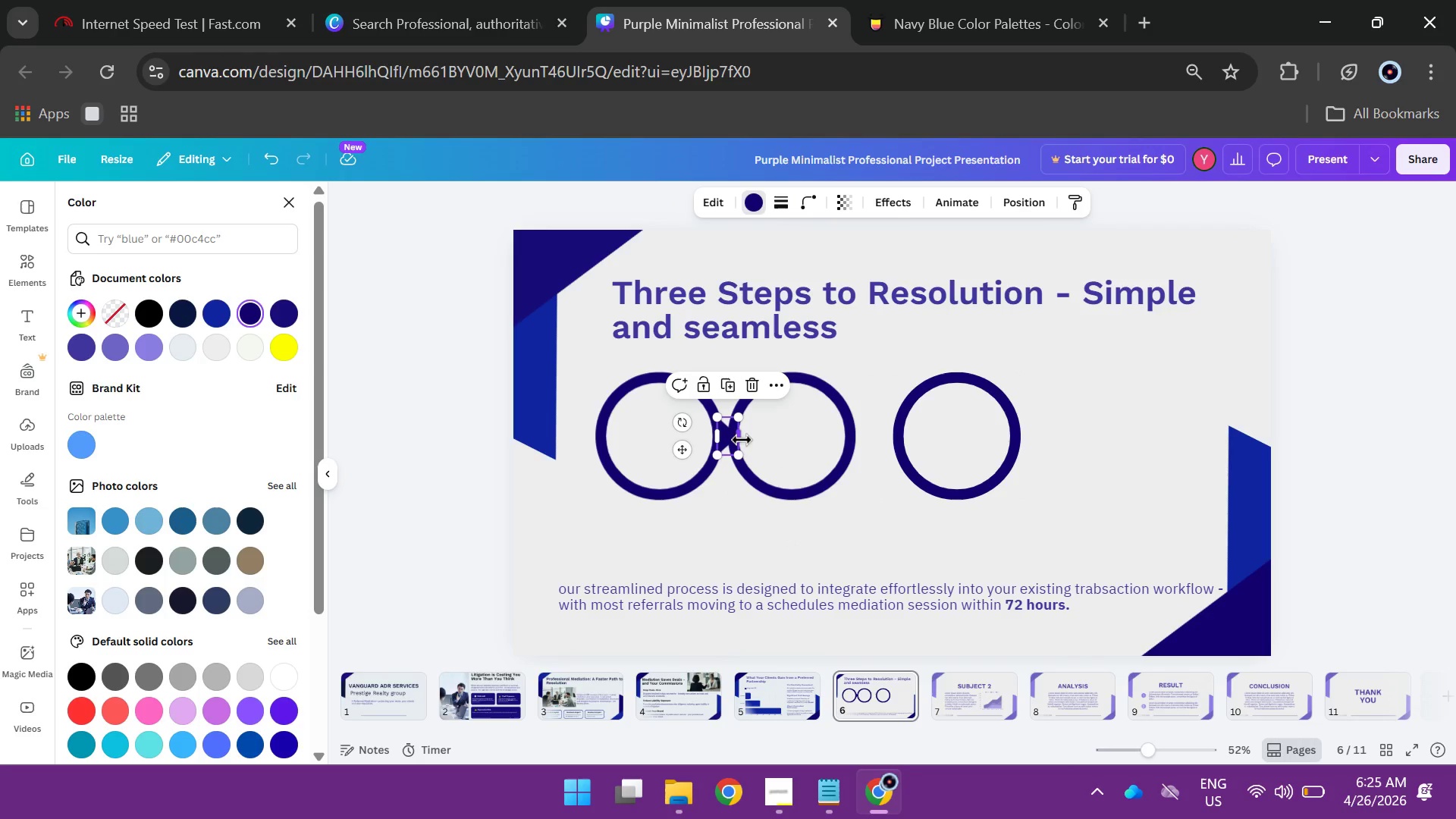 
left_click_drag(start_coordinate=[742, 440], to_coordinate=[758, 441])
 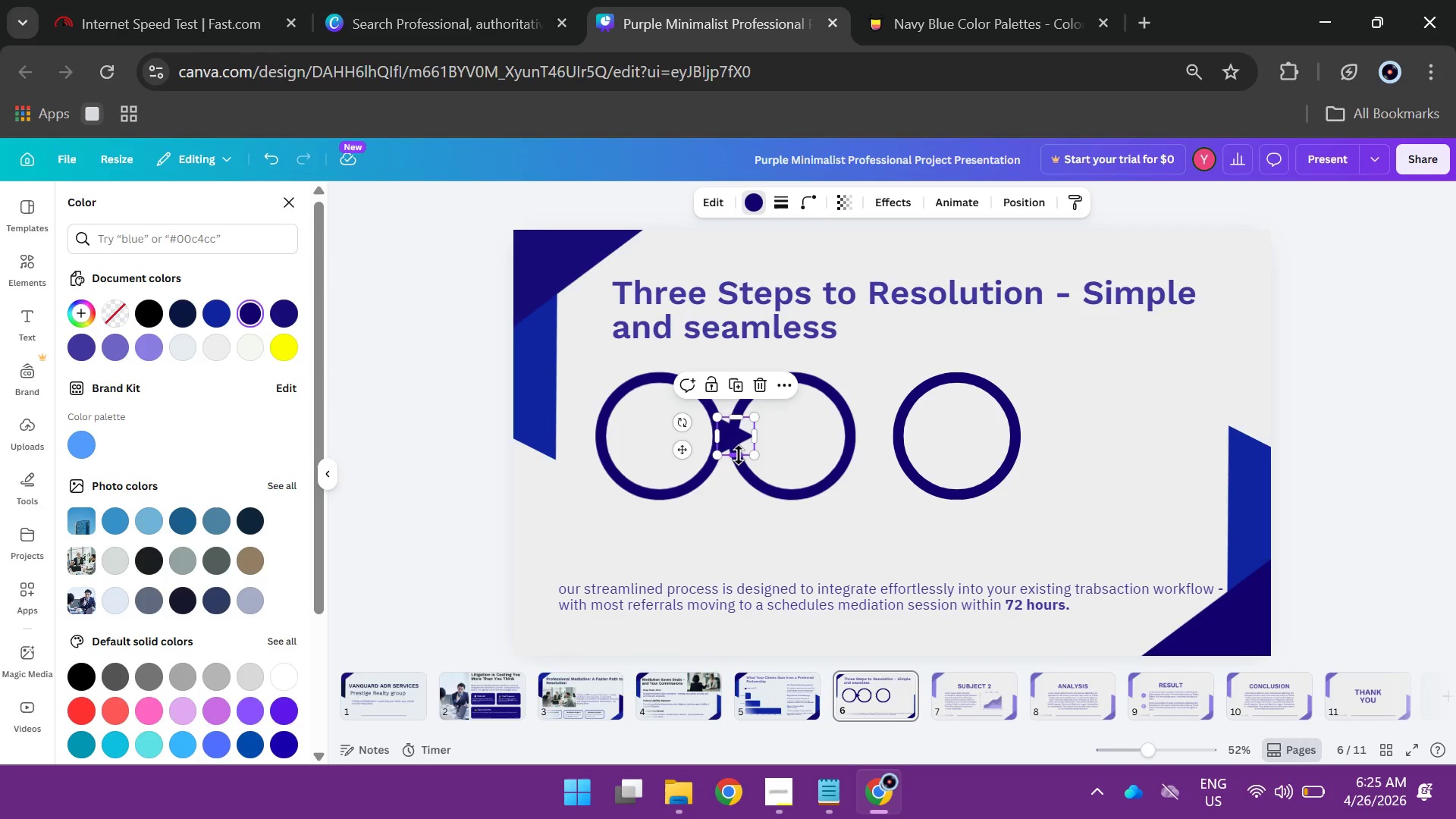 
left_click_drag(start_coordinate=[739, 455], to_coordinate=[739, 465])
 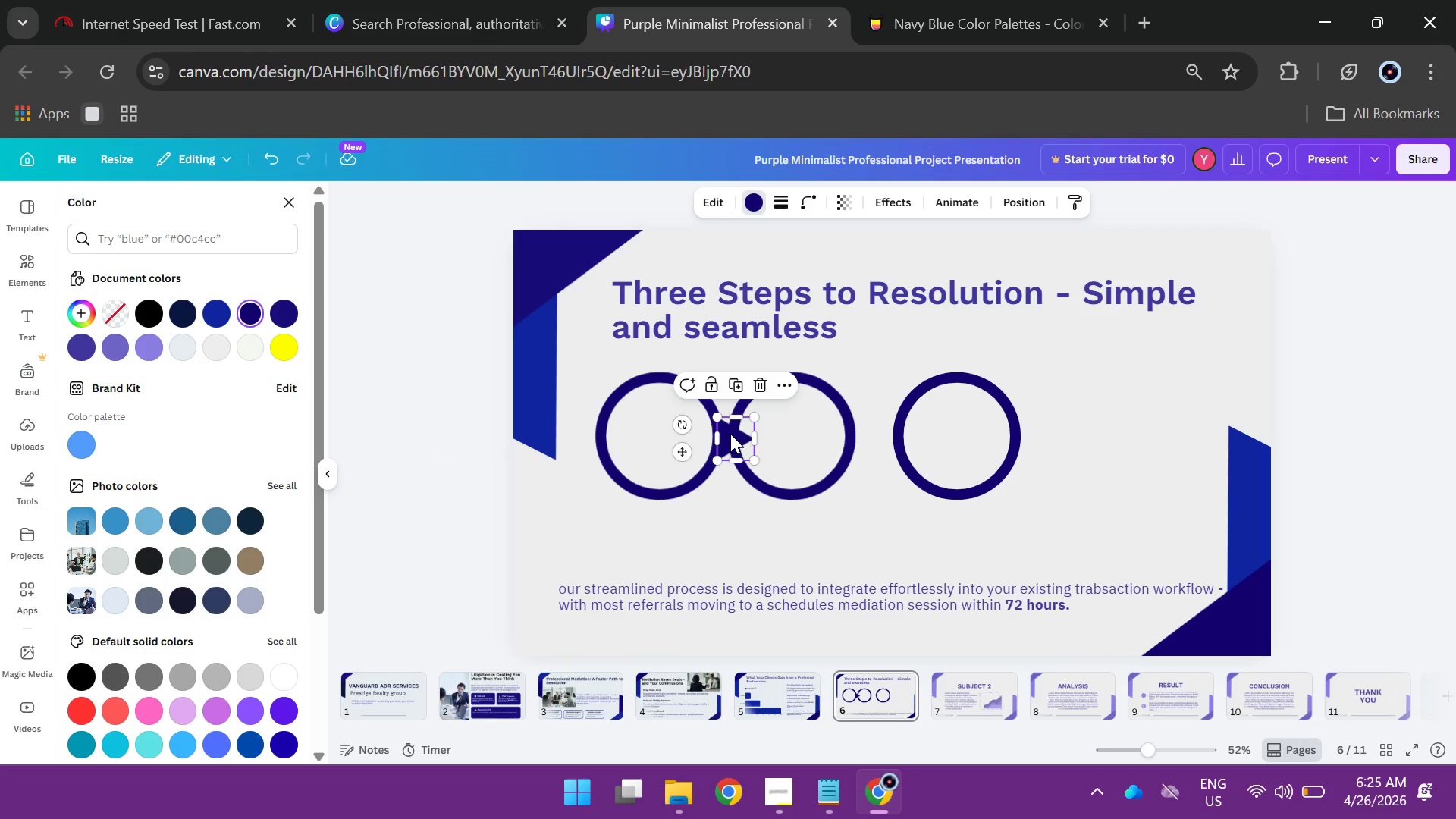 
left_click_drag(start_coordinate=[730, 434], to_coordinate=[728, 427])
 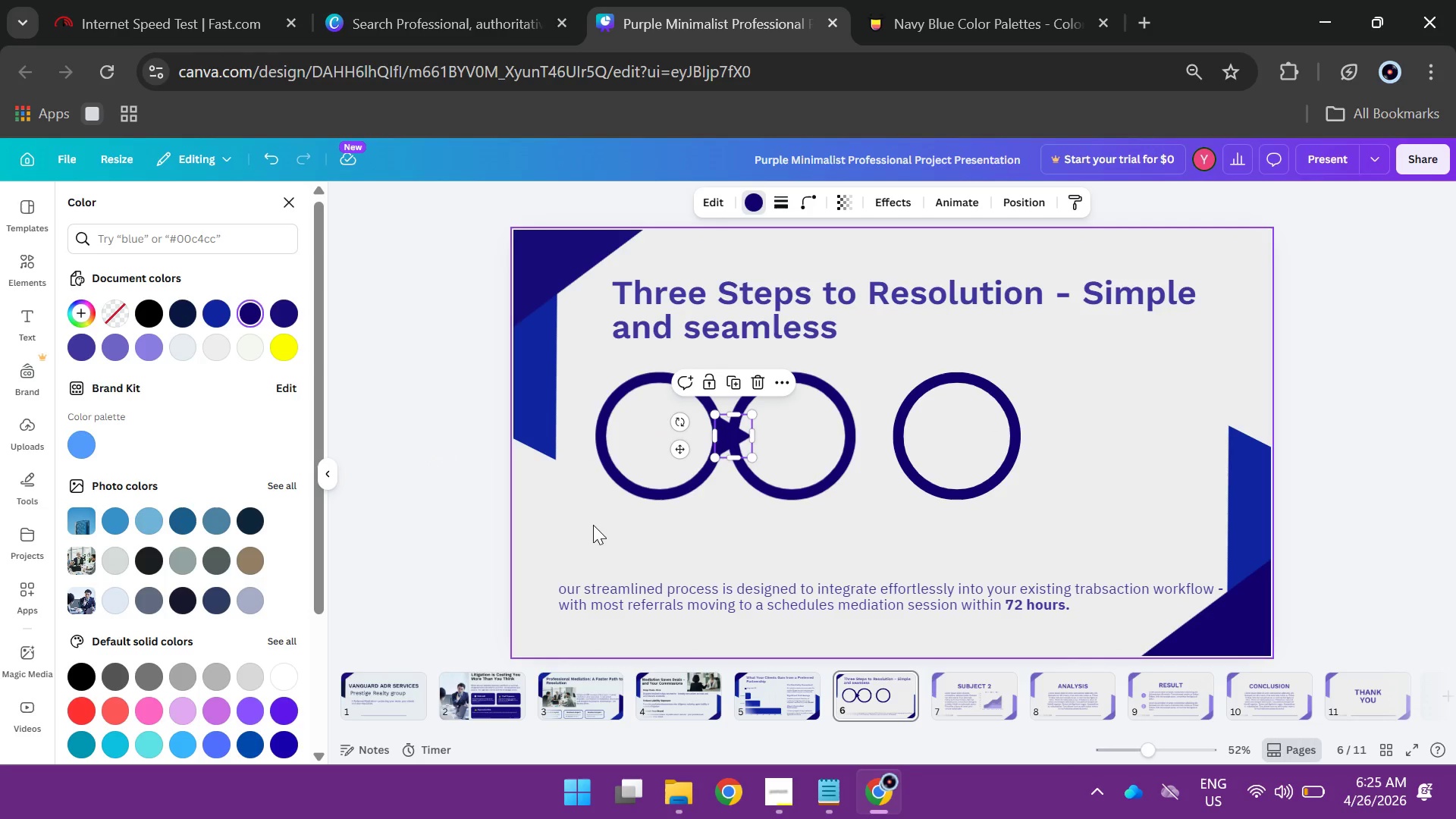 
left_click([593, 525])
 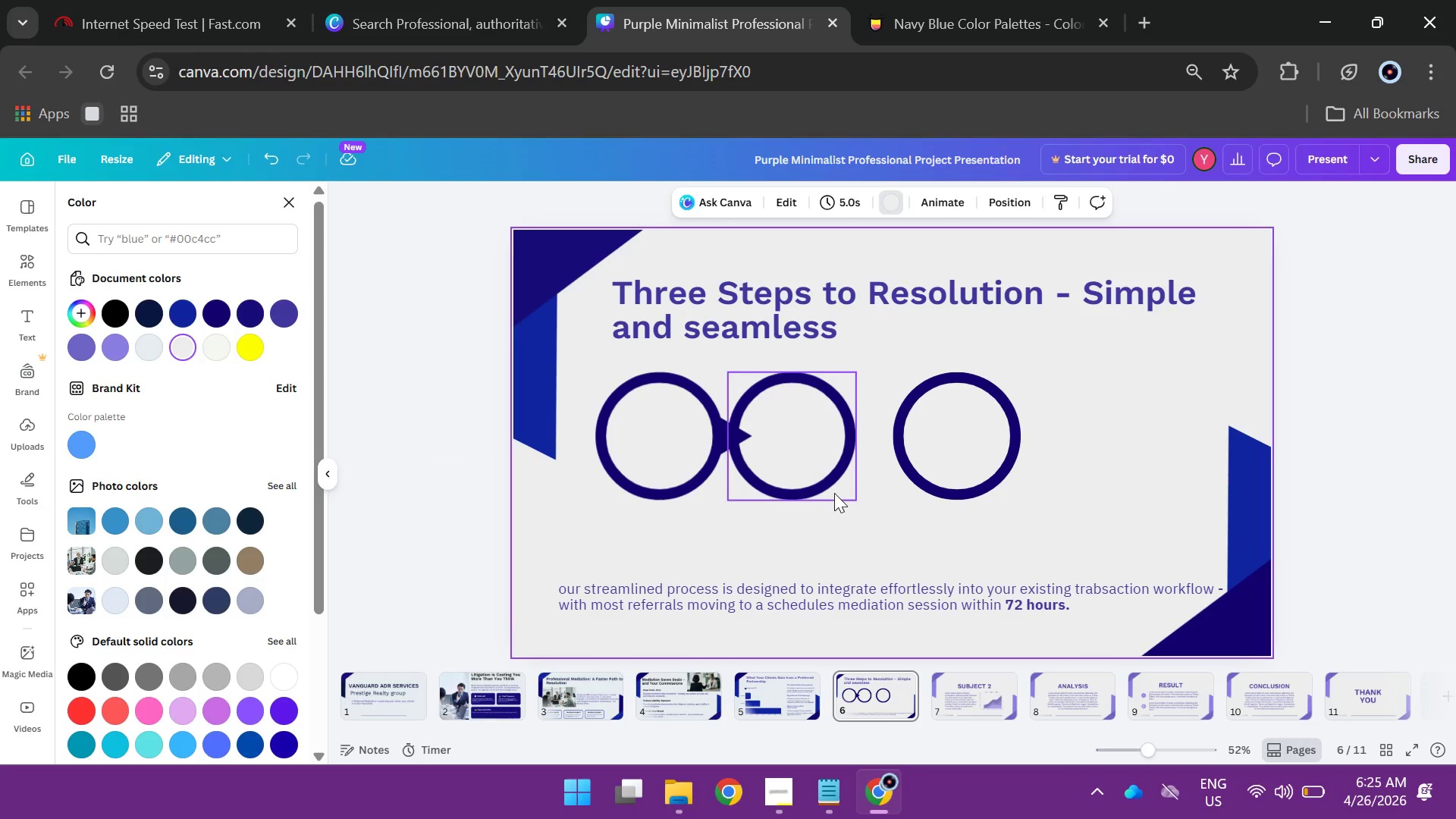 
left_click_drag(start_coordinate=[832, 485], to_coordinate=[821, 483])
 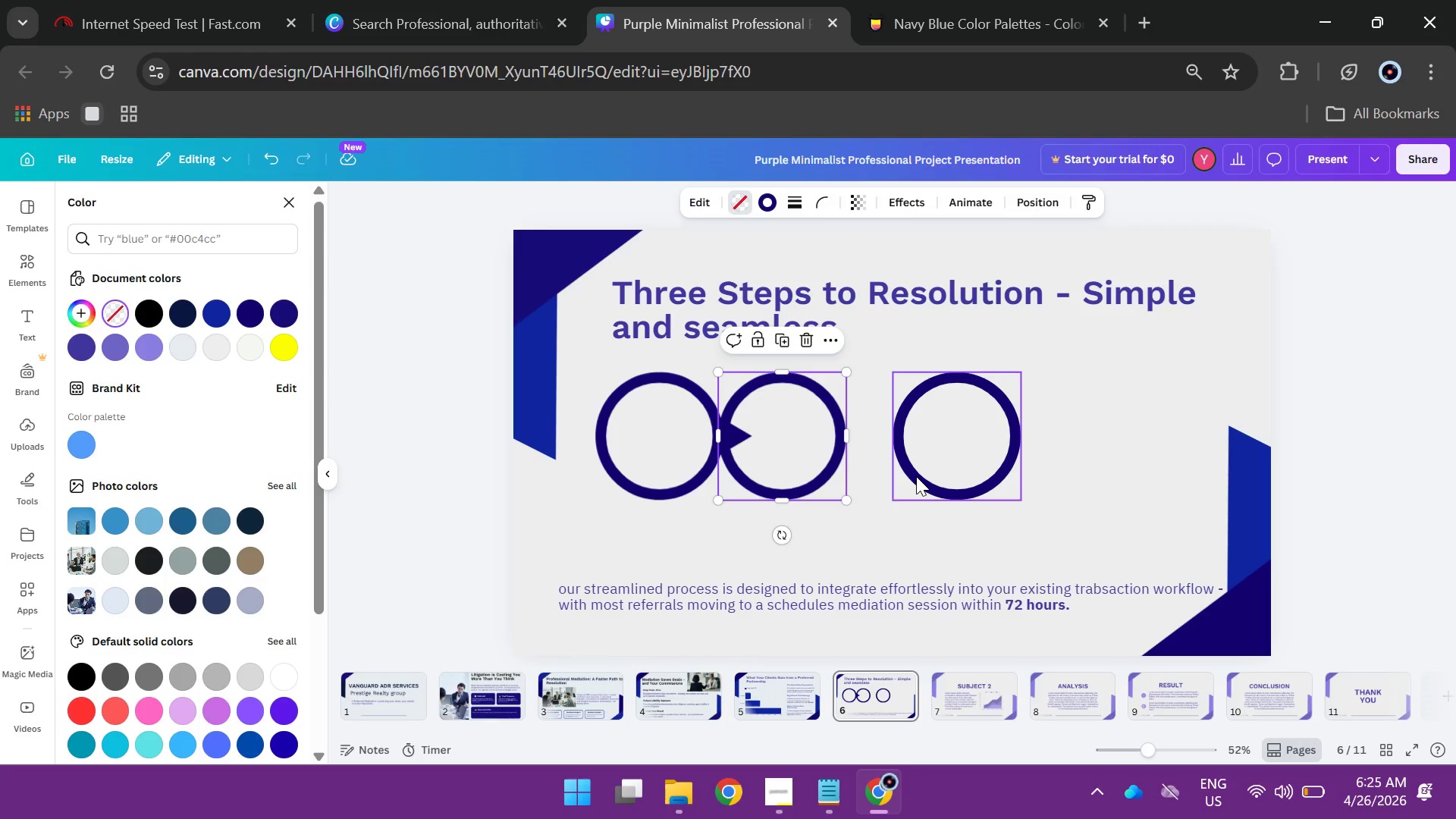 
left_click_drag(start_coordinate=[916, 476], to_coordinate=[858, 475])
 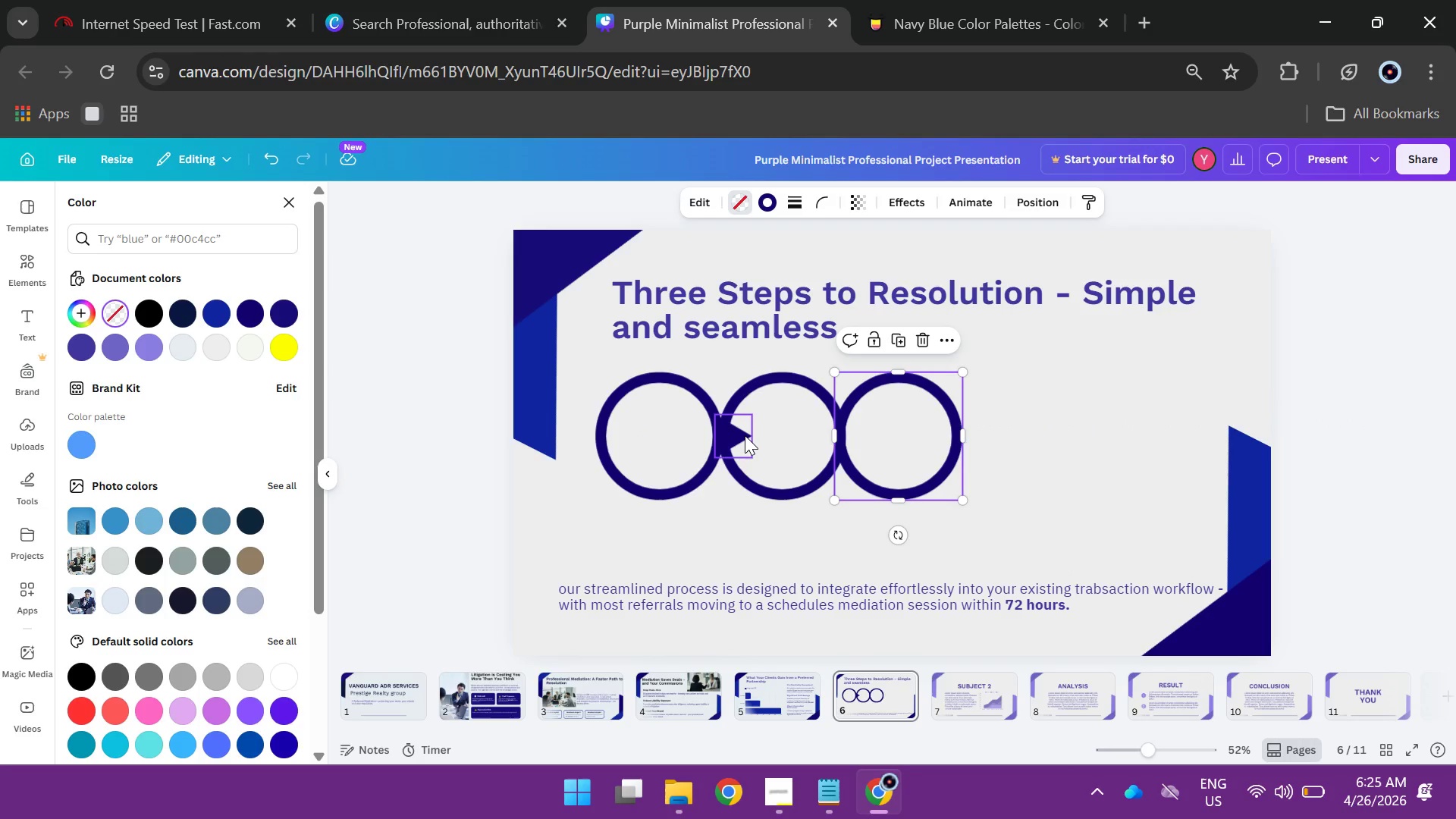 
left_click([745, 435])
 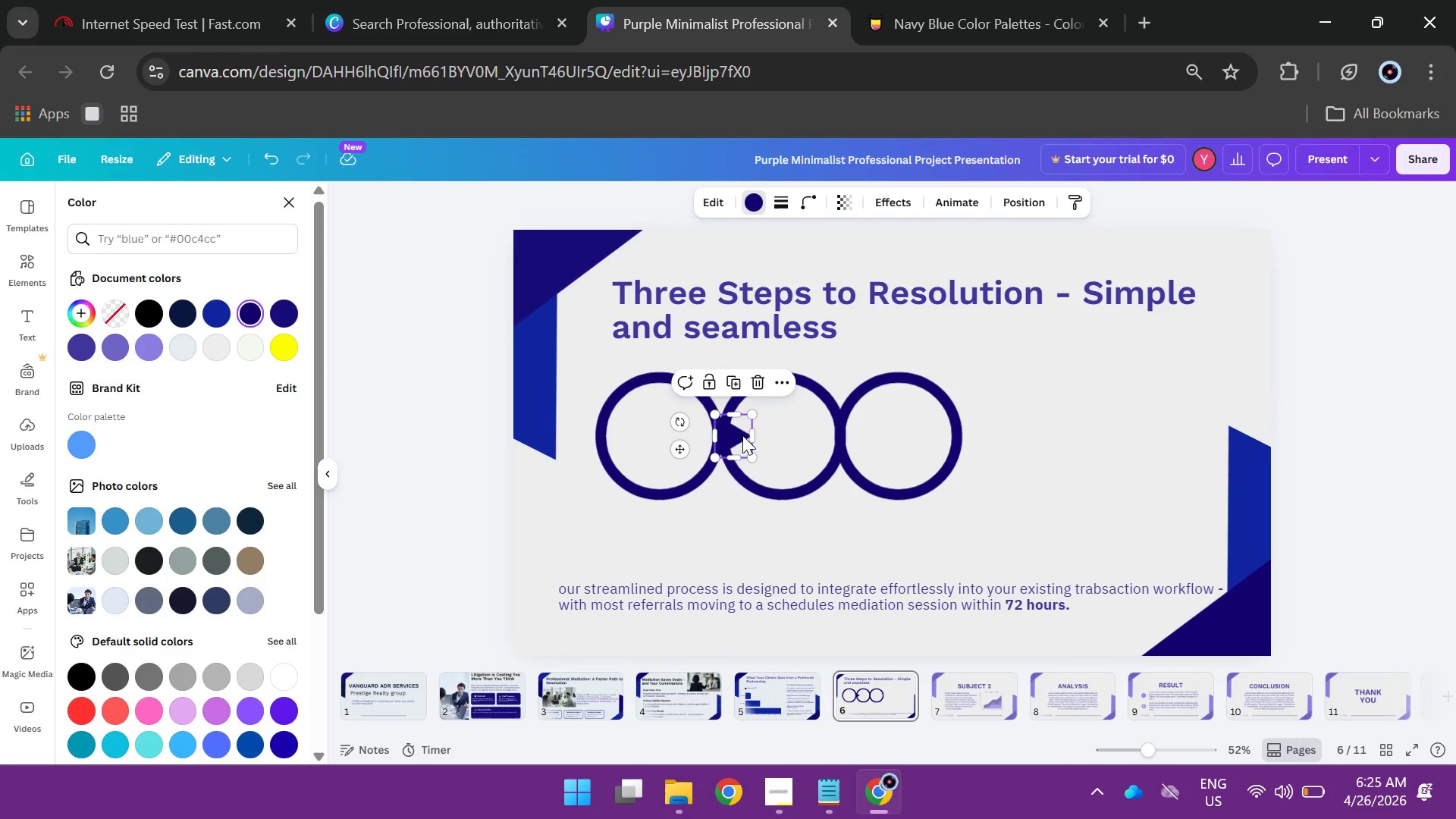 
hold_key(key=AltLeft, duration=3.22)
left_click_drag(start_coordinate=[738, 432], to_coordinate=[864, 436])
 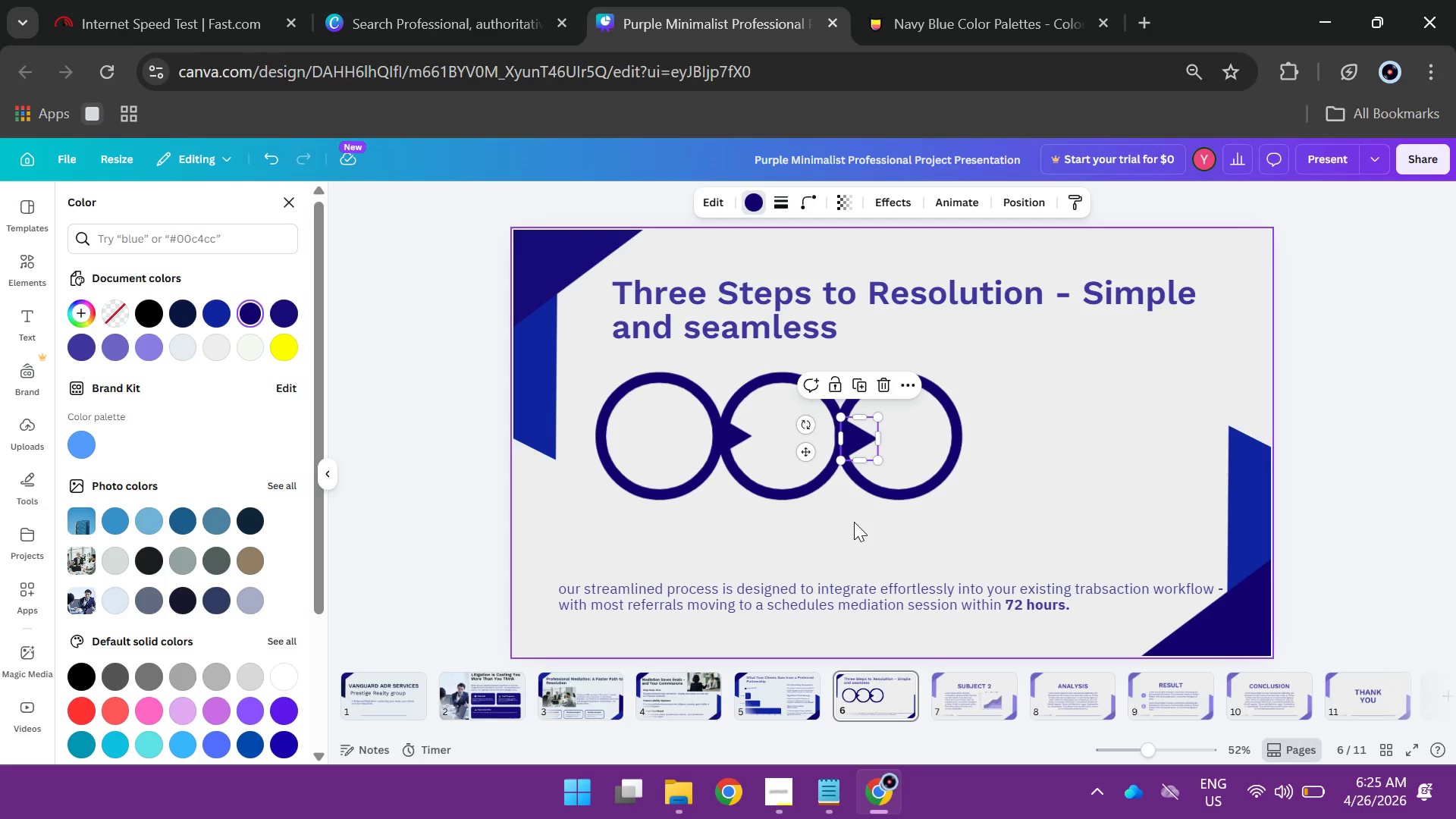 
left_click([854, 522])
 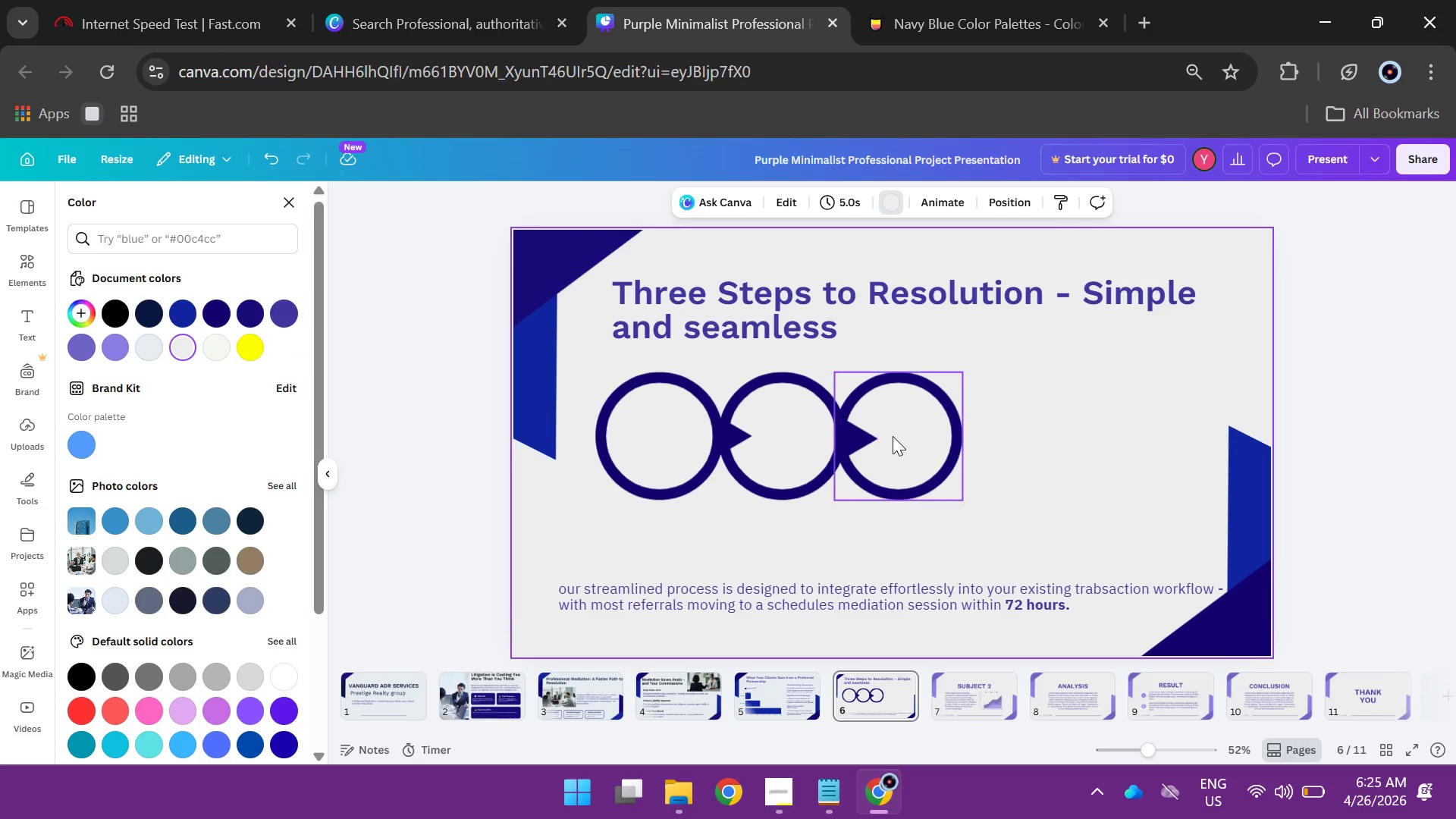 
left_click([853, 440])
 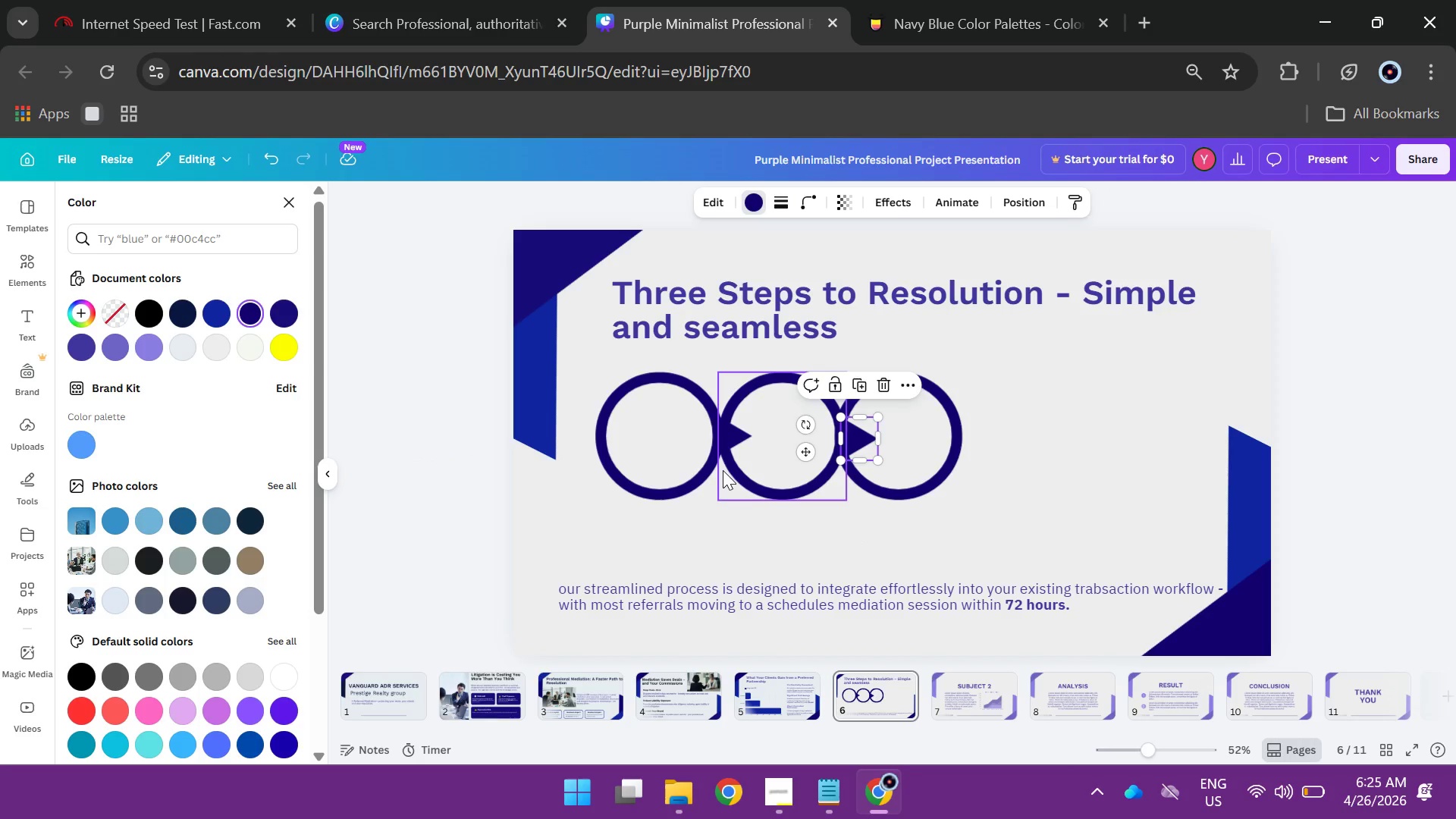 
key(ArrowLeft)
 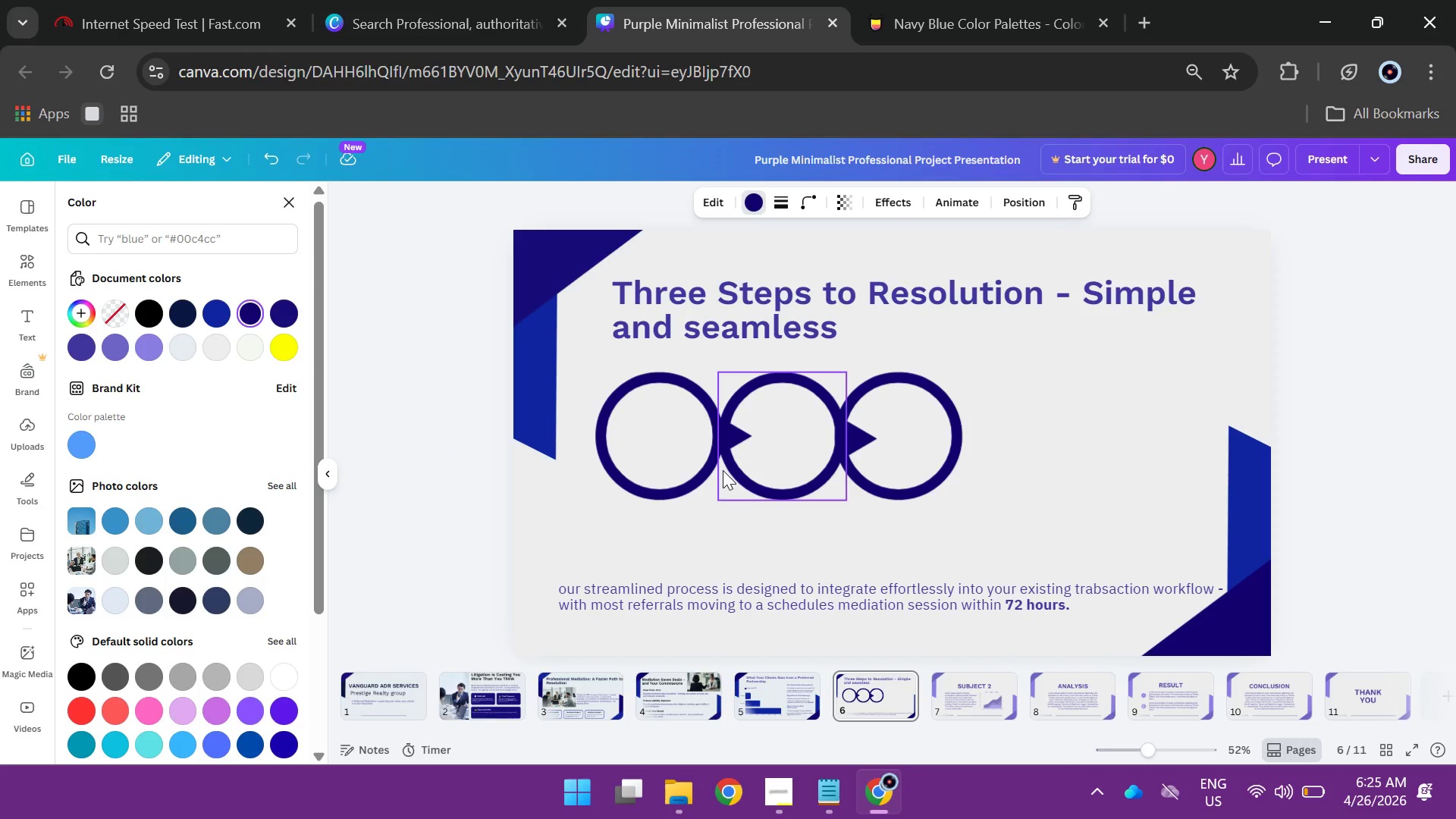 
key(ArrowLeft)
 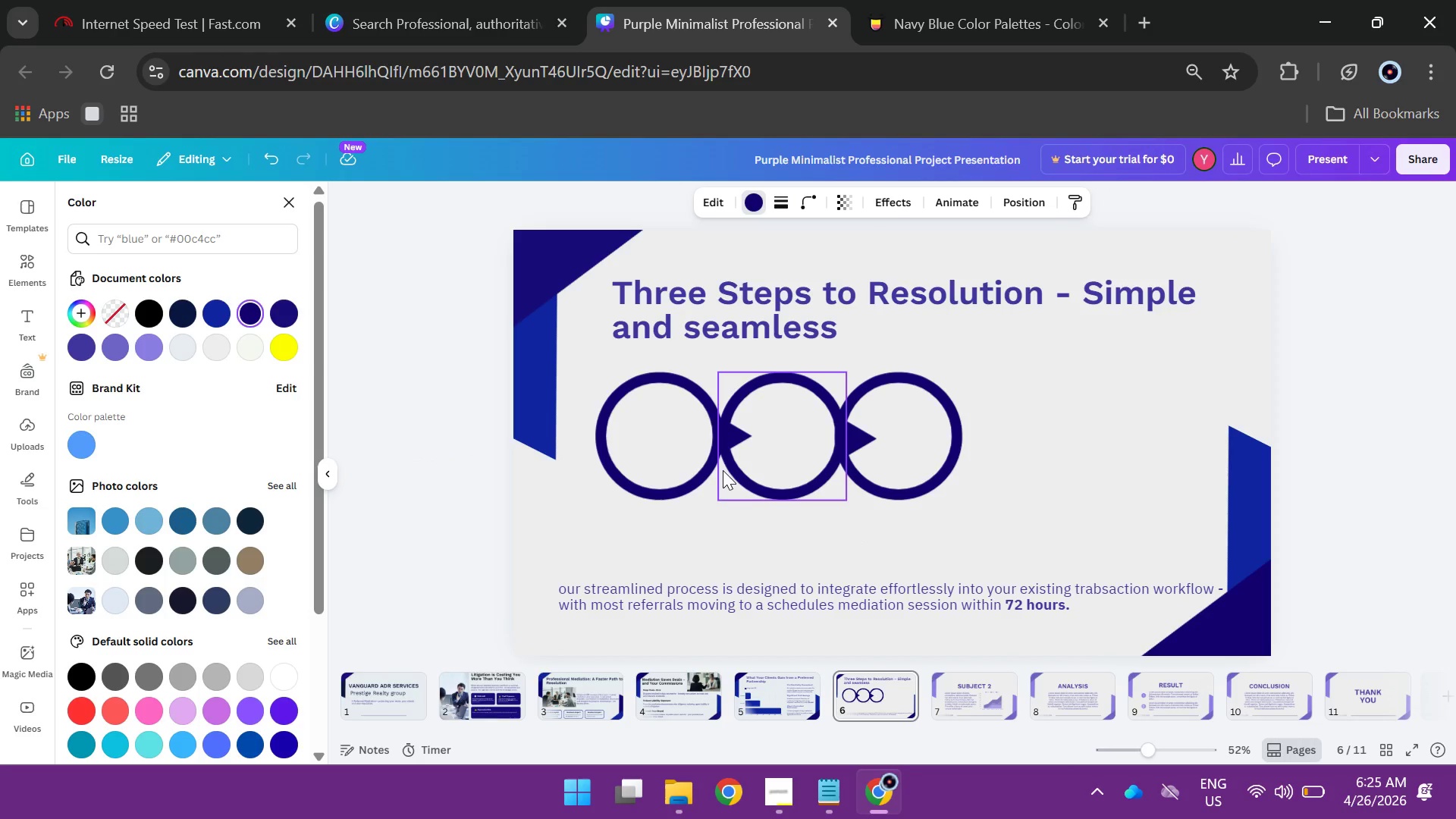 
key(ArrowLeft)
 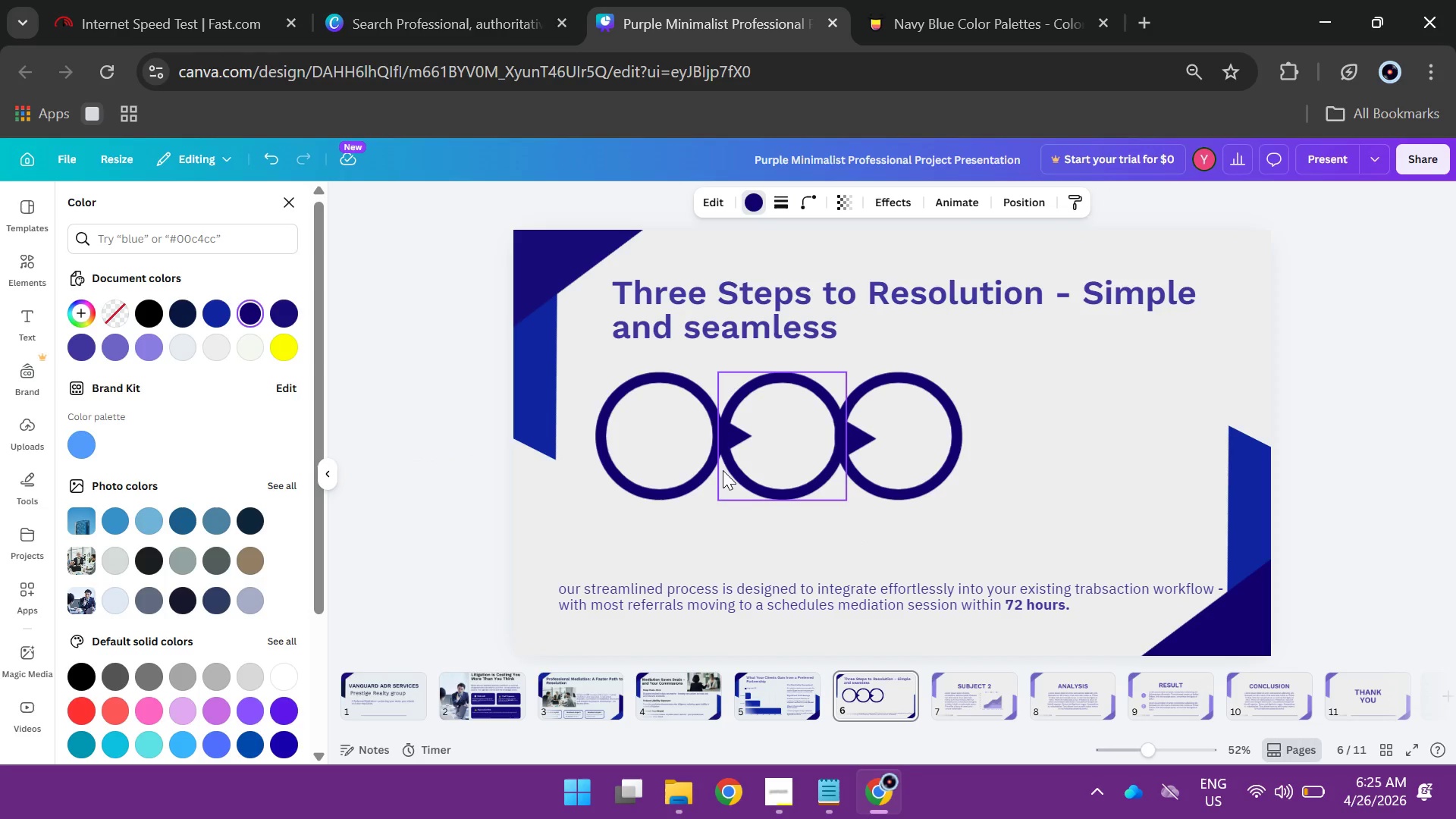 
key(ArrowLeft)
 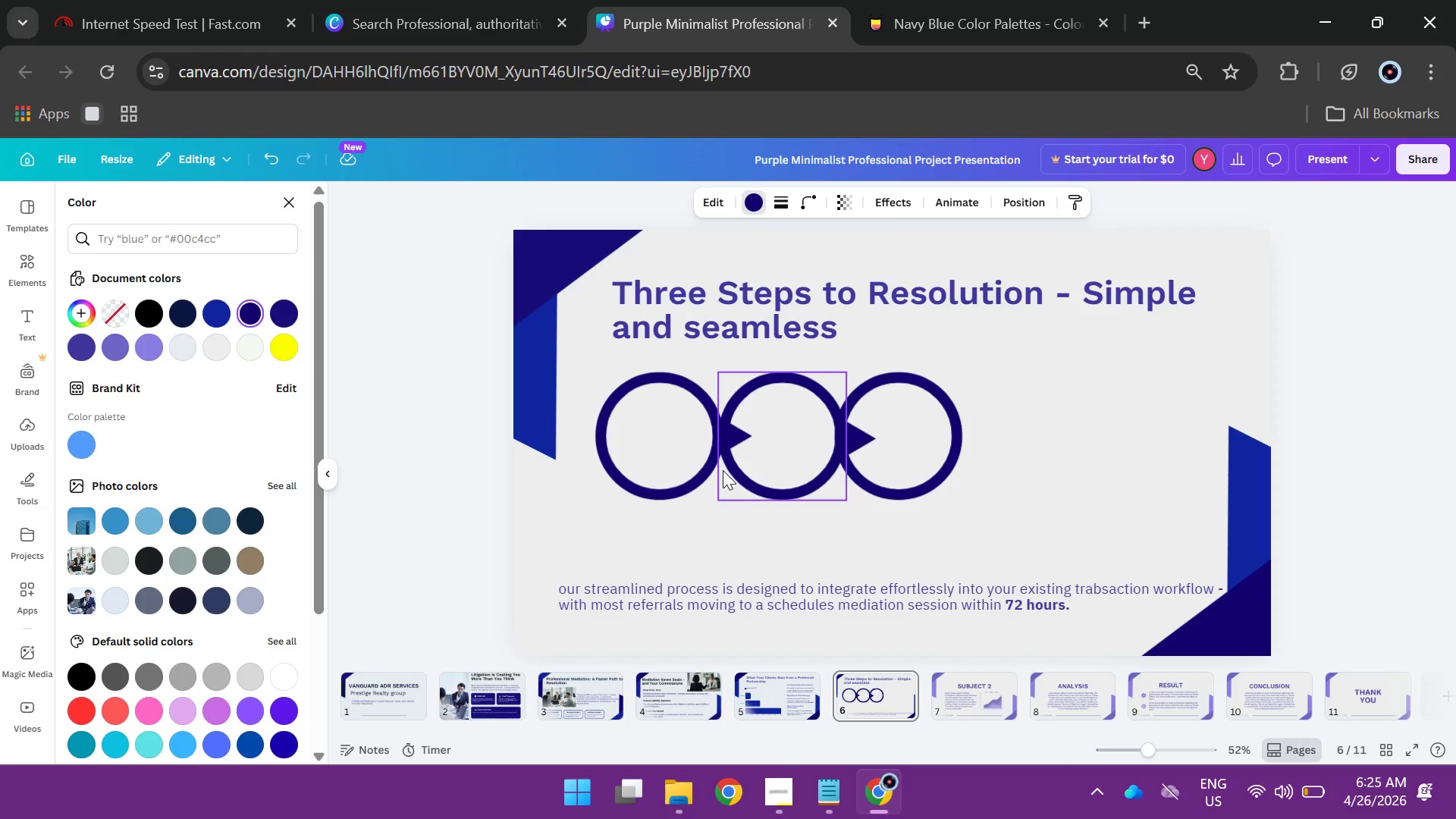 
key(ArrowLeft)
 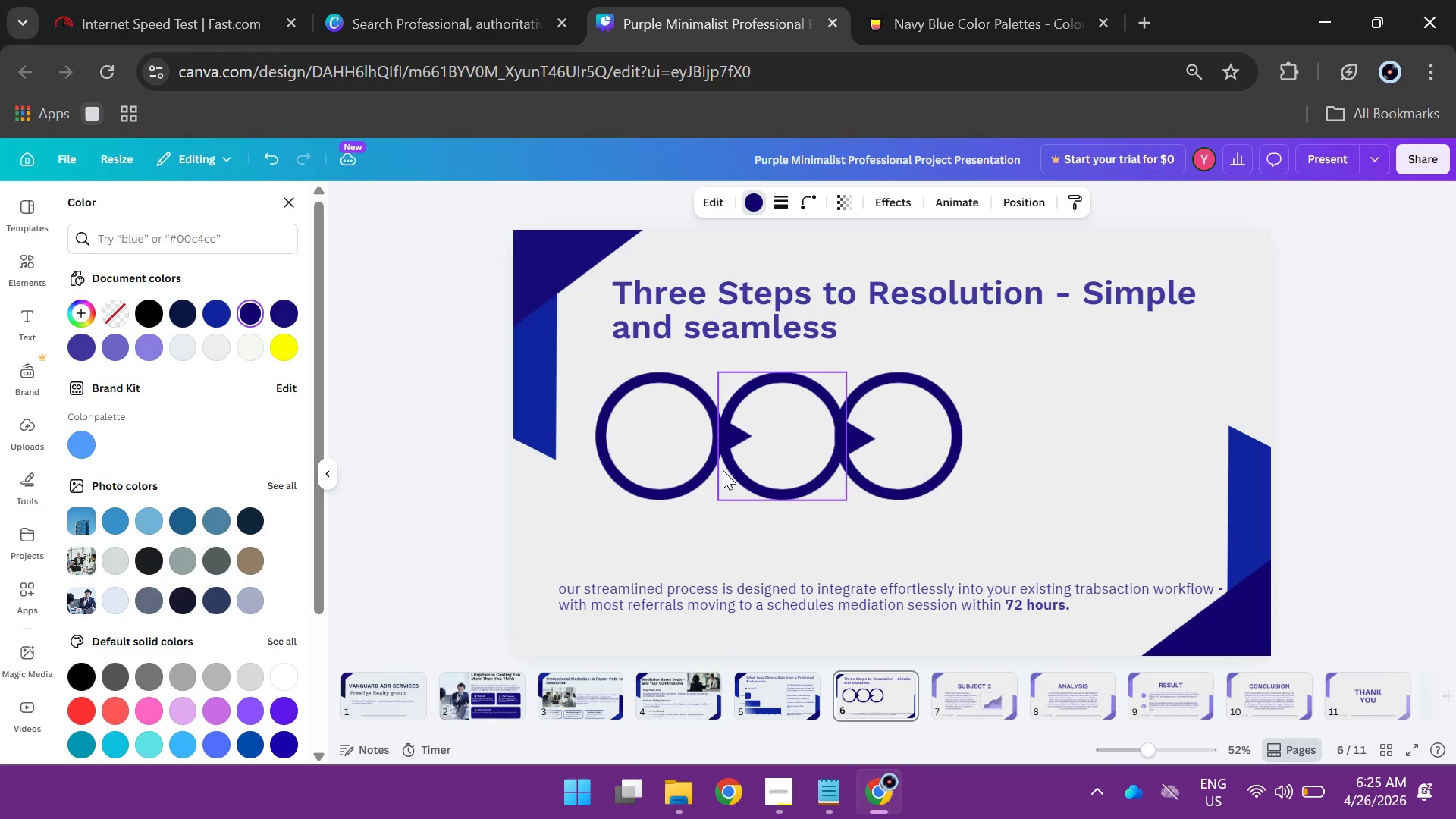 
key(ArrowLeft)
 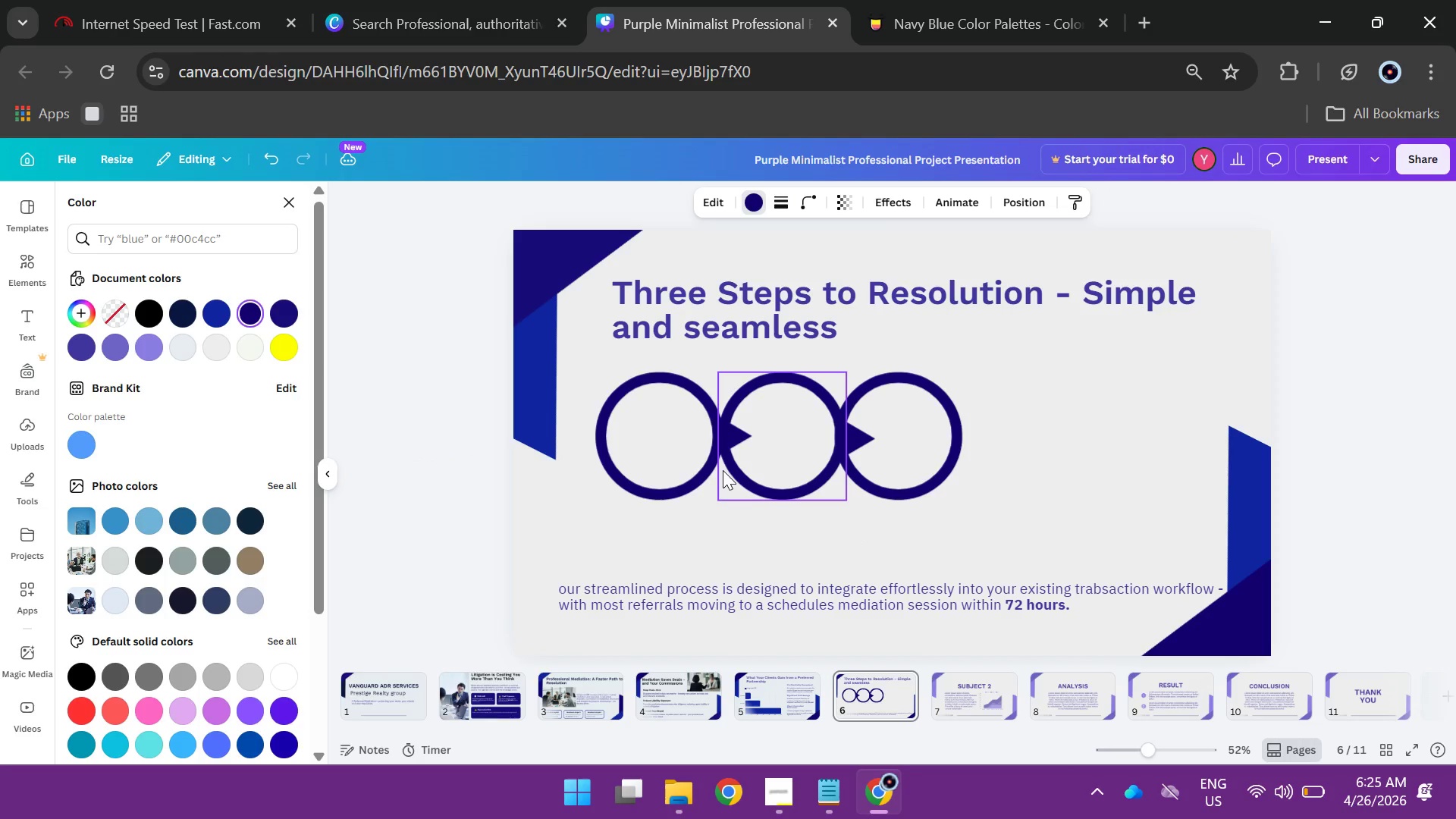 
key(ArrowLeft)
 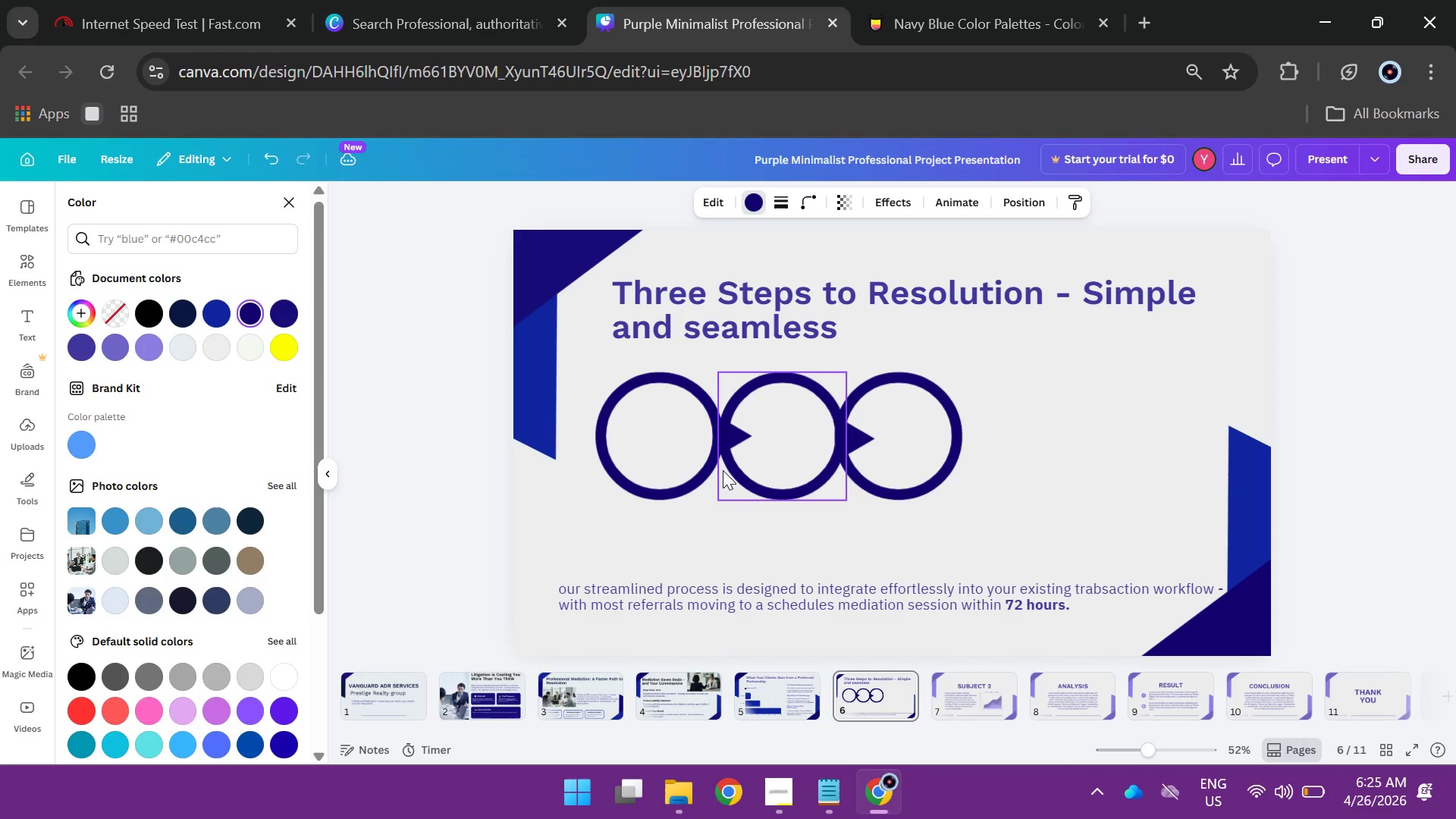 
key(ArrowLeft)
 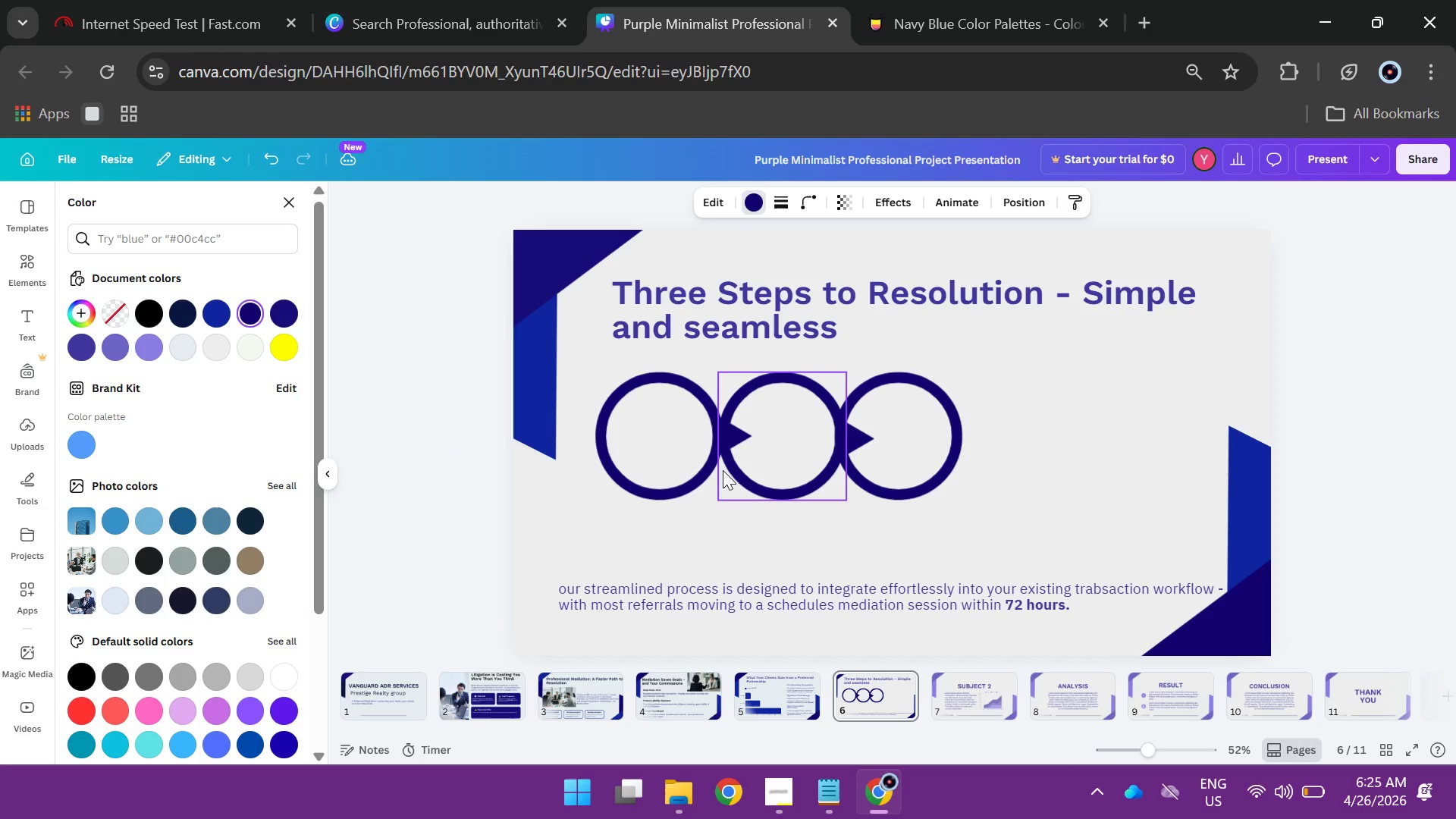 
key(ArrowLeft)
 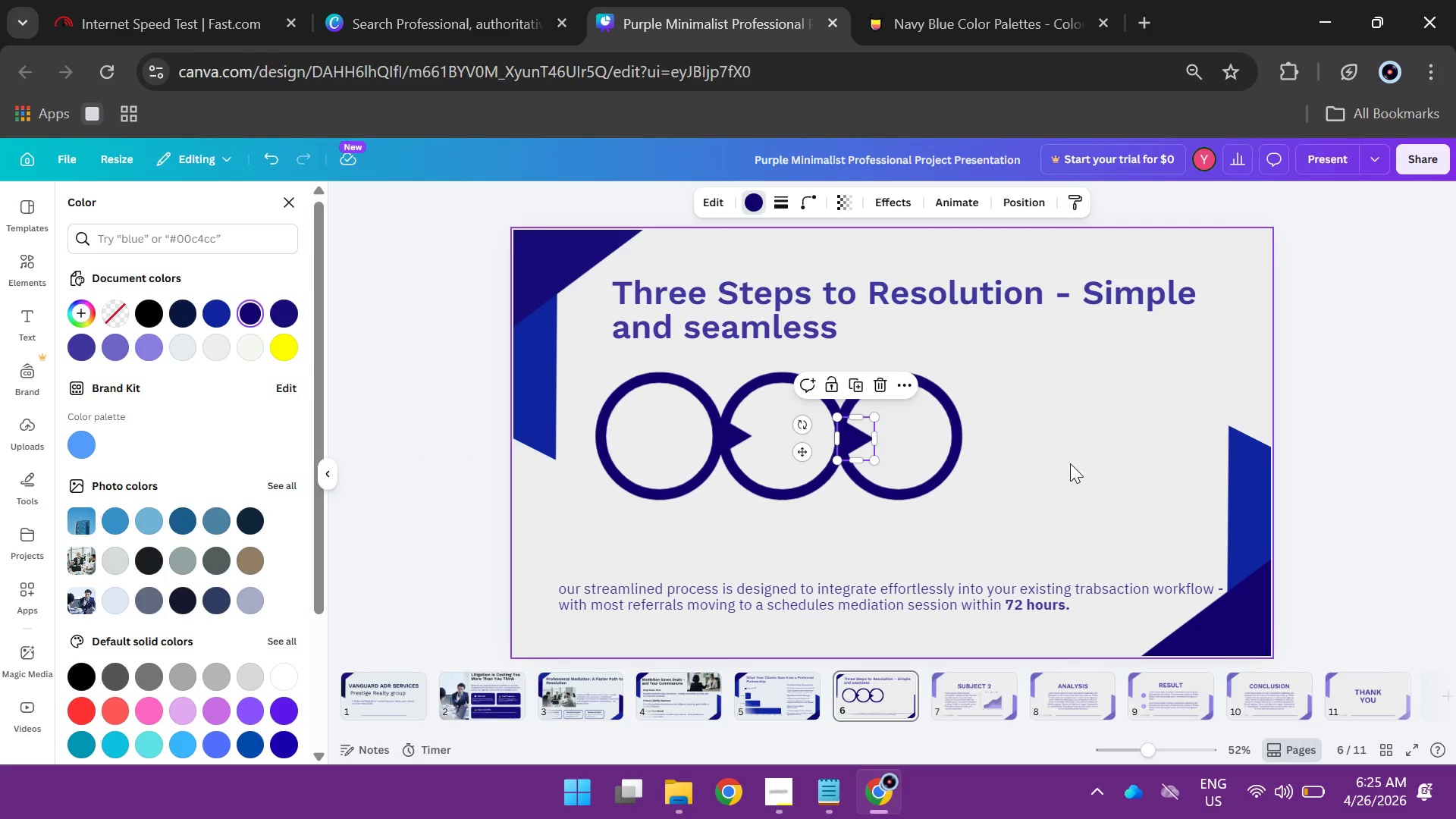 
left_click([1070, 463])
 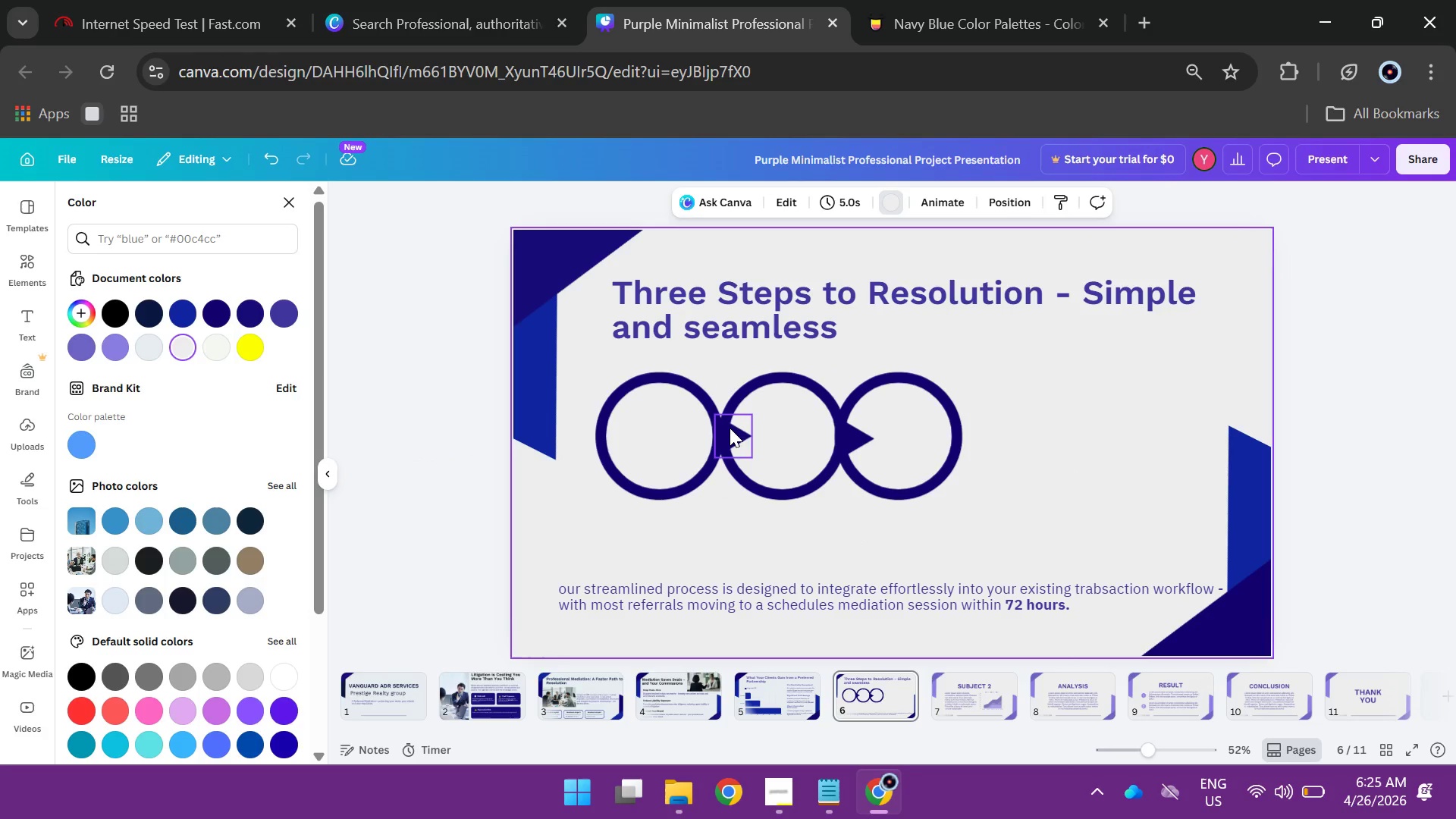 
left_click([729, 436])
 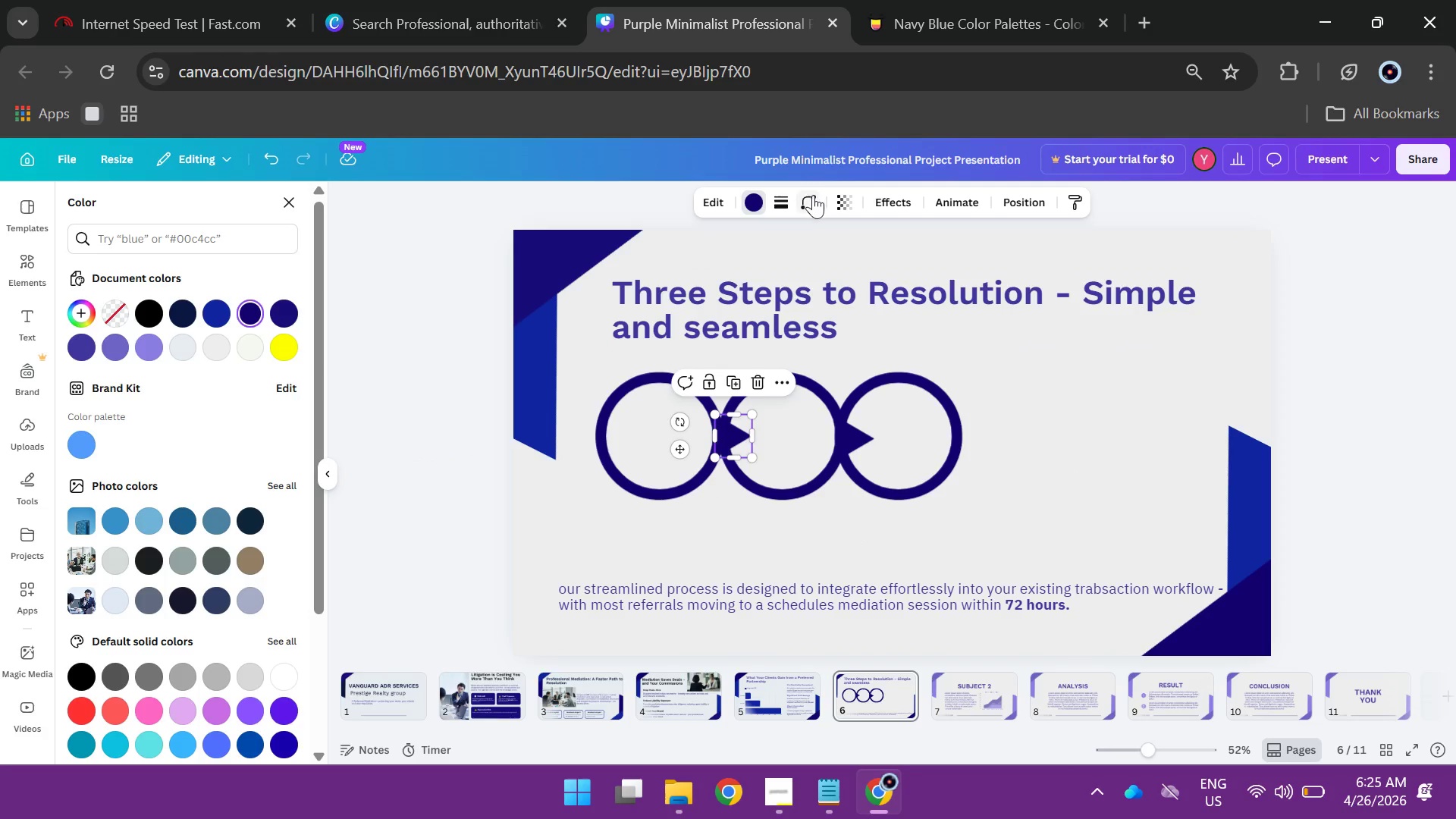 
left_click([806, 202])
 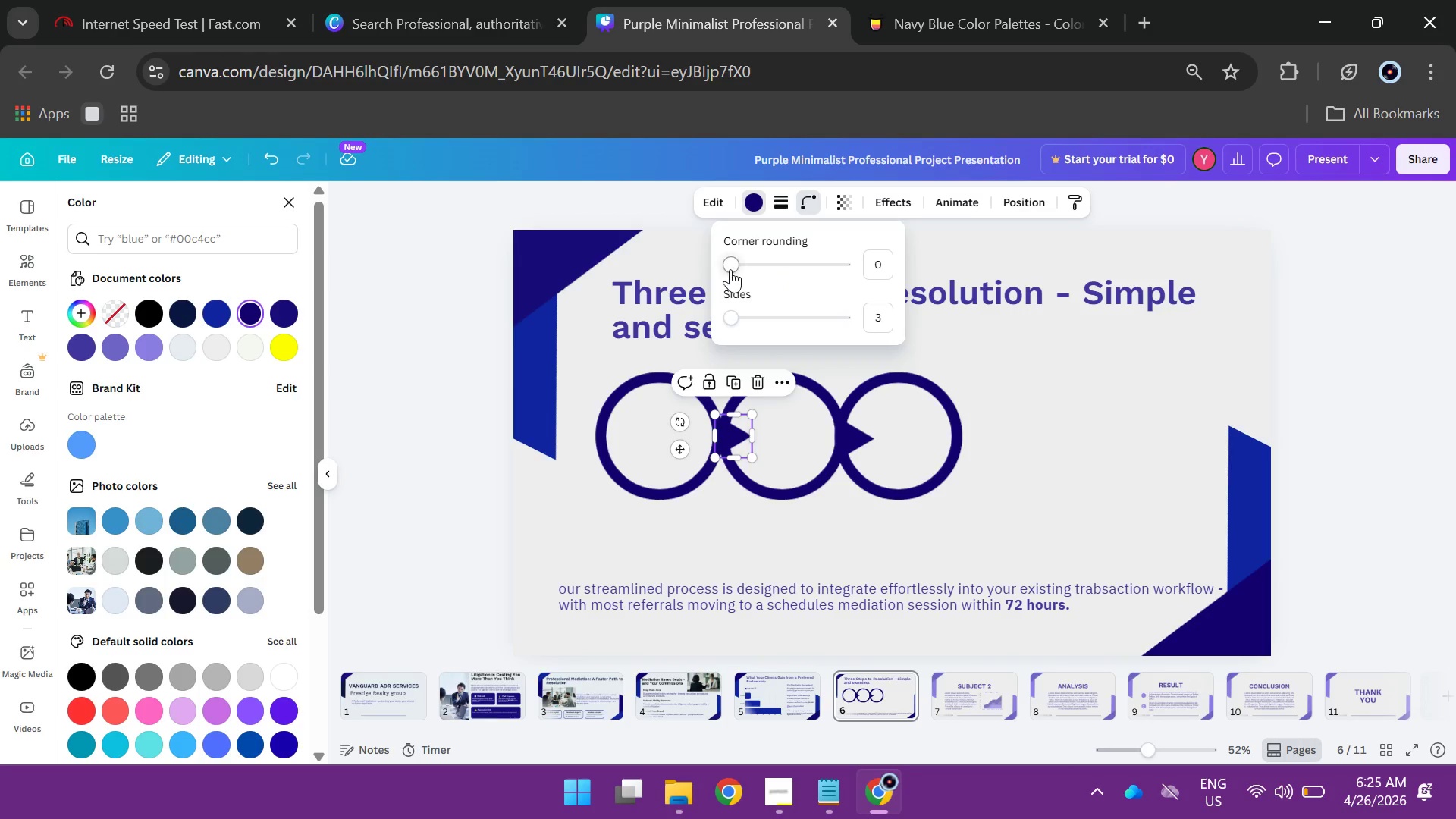 
left_click_drag(start_coordinate=[730, 269], to_coordinate=[750, 277])
 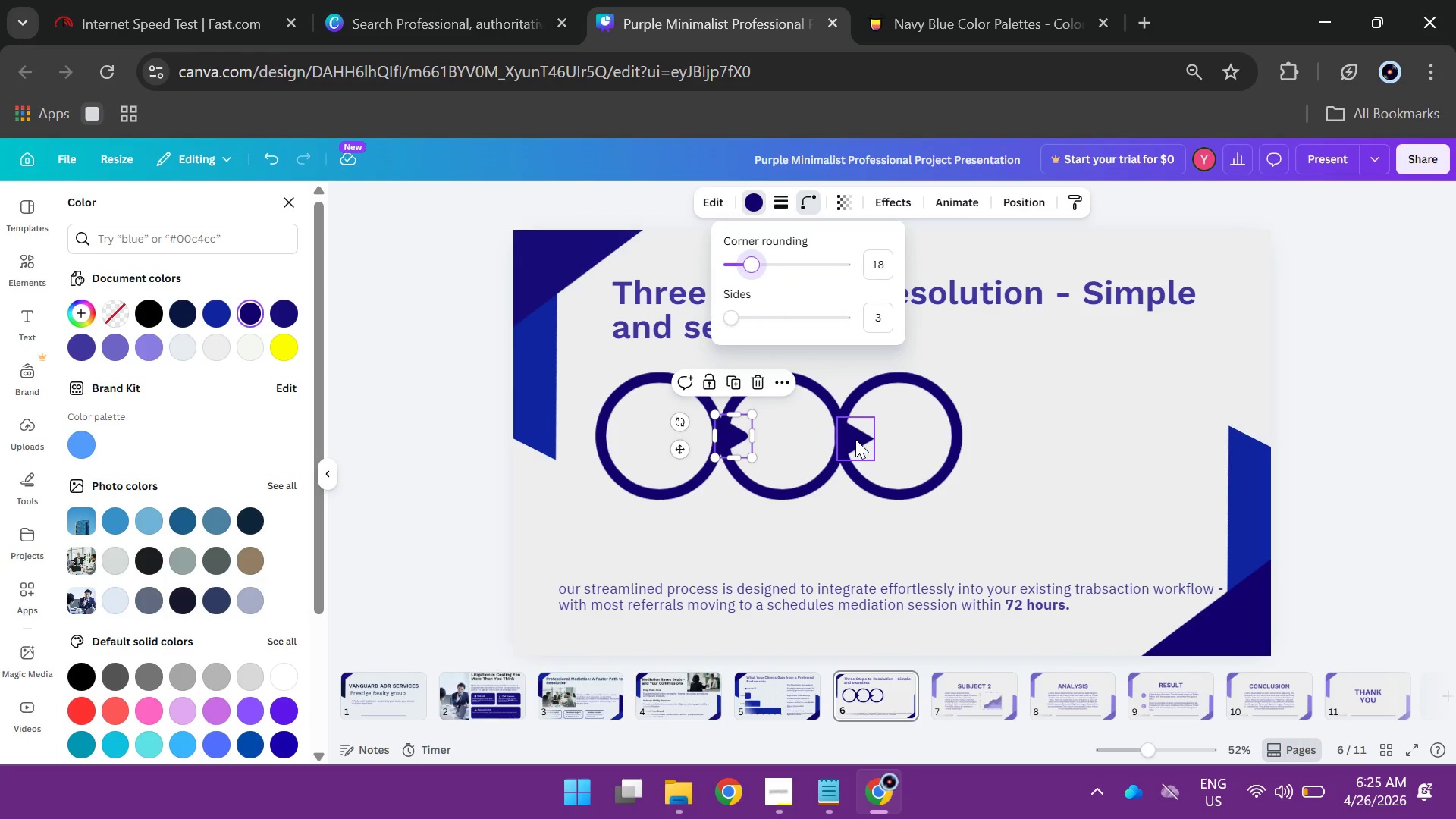 
left_click([855, 439])
 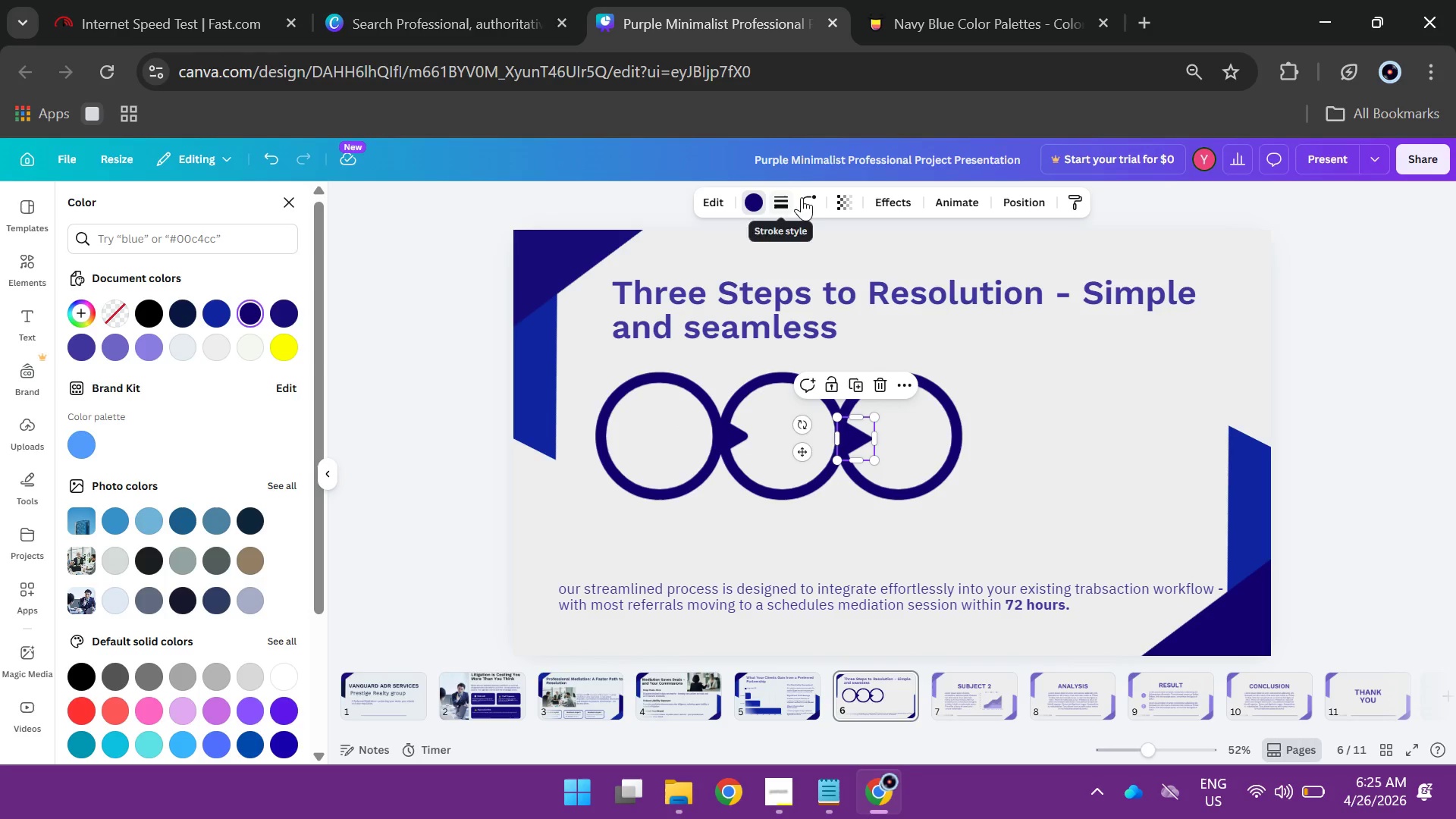 
left_click([802, 197])
 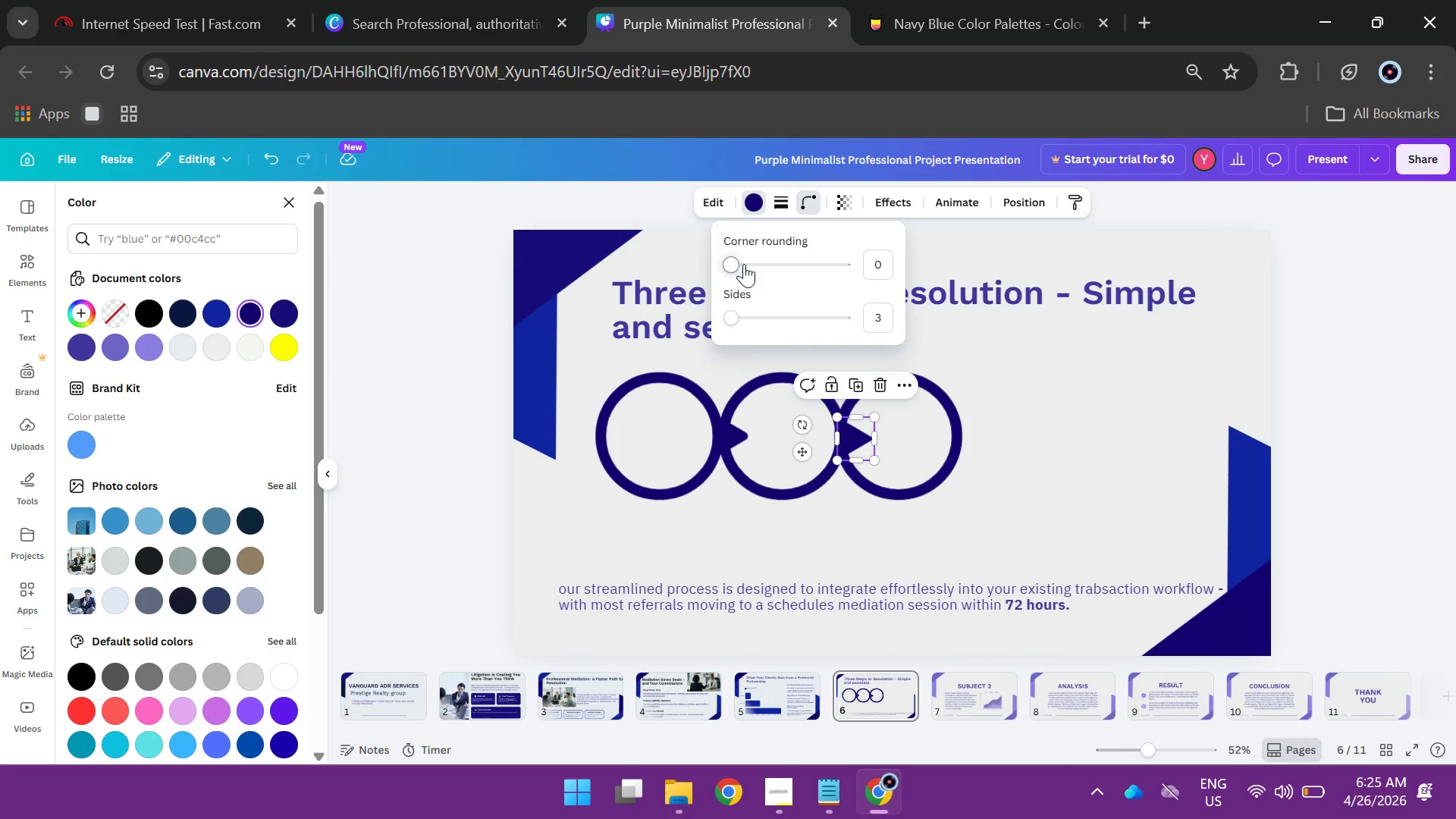 
left_click_drag(start_coordinate=[744, 264], to_coordinate=[751, 265])
 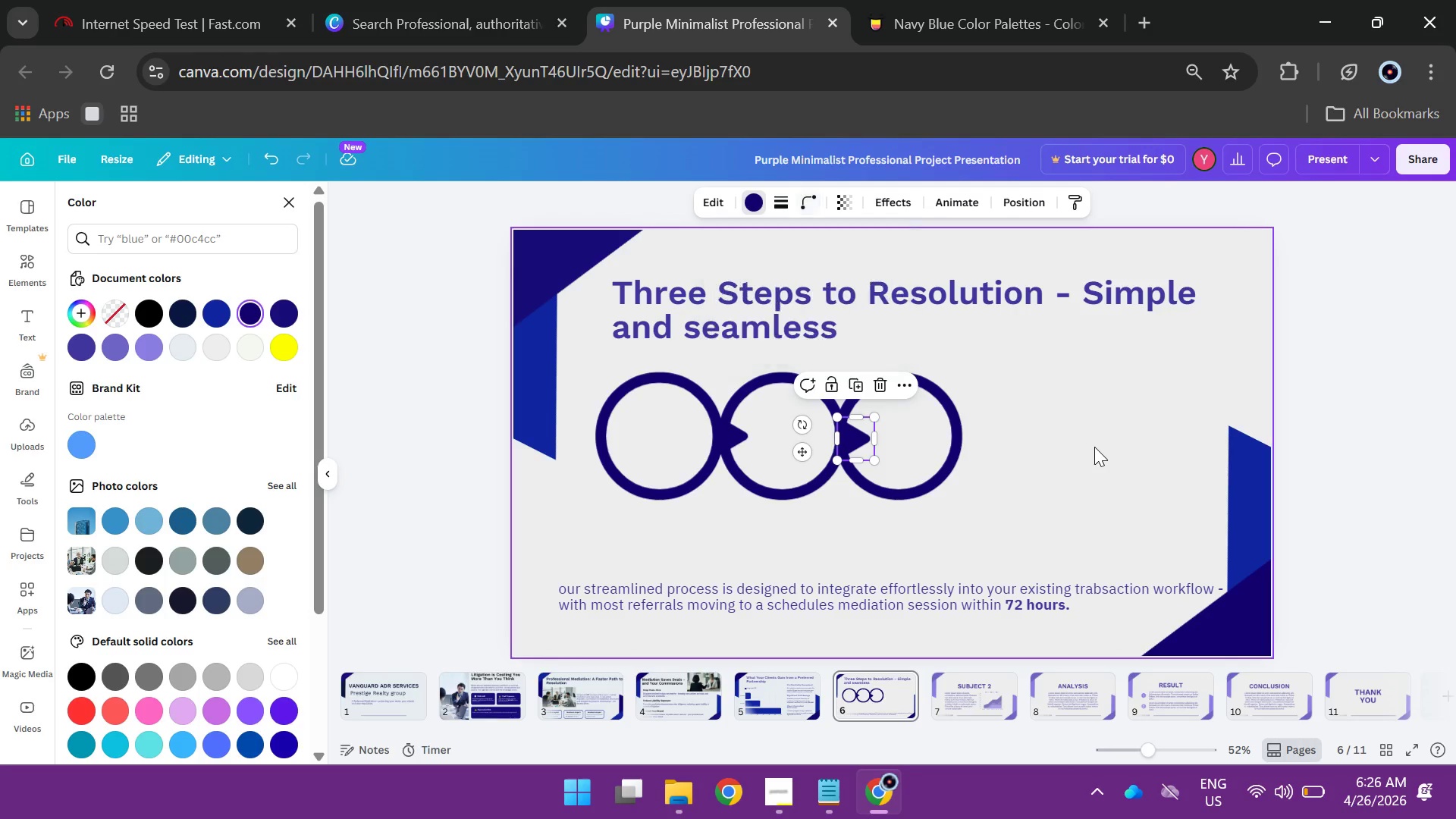 
left_click([1094, 447])
 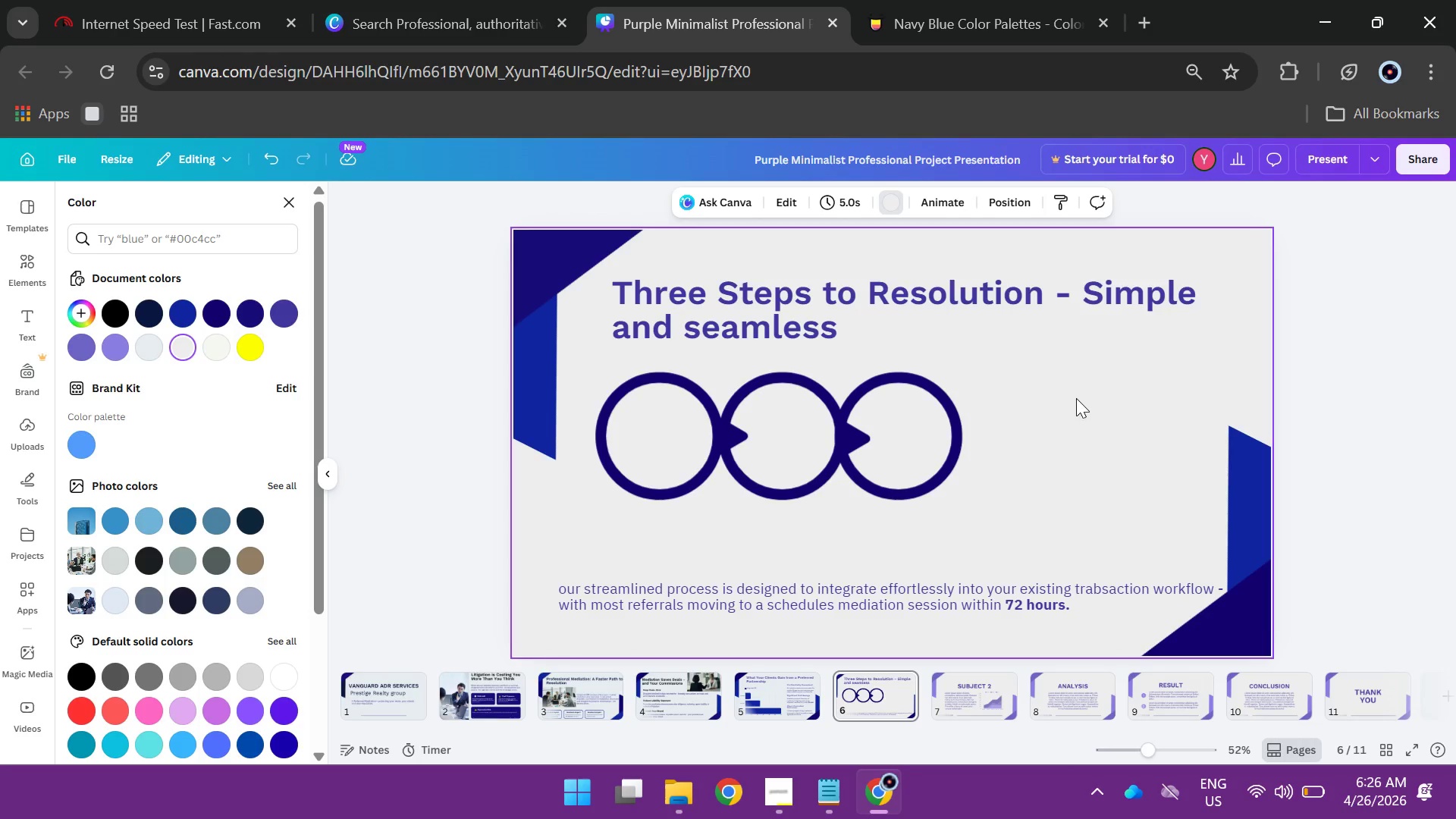 
left_click_drag(start_coordinate=[1076, 398], to_coordinate=[685, 463])
 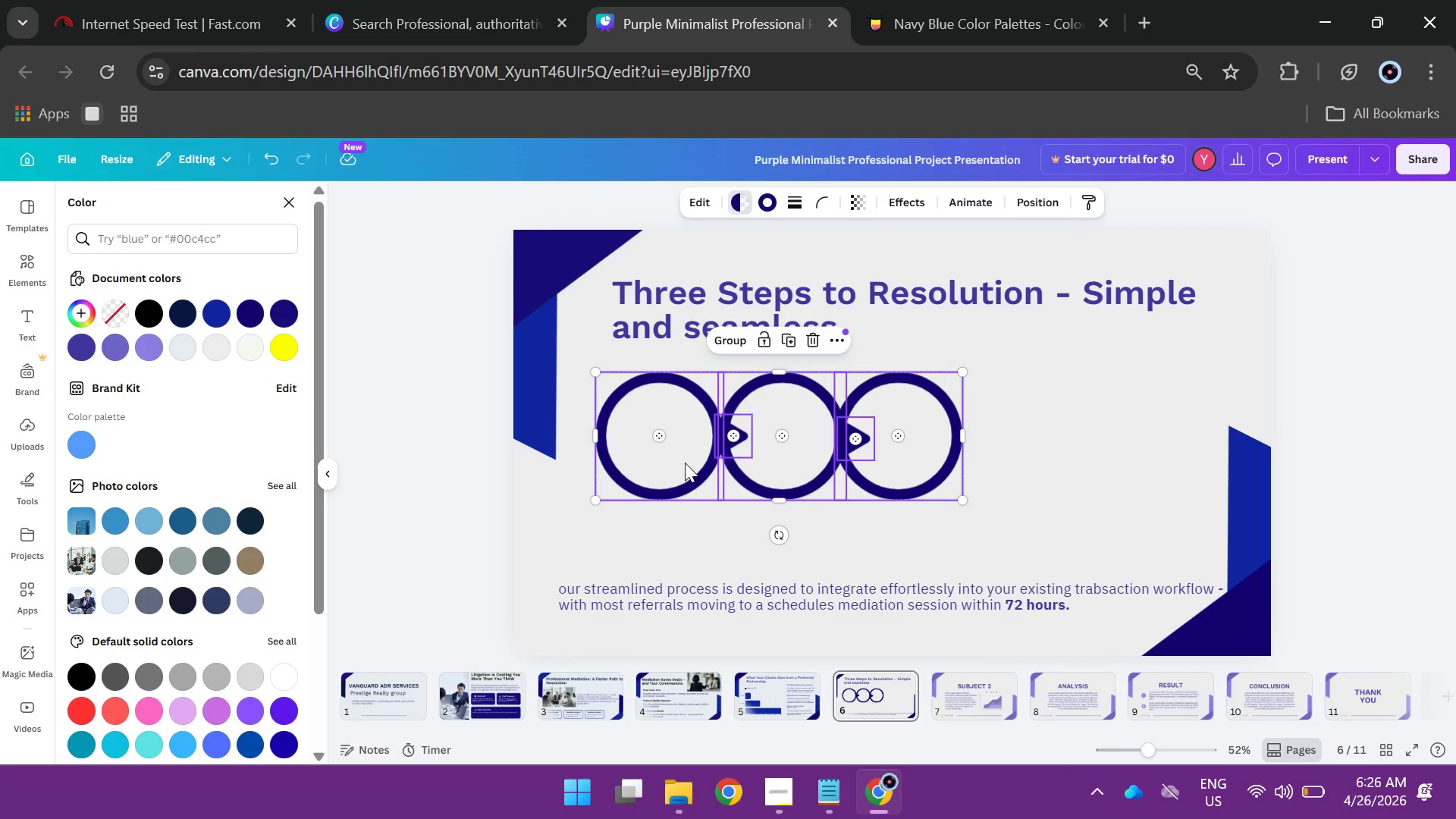 
left_click_drag(start_coordinate=[685, 463], to_coordinate=[755, 468])
 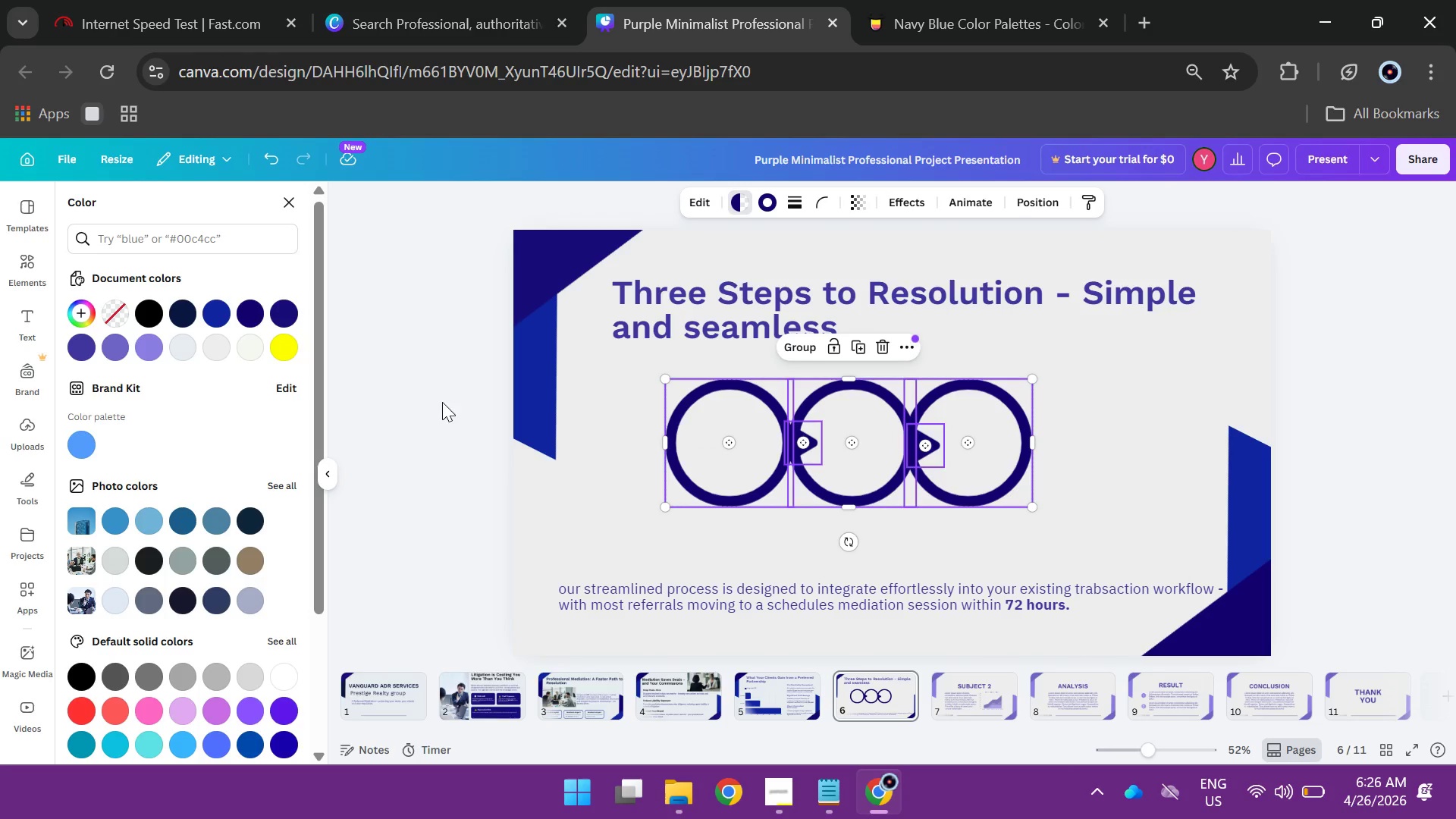 
left_click([442, 402])
 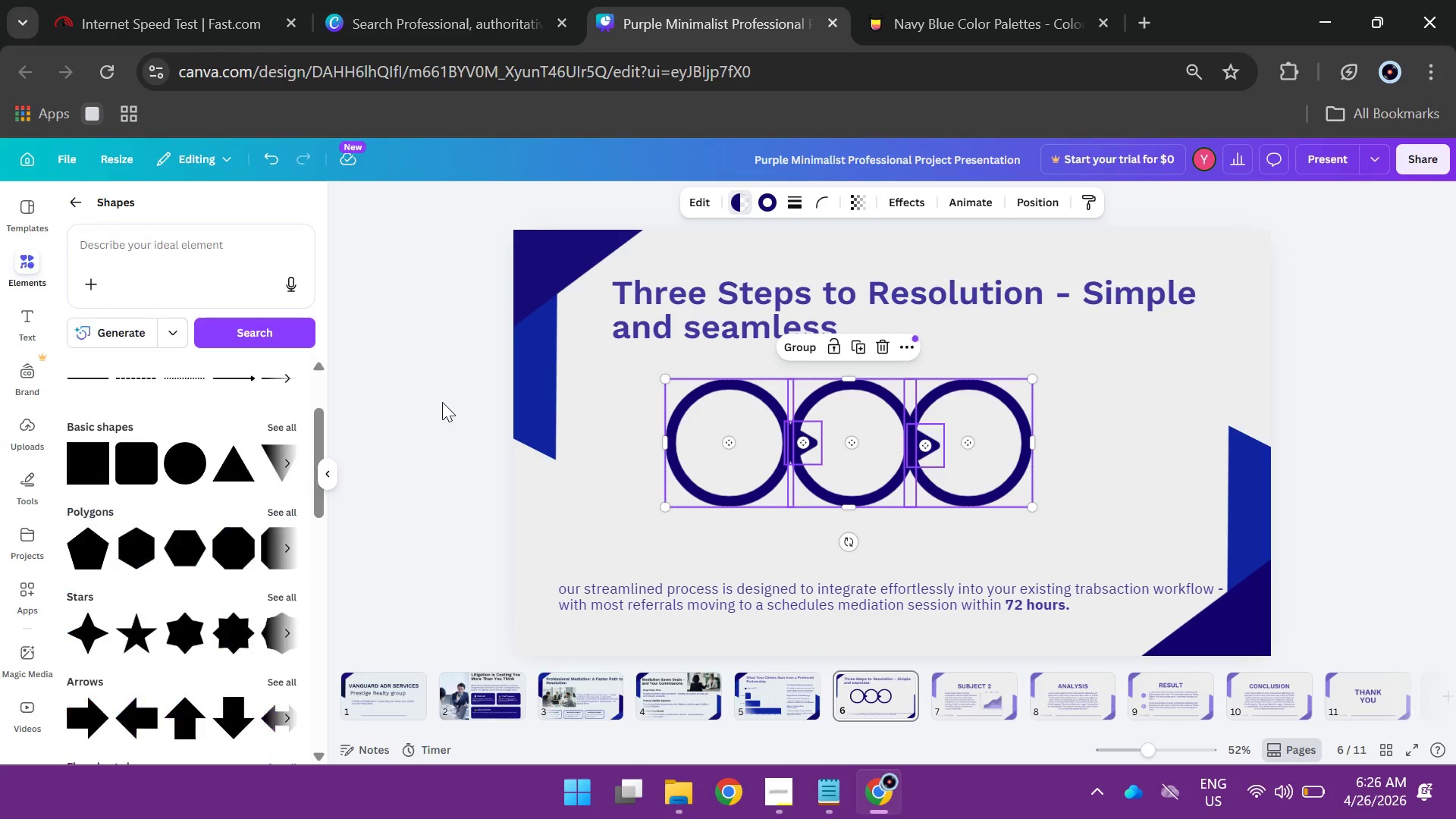 
left_click([442, 402])
 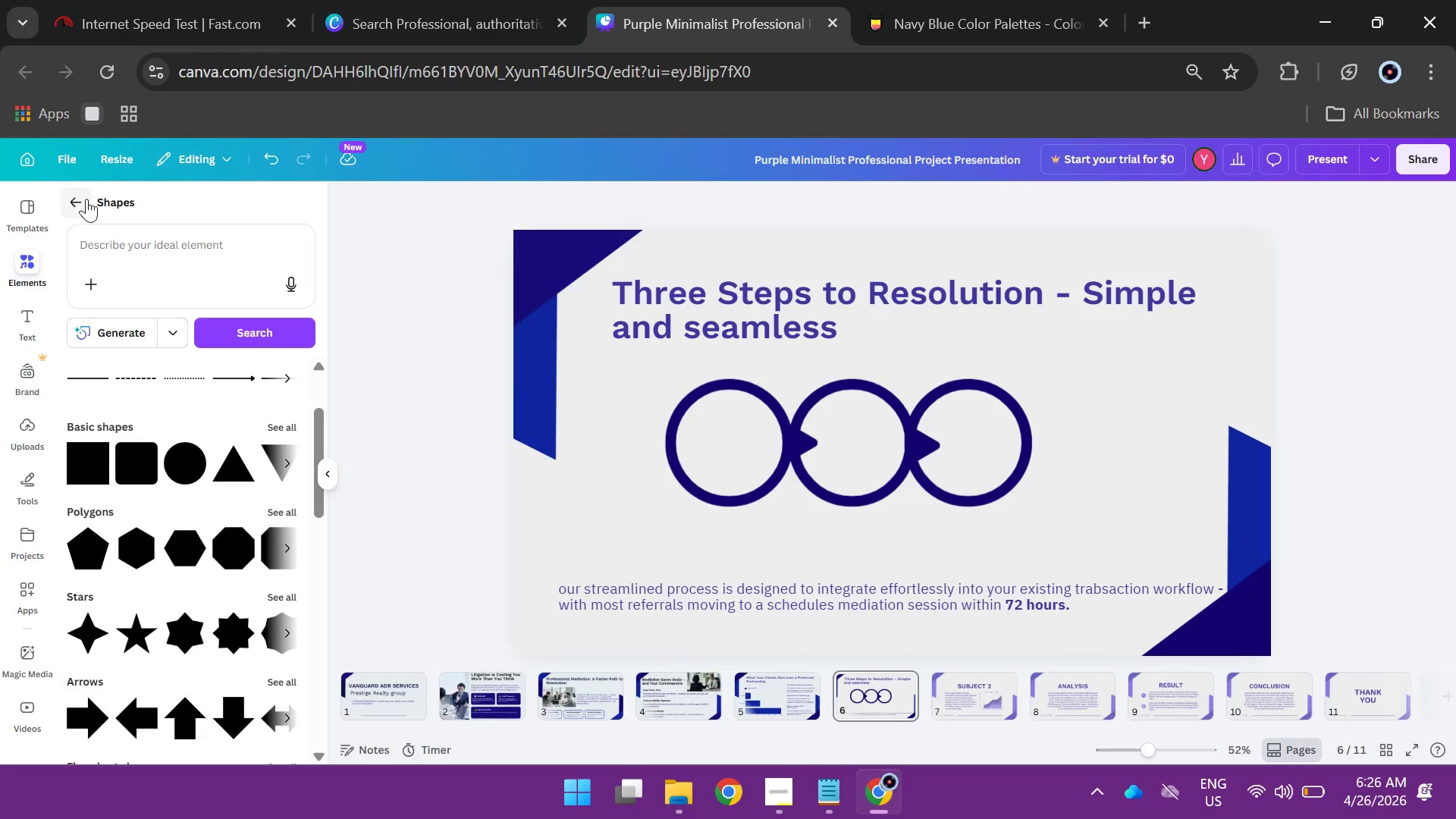 
left_click([85, 201])
 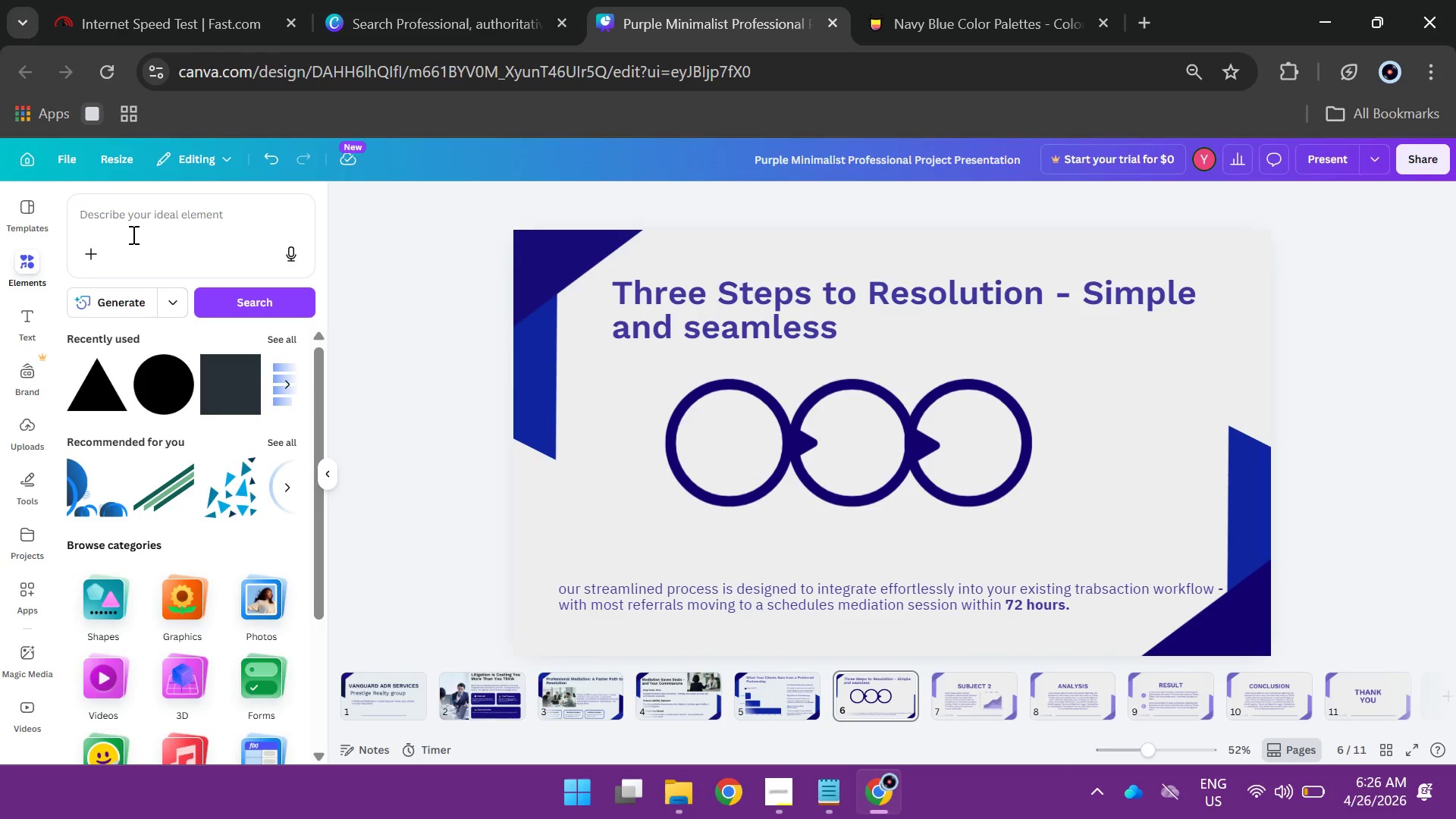 
left_click([132, 234])
 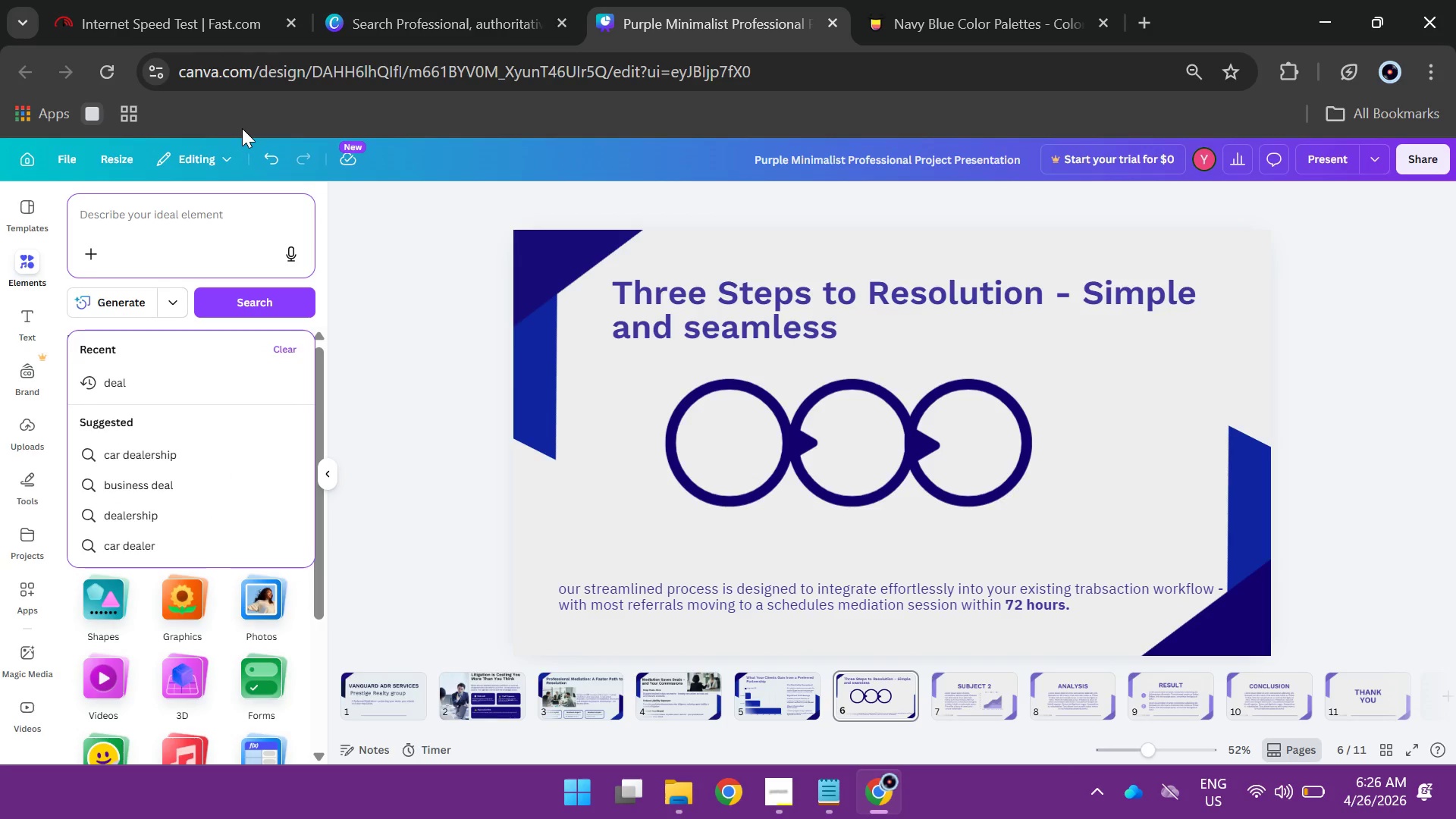 
type(ah)
key(Backspace)
type(he\\)
key(Backspace)
key(Backspace)
key(Backspace)
key(Backspace)
type(gent icon)
 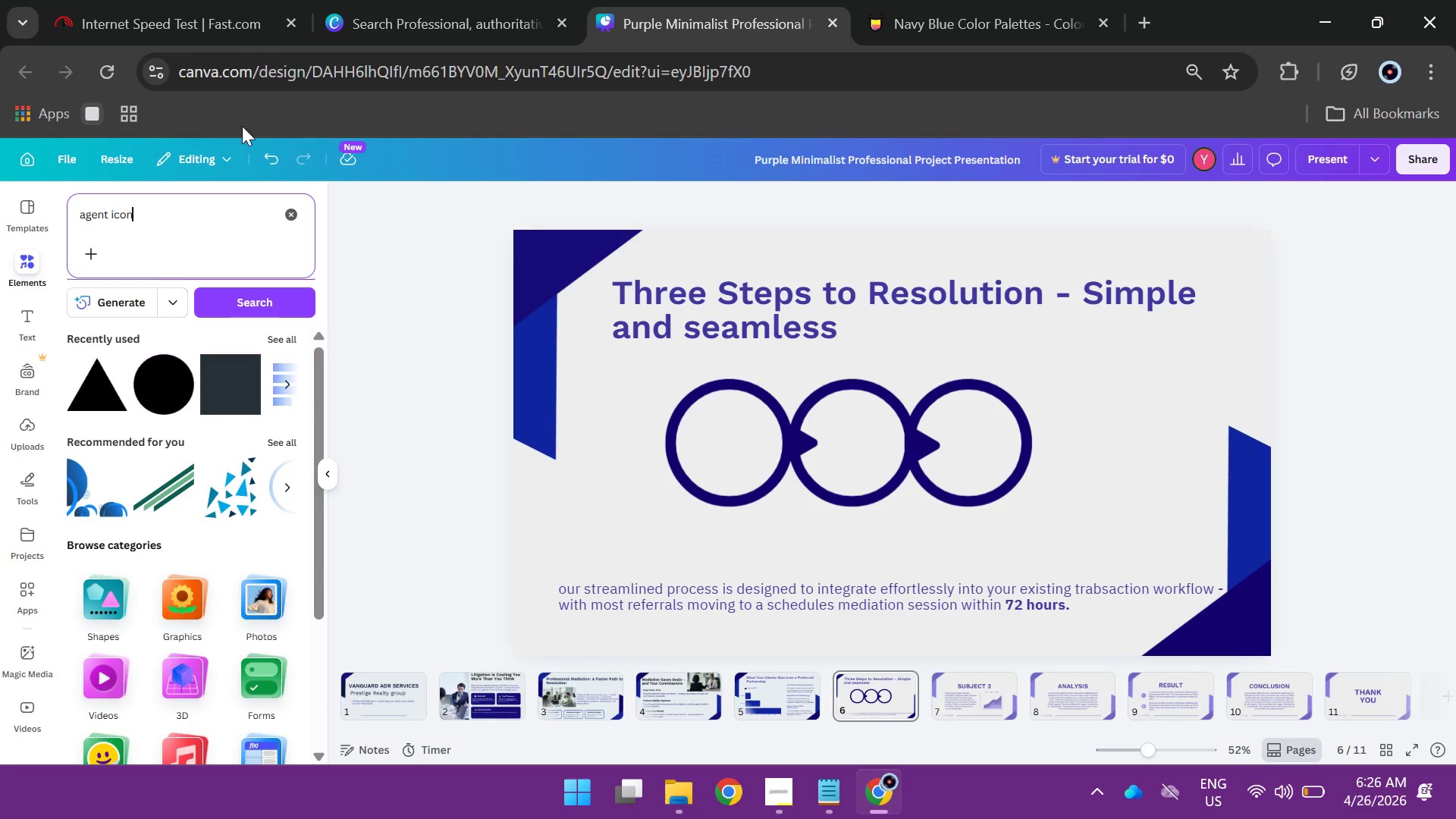 
key(Enter)
 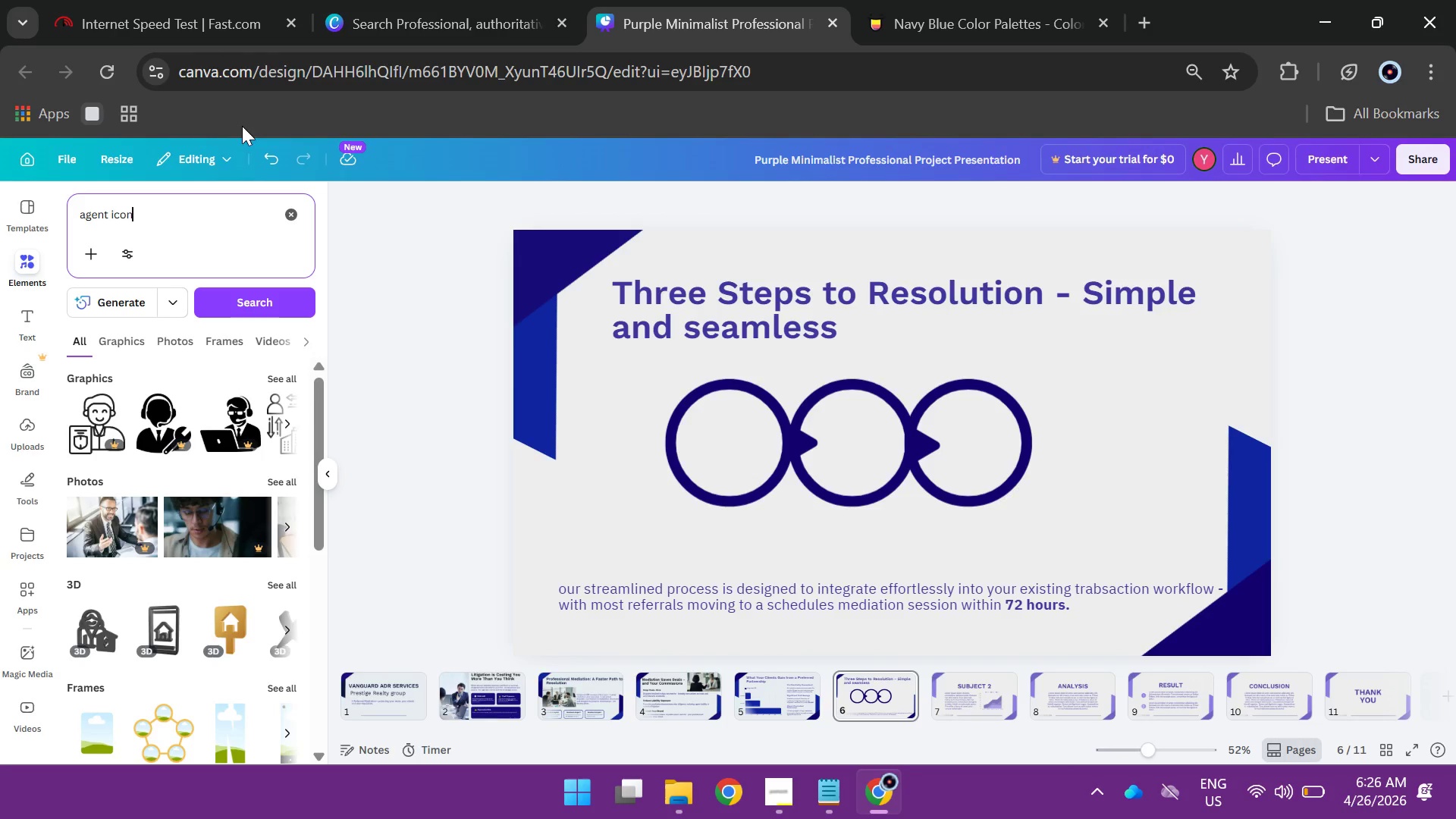 
wait(5.59)
 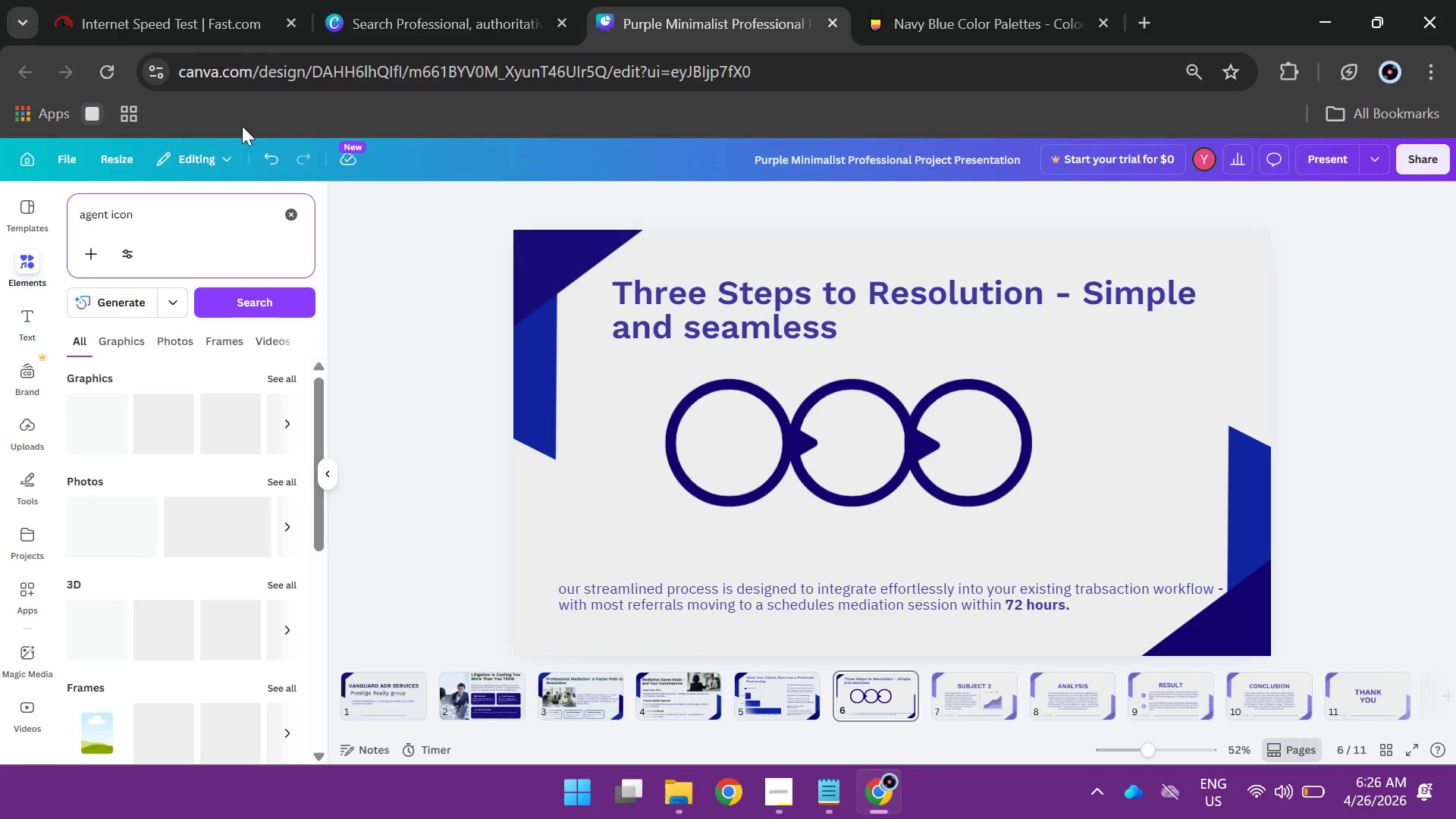 
scroll: coordinate [226, 376], scroll_direction: down, amount: 1.0
 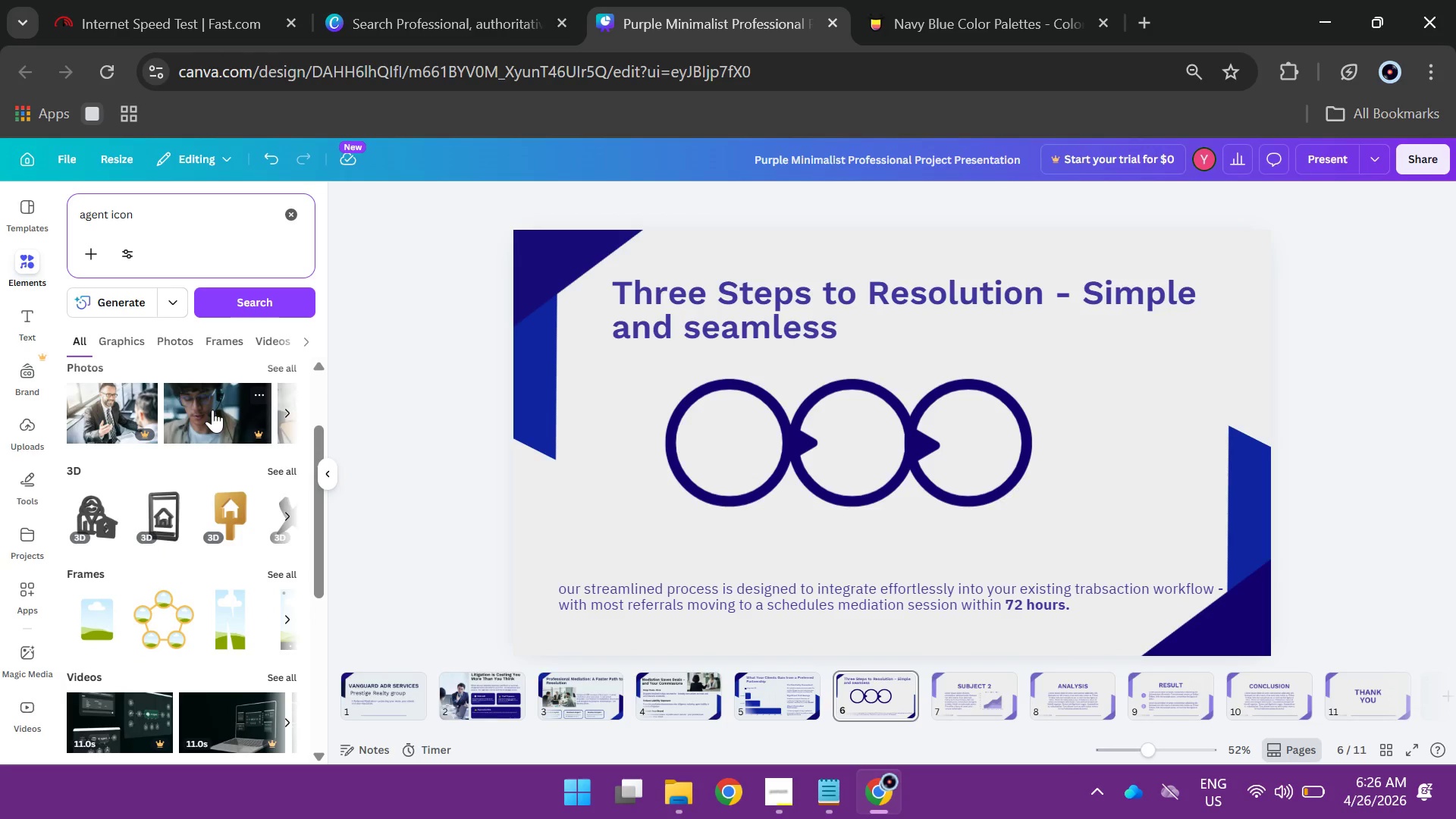 
scroll: coordinate [212, 410], scroll_direction: up, amount: 3.0
 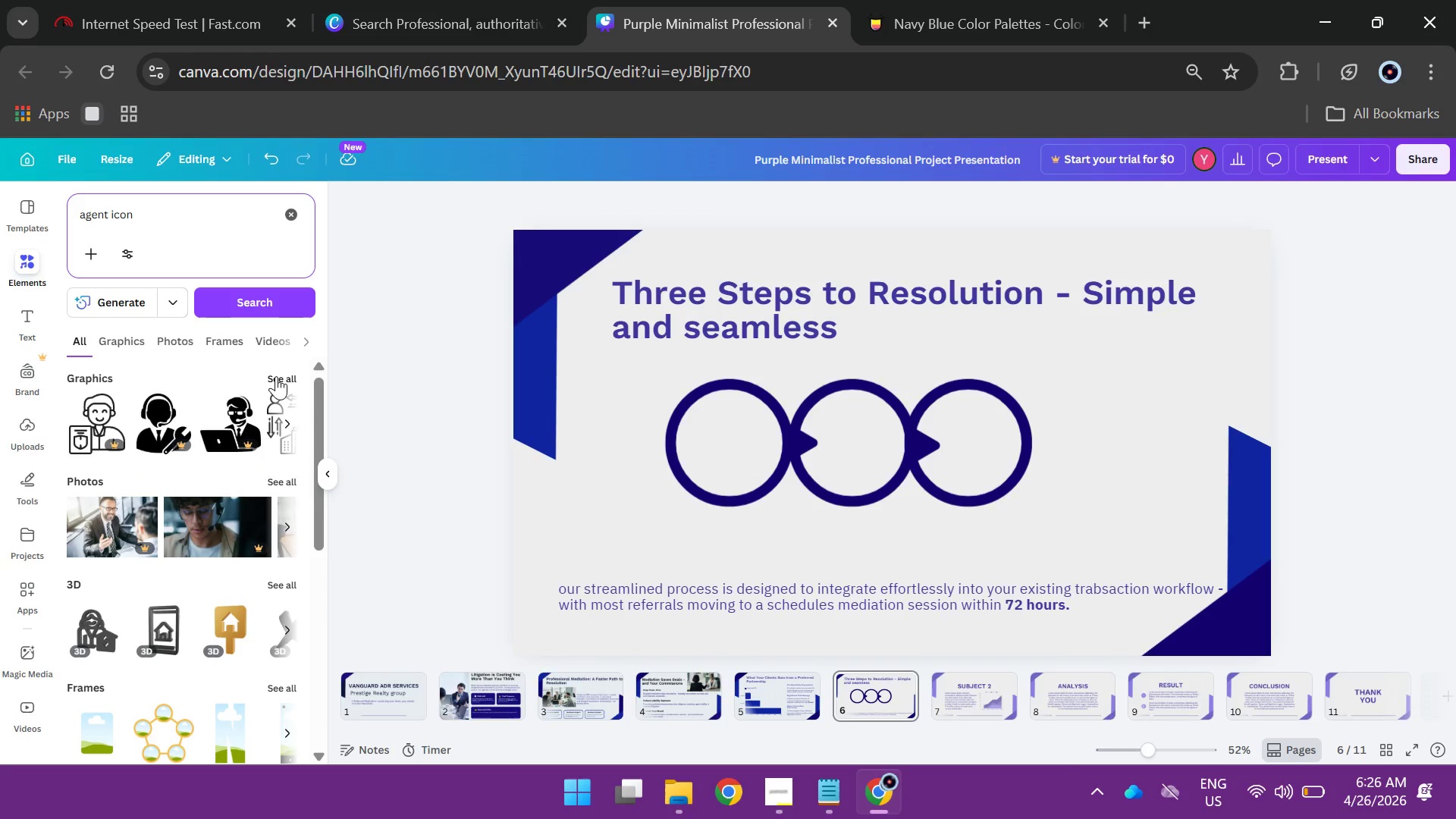 
left_click([276, 376])
 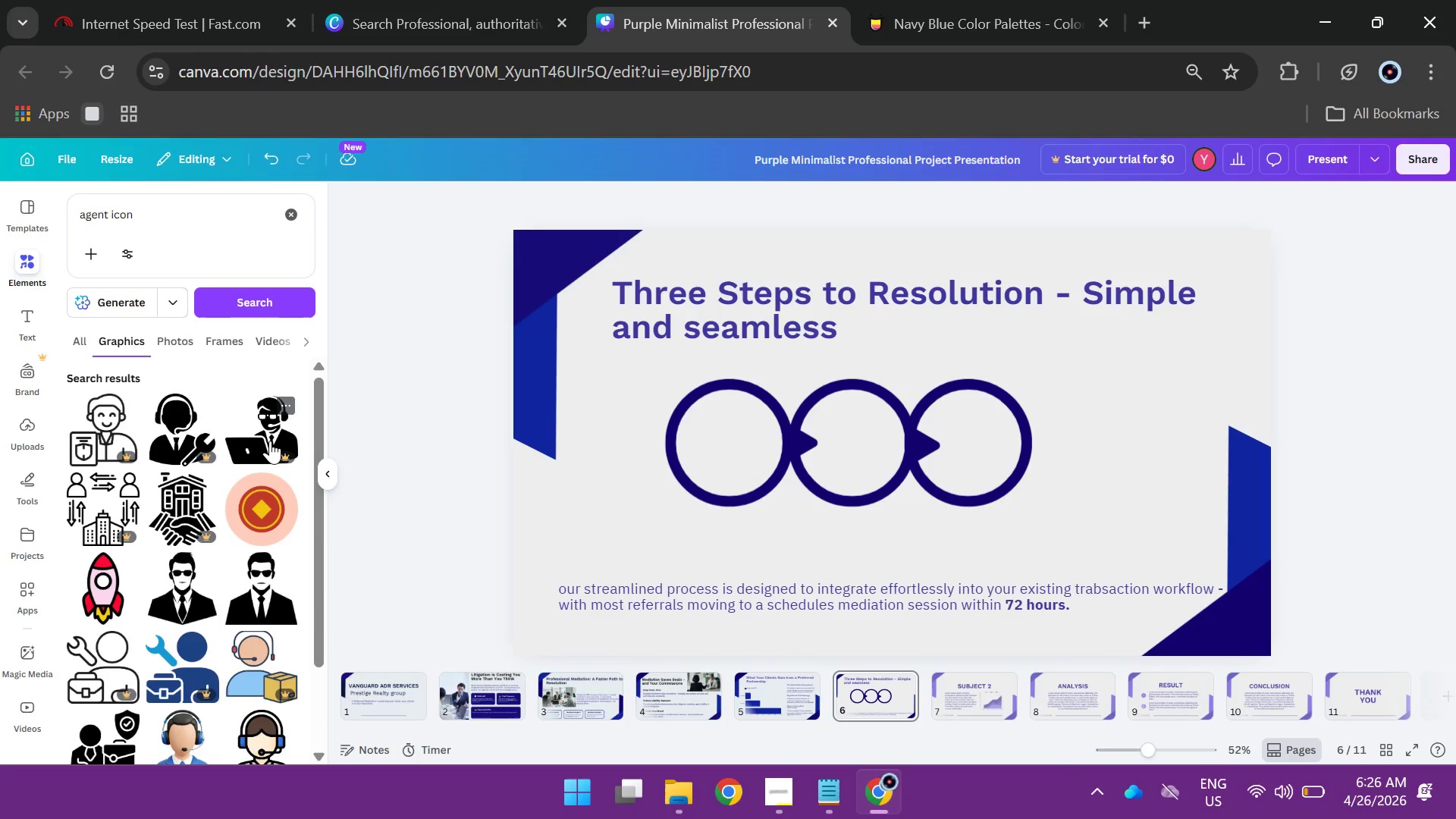 
scroll: coordinate [270, 441], scroll_direction: down, amount: 1.0
 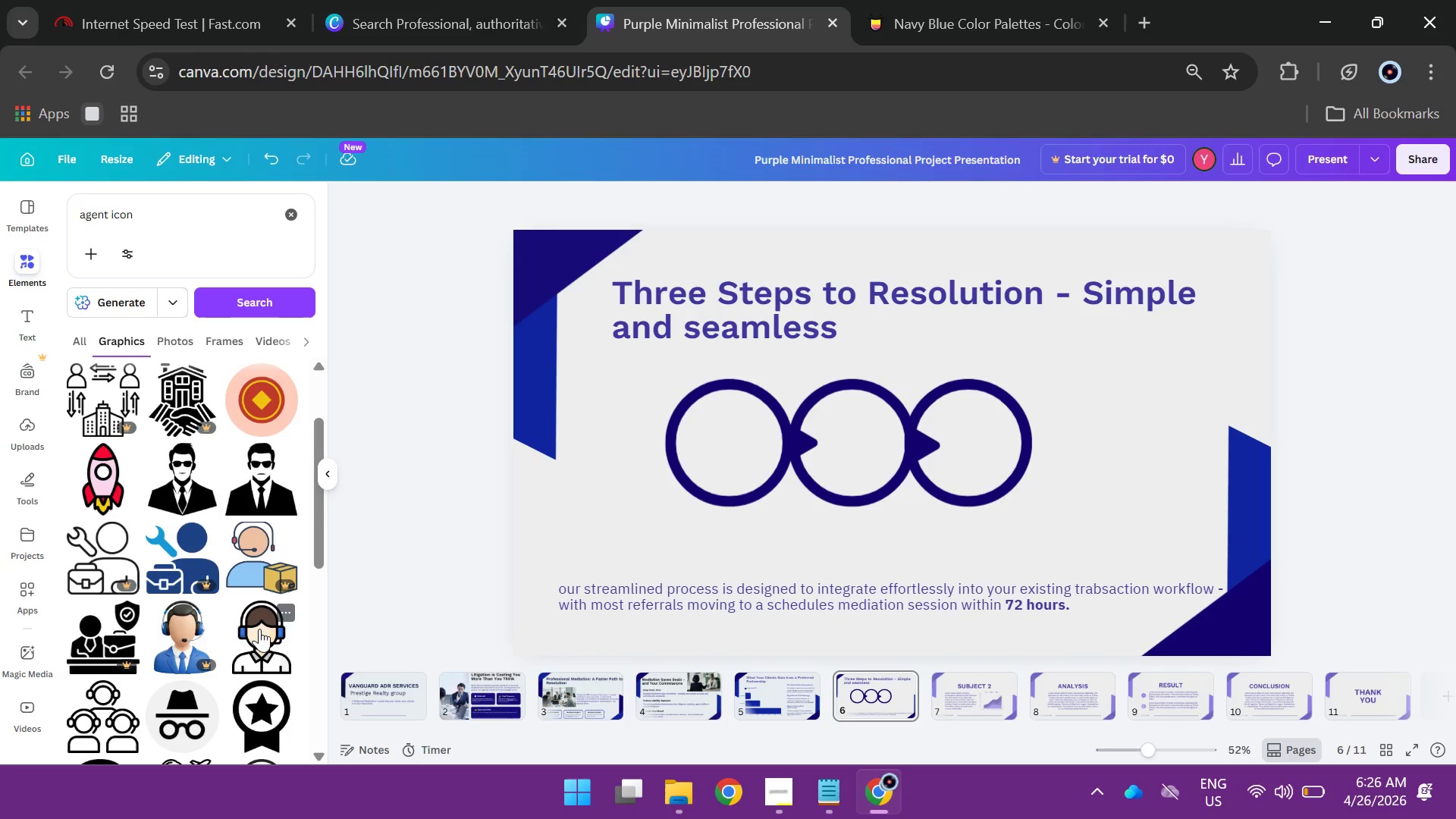 
left_click([259, 629])
 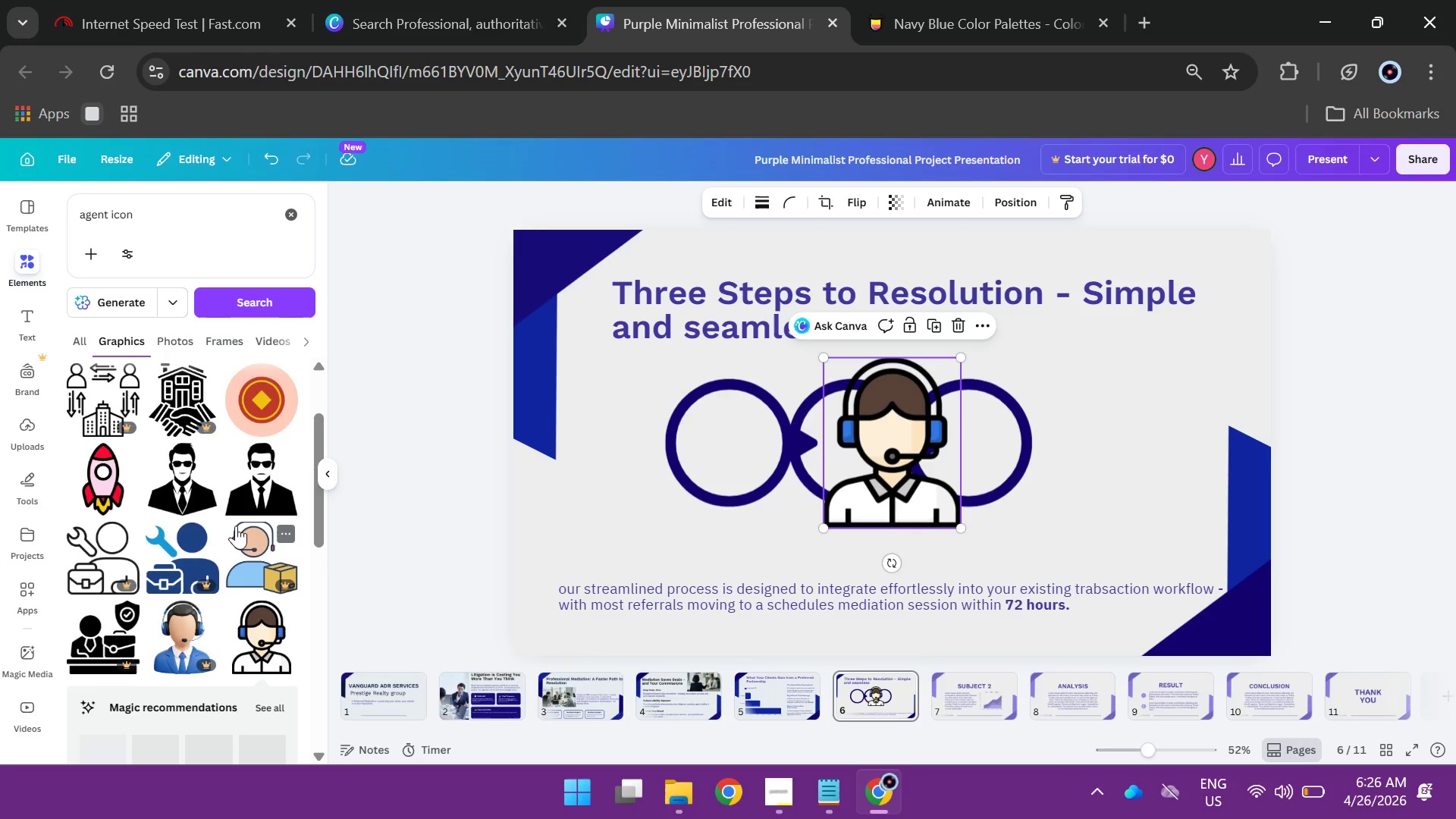 
scroll: coordinate [192, 597], scroll_direction: down, amount: 6.0
 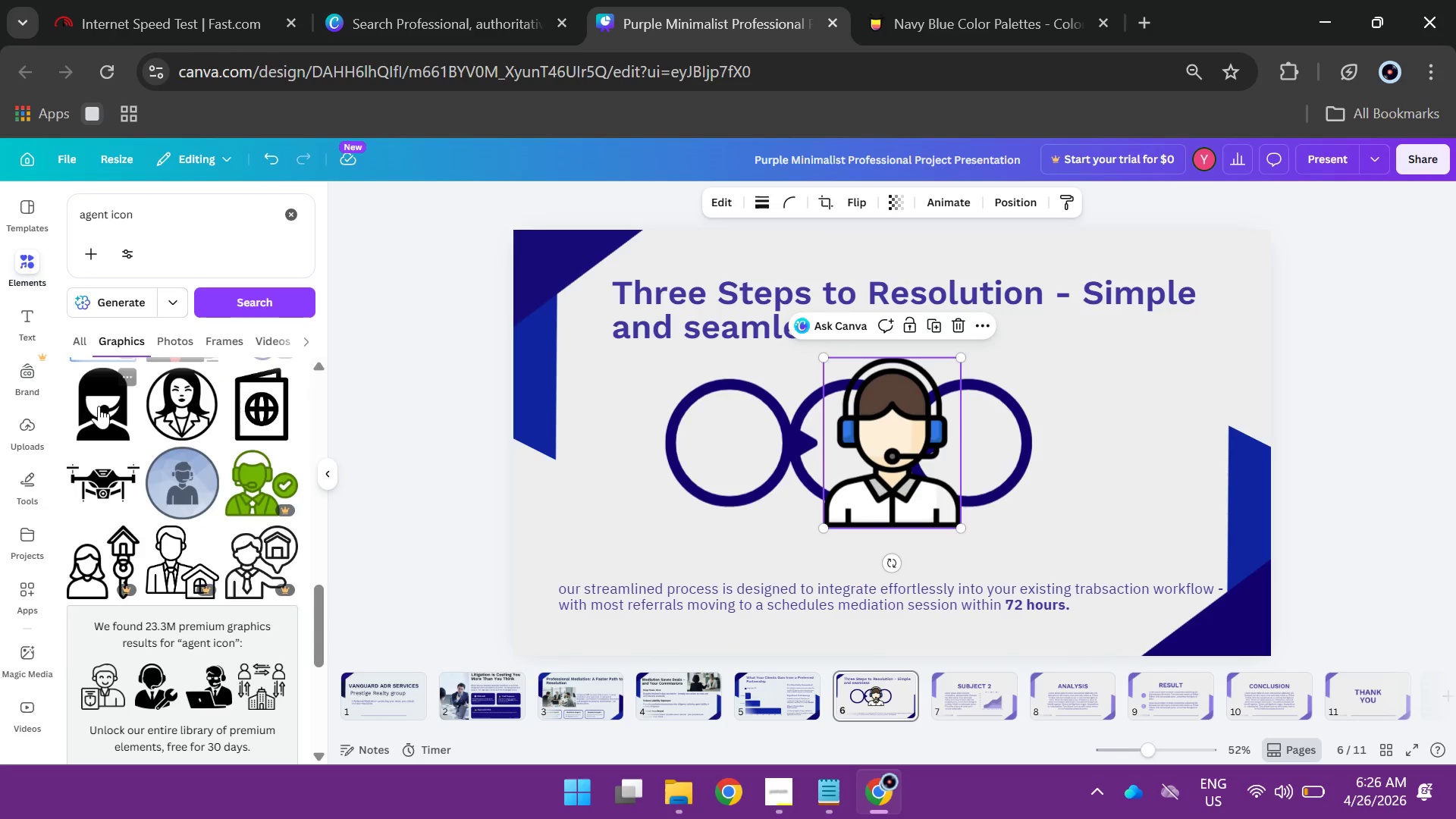 
left_click([99, 400])
 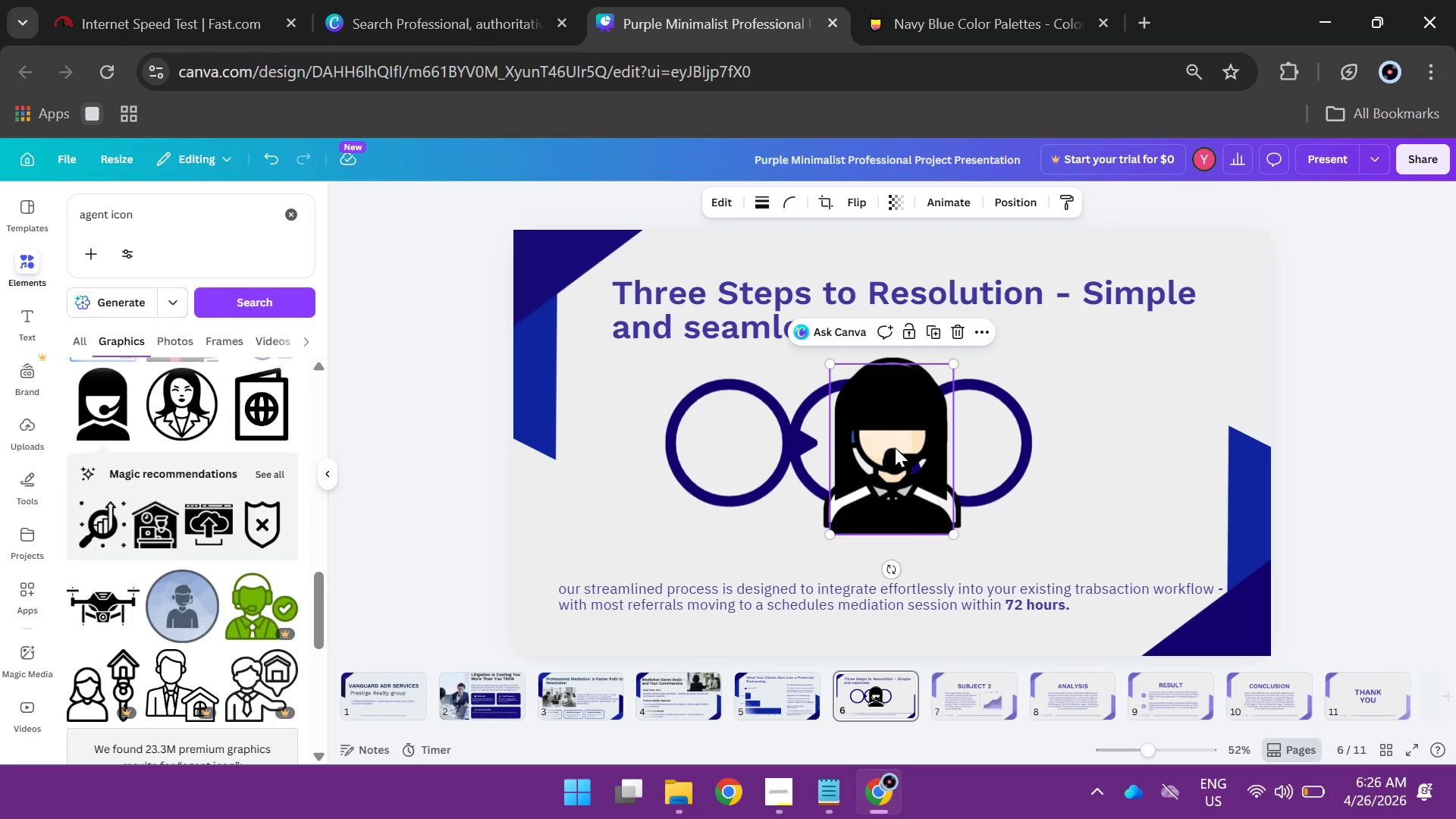 
left_click_drag(start_coordinate=[894, 448], to_coordinate=[728, 424])
 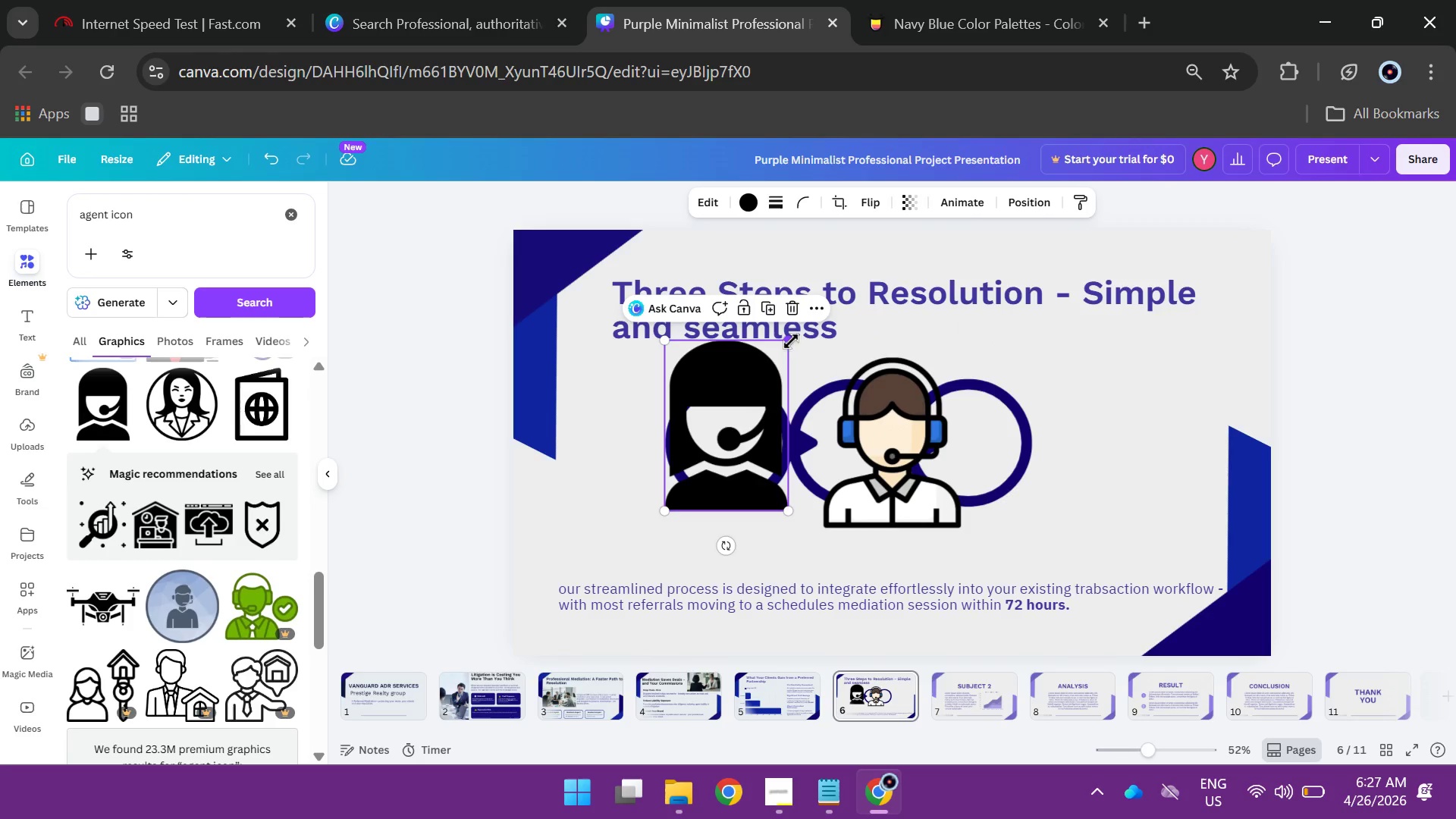 
left_click_drag(start_coordinate=[791, 341], to_coordinate=[694, 477])
 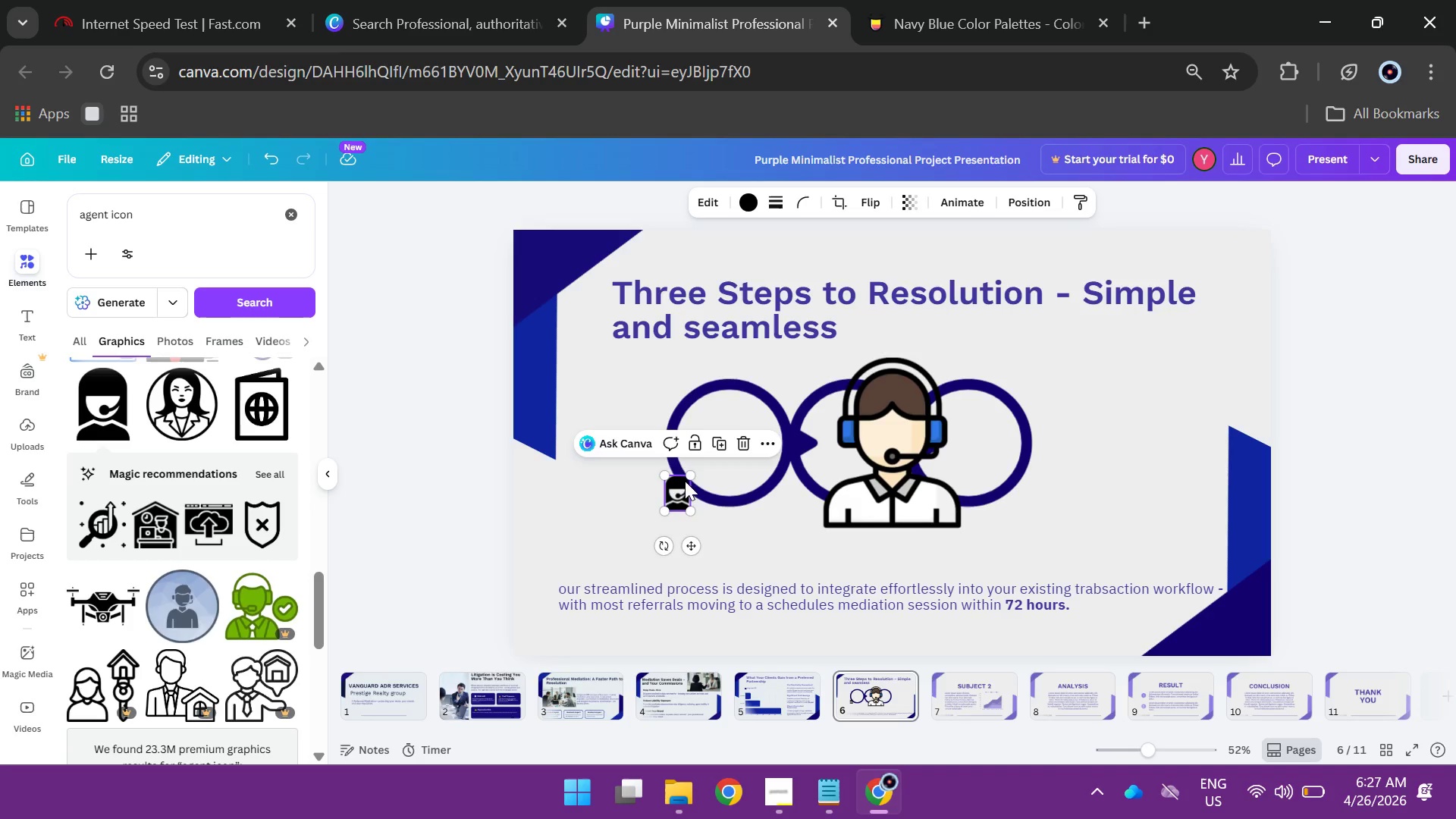 
left_click_drag(start_coordinate=[679, 485], to_coordinate=[731, 437])
 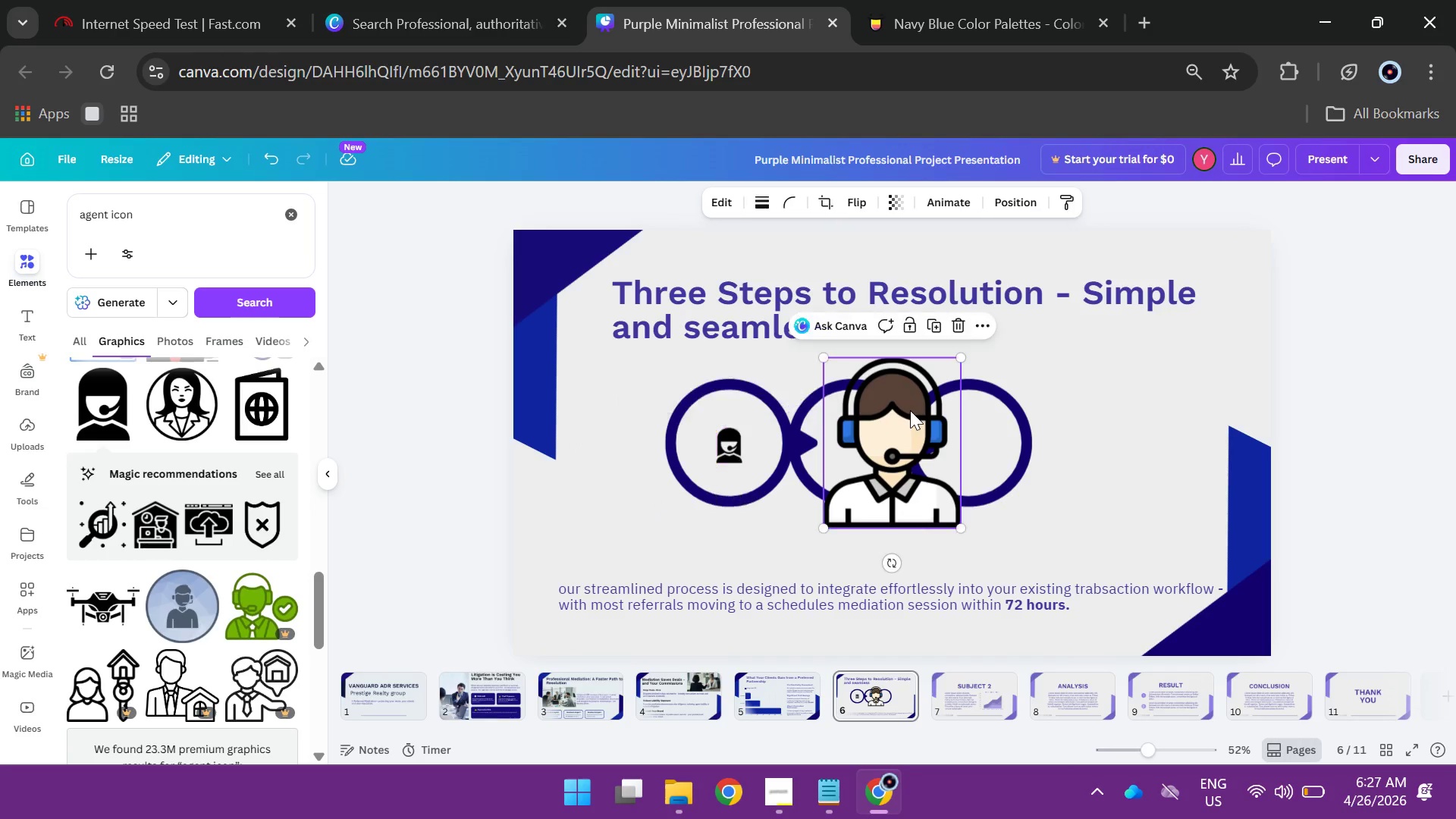 
left_click([910, 410])
 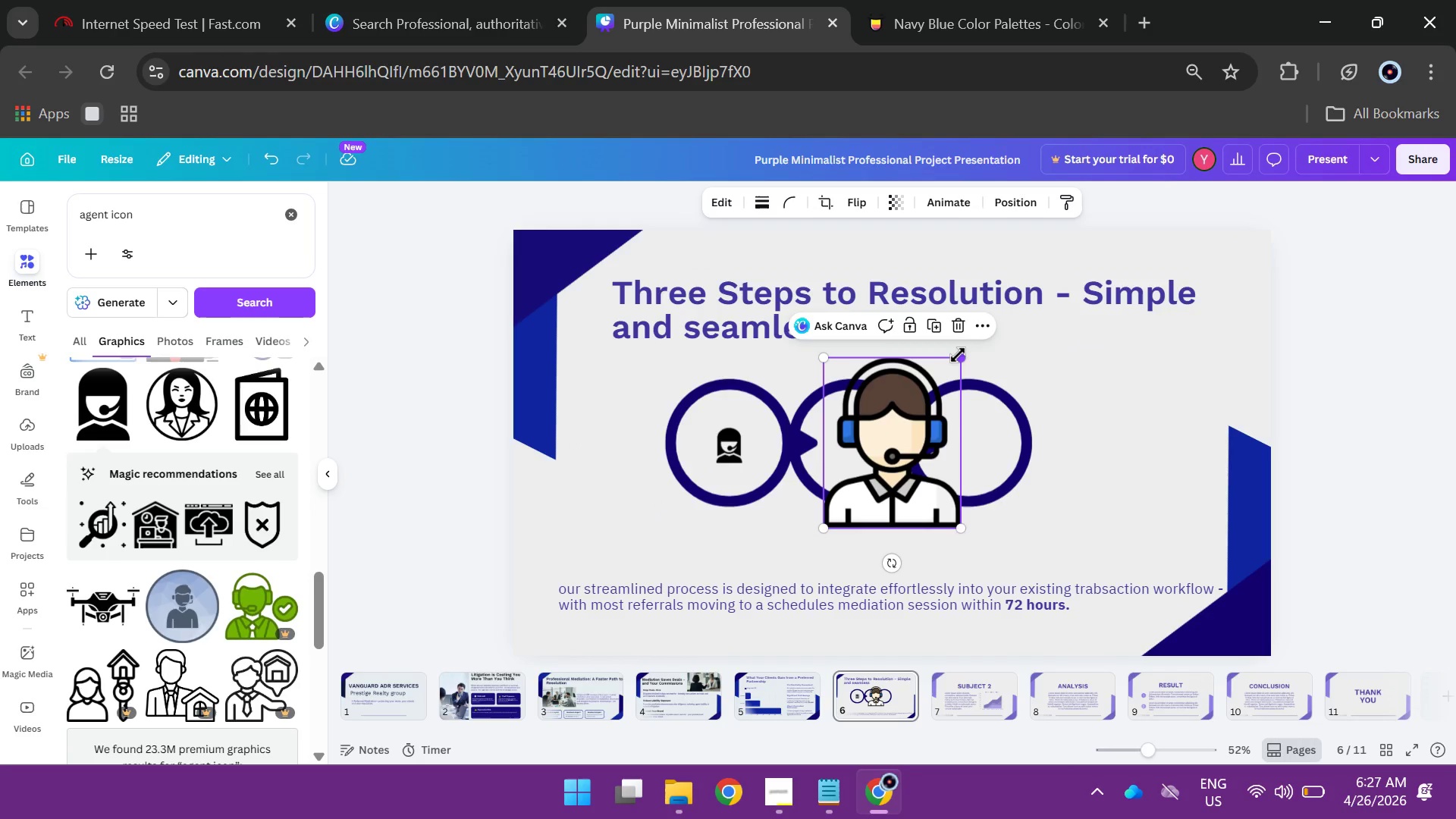 
left_click_drag(start_coordinate=[958, 355], to_coordinate=[850, 475])
 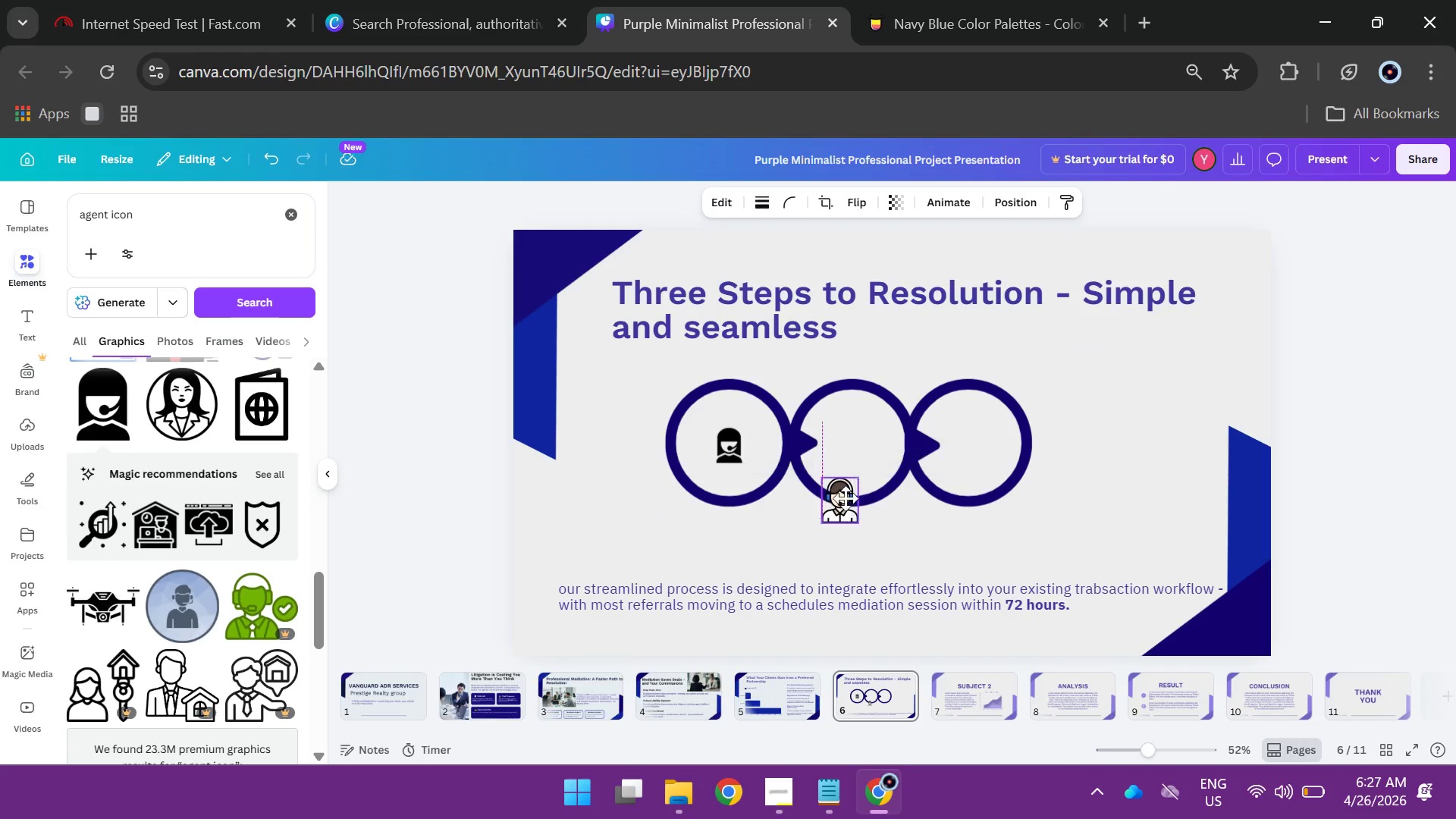 
left_click_drag(start_coordinate=[840, 515], to_coordinate=[850, 452])
 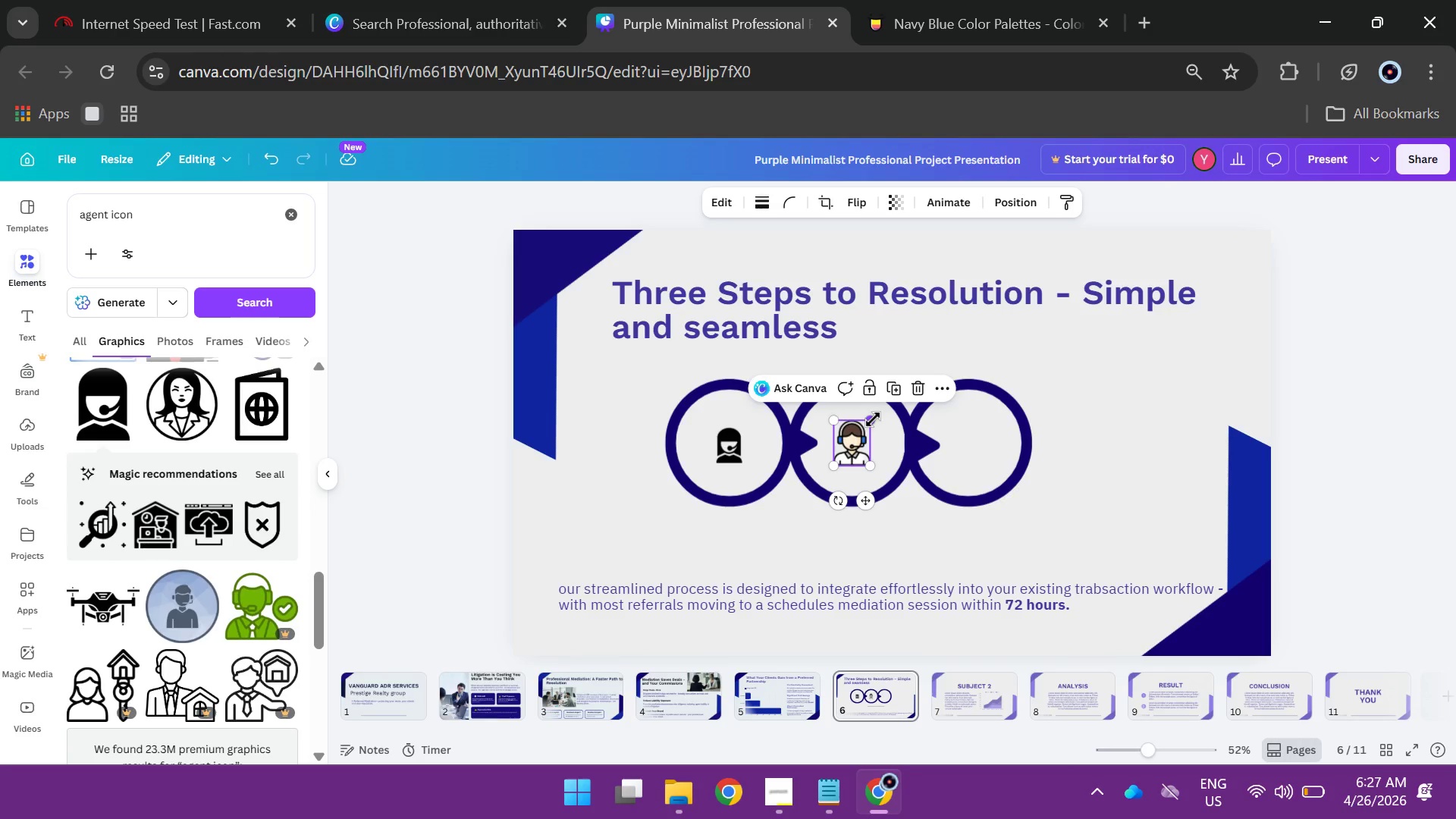 
left_click_drag(start_coordinate=[873, 419], to_coordinate=[869, 427])
 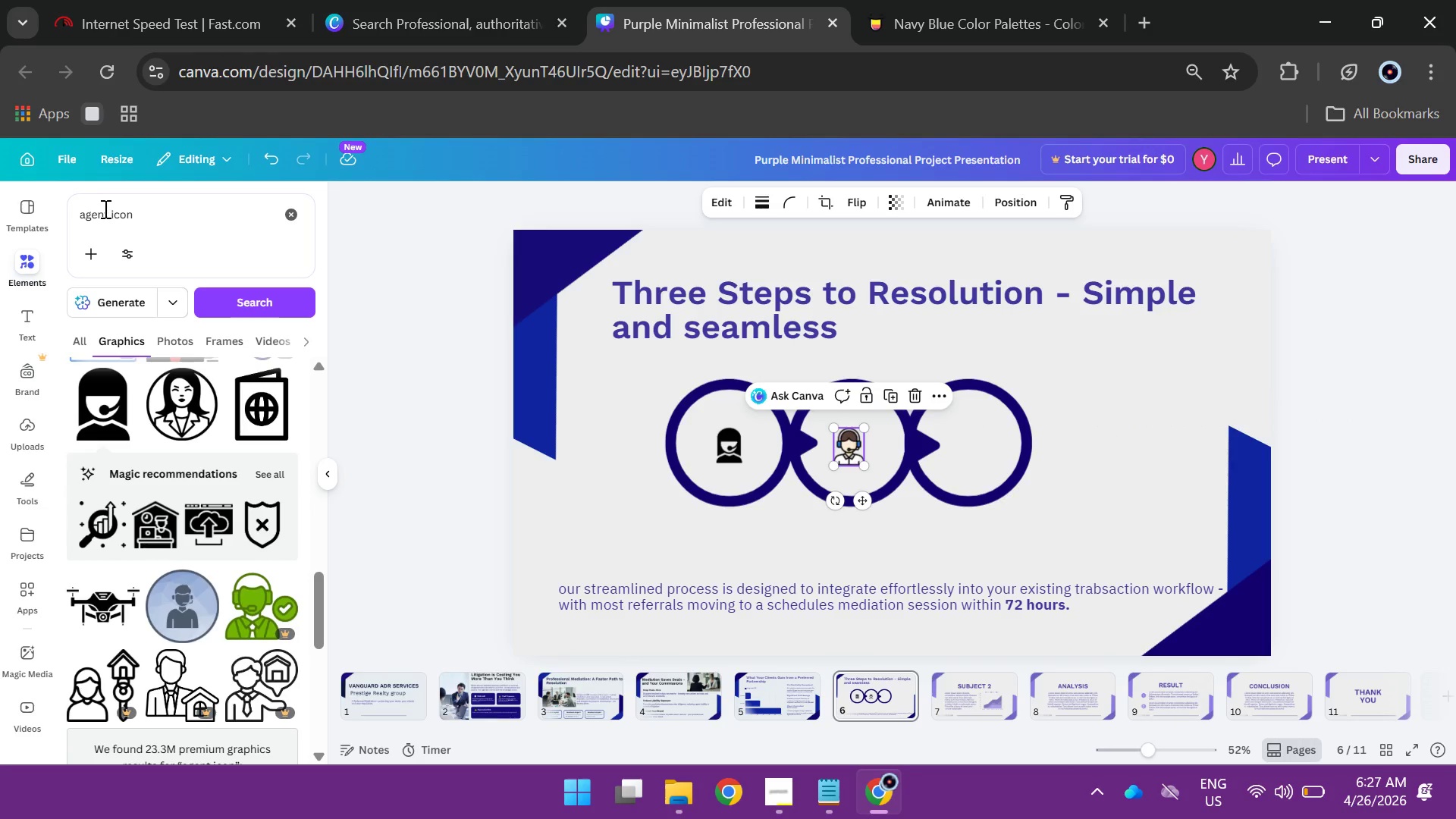 
left_click_drag(start_coordinate=[110, 213], to_coordinate=[55, 203])
 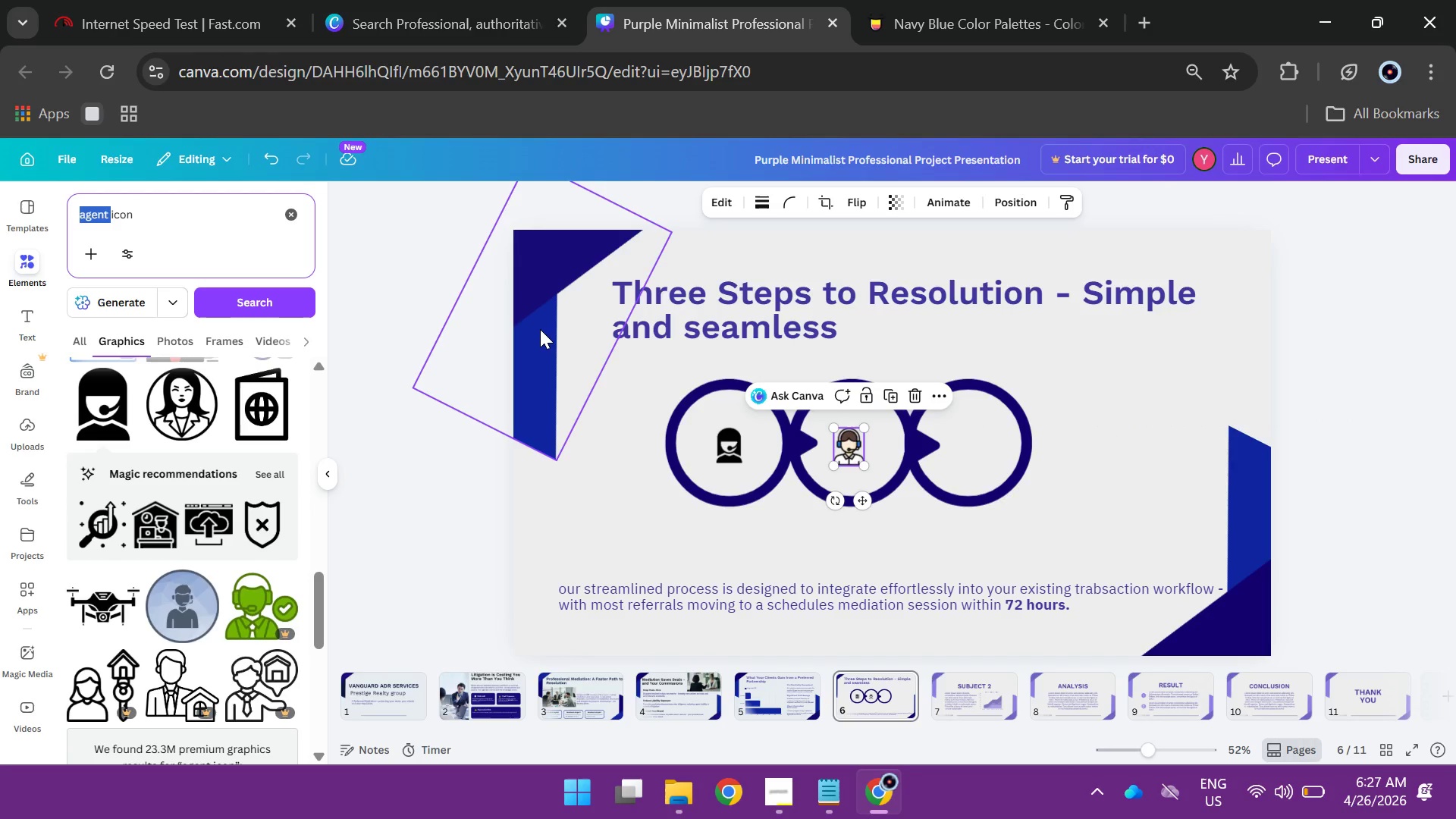 
type(deal )
 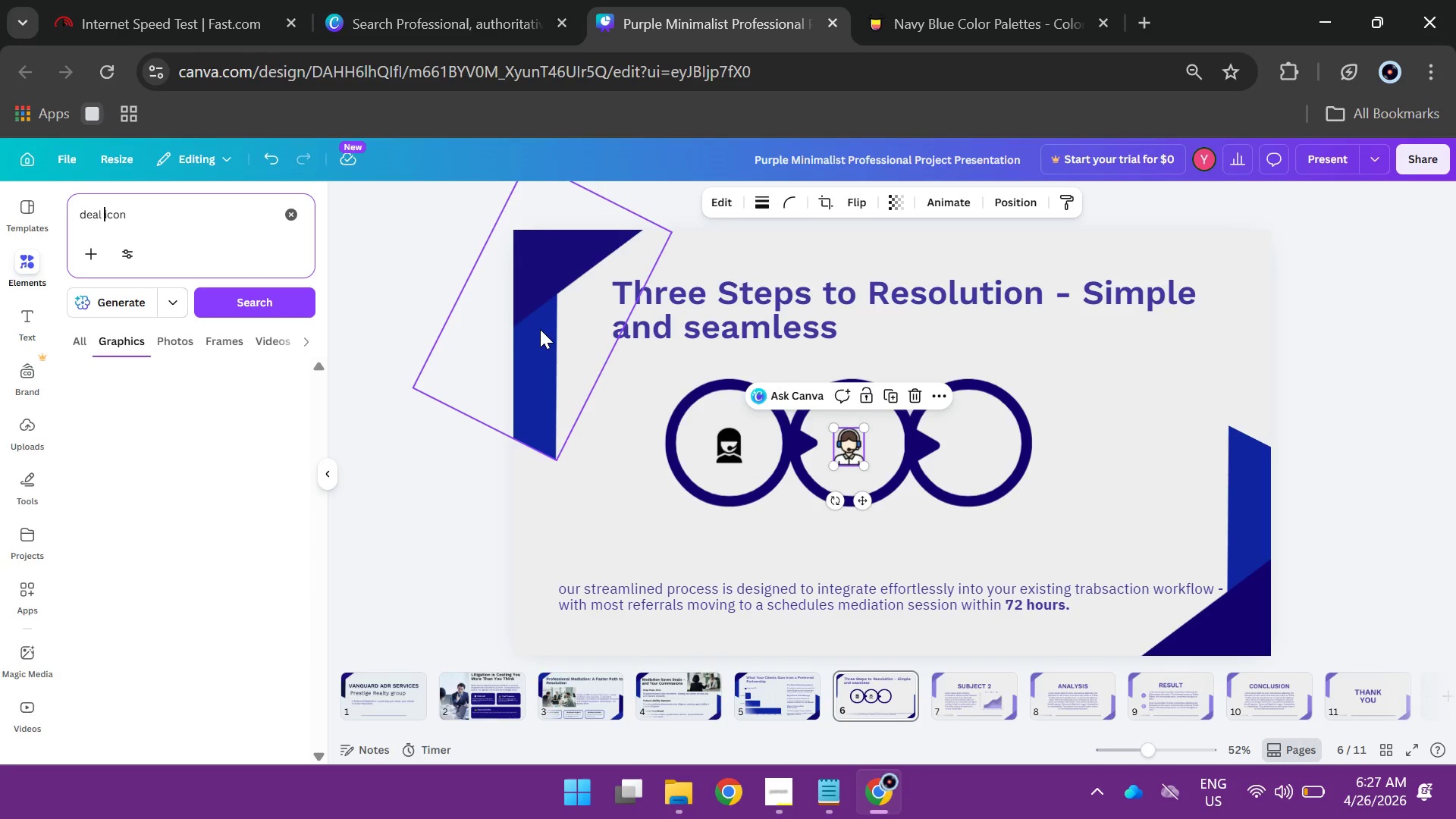 
key(Enter)
 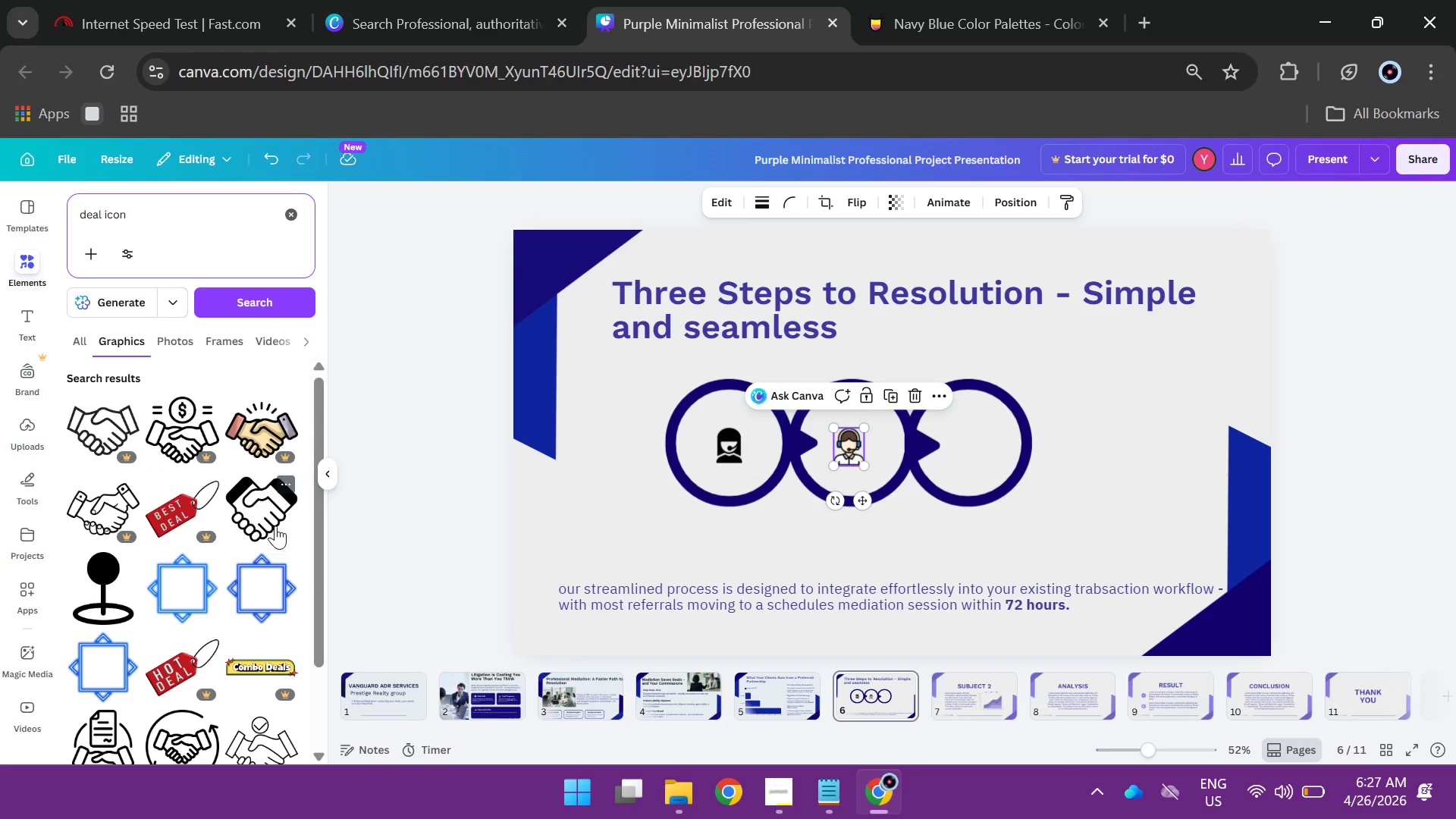 
left_click([251, 501])
 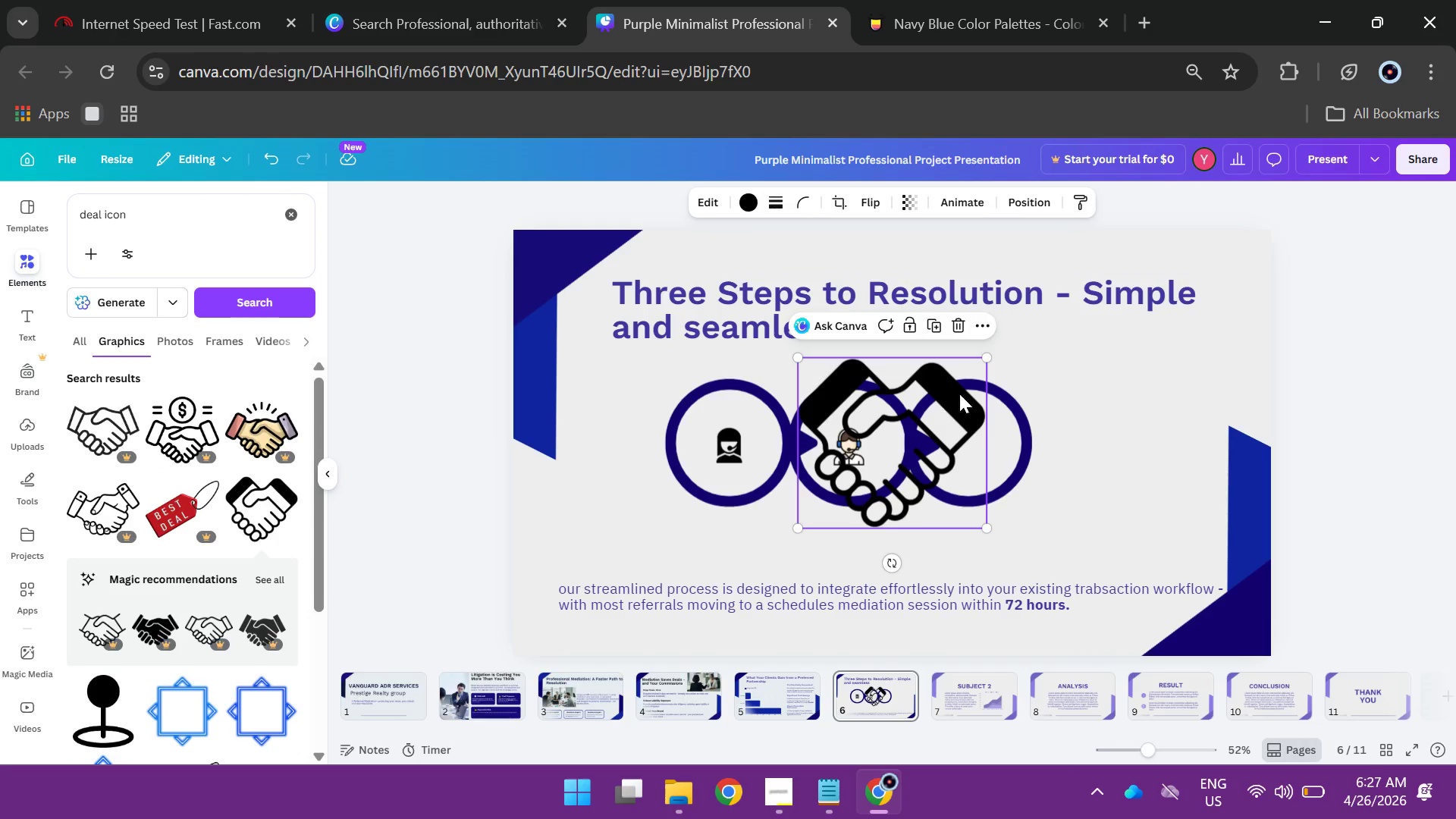 
left_click_drag(start_coordinate=[949, 403], to_coordinate=[1009, 422])
 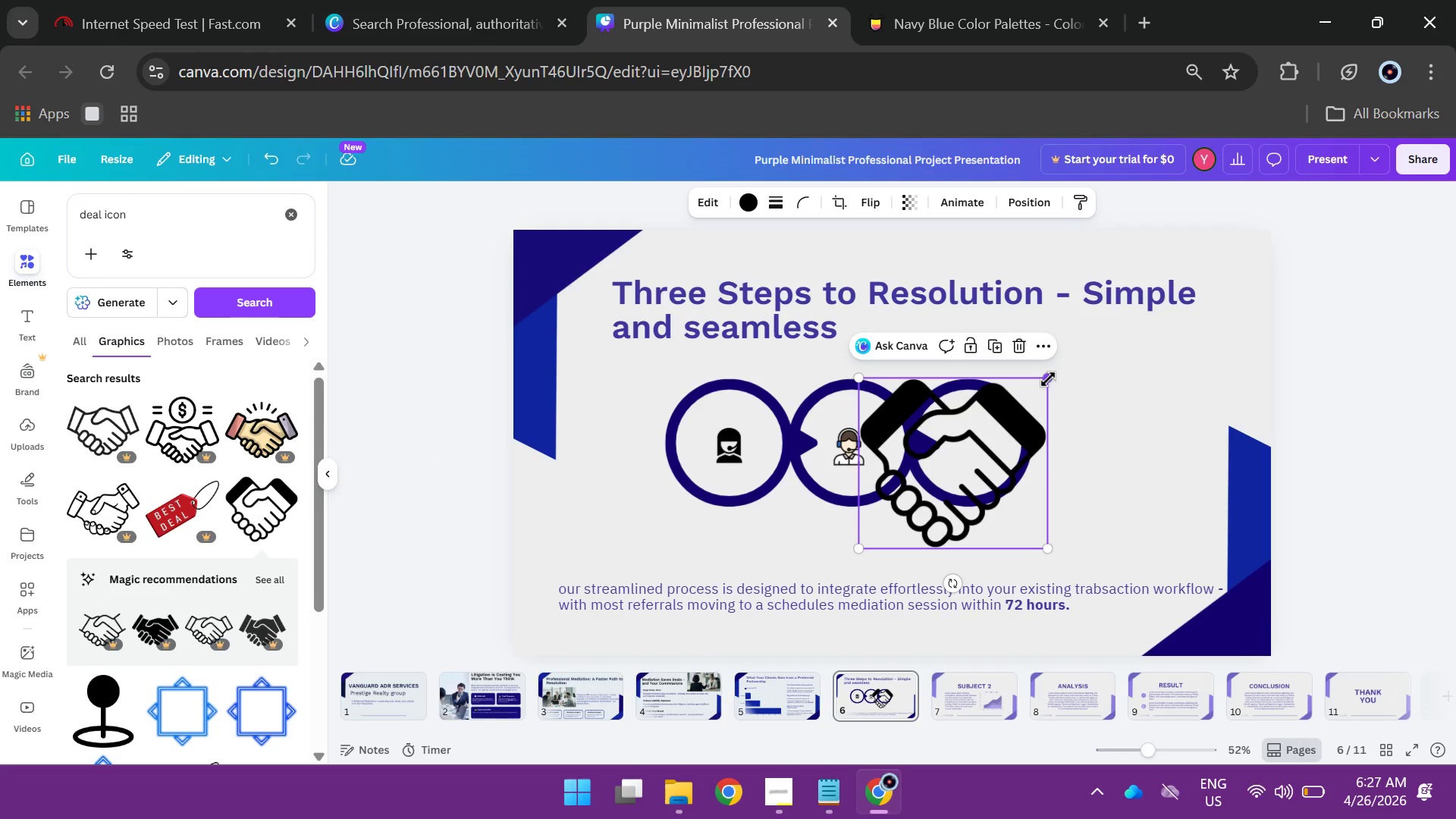 
left_click_drag(start_coordinate=[1048, 379], to_coordinate=[901, 524])
 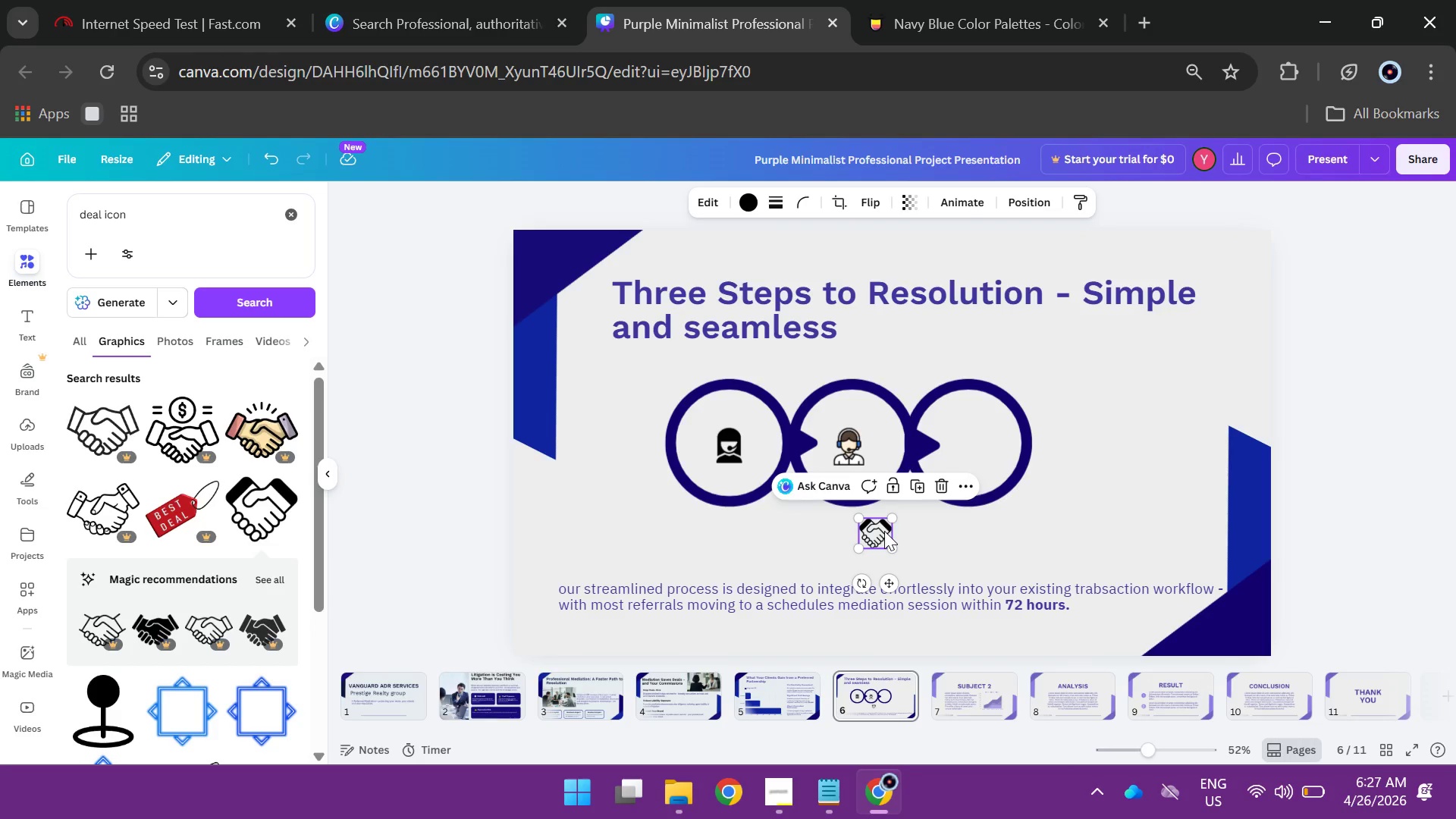 
left_click_drag(start_coordinate=[884, 531], to_coordinate=[981, 442])
 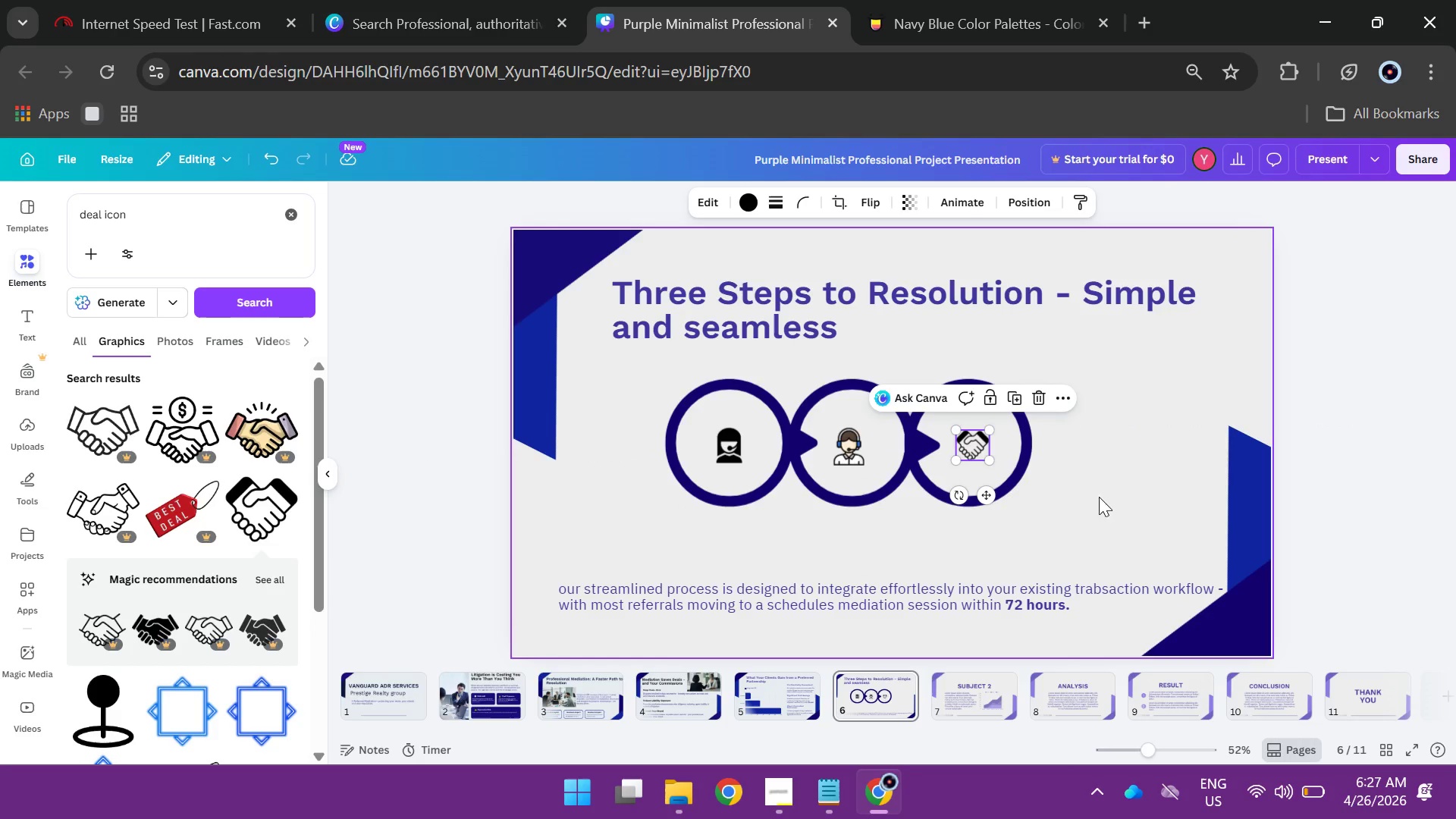 
left_click([1107, 497])
 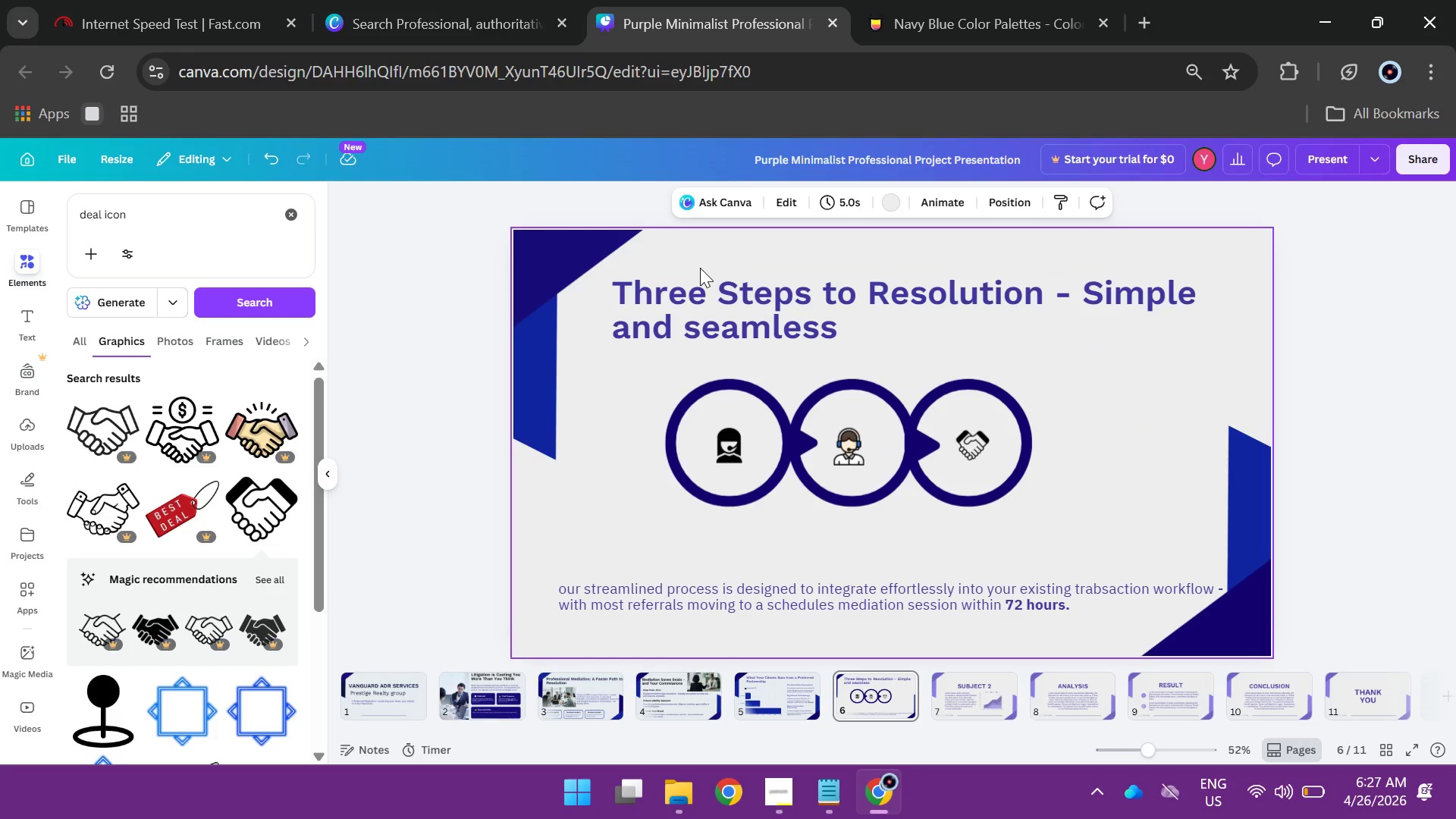 
left_click([706, 322])
 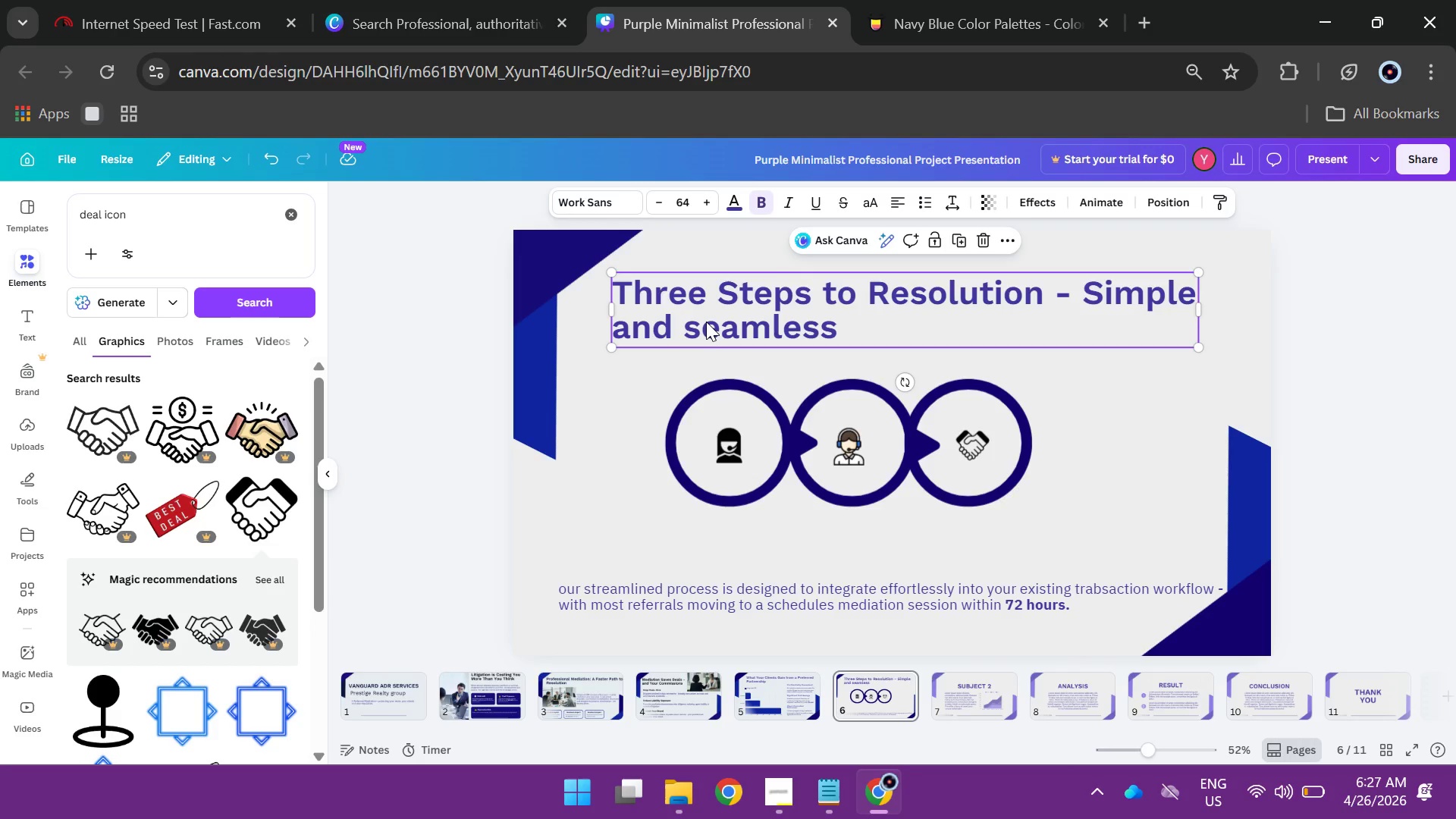 
hold_key(key=AltLeft, duration=0.62)
 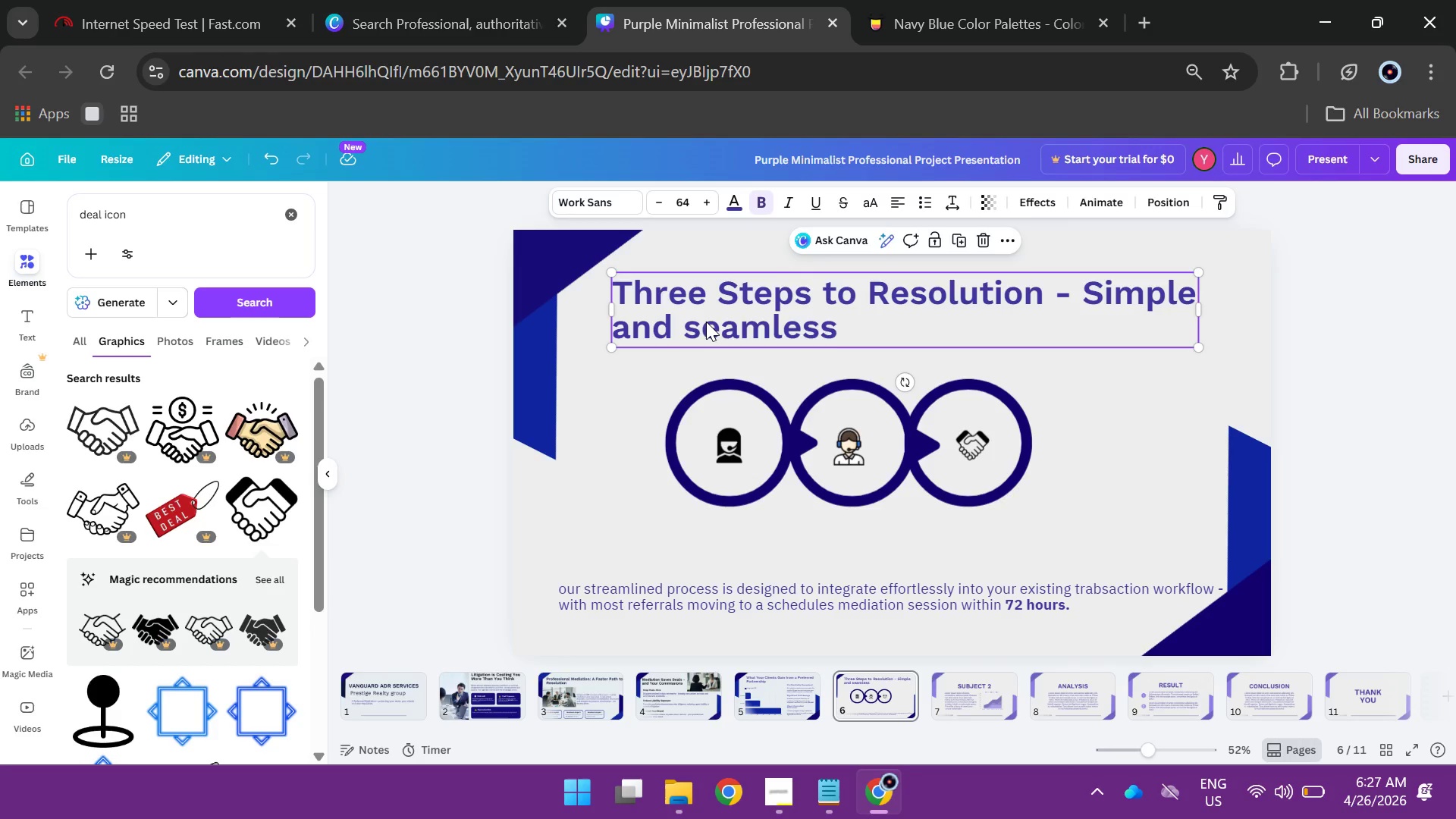 
double_click([706, 322])
 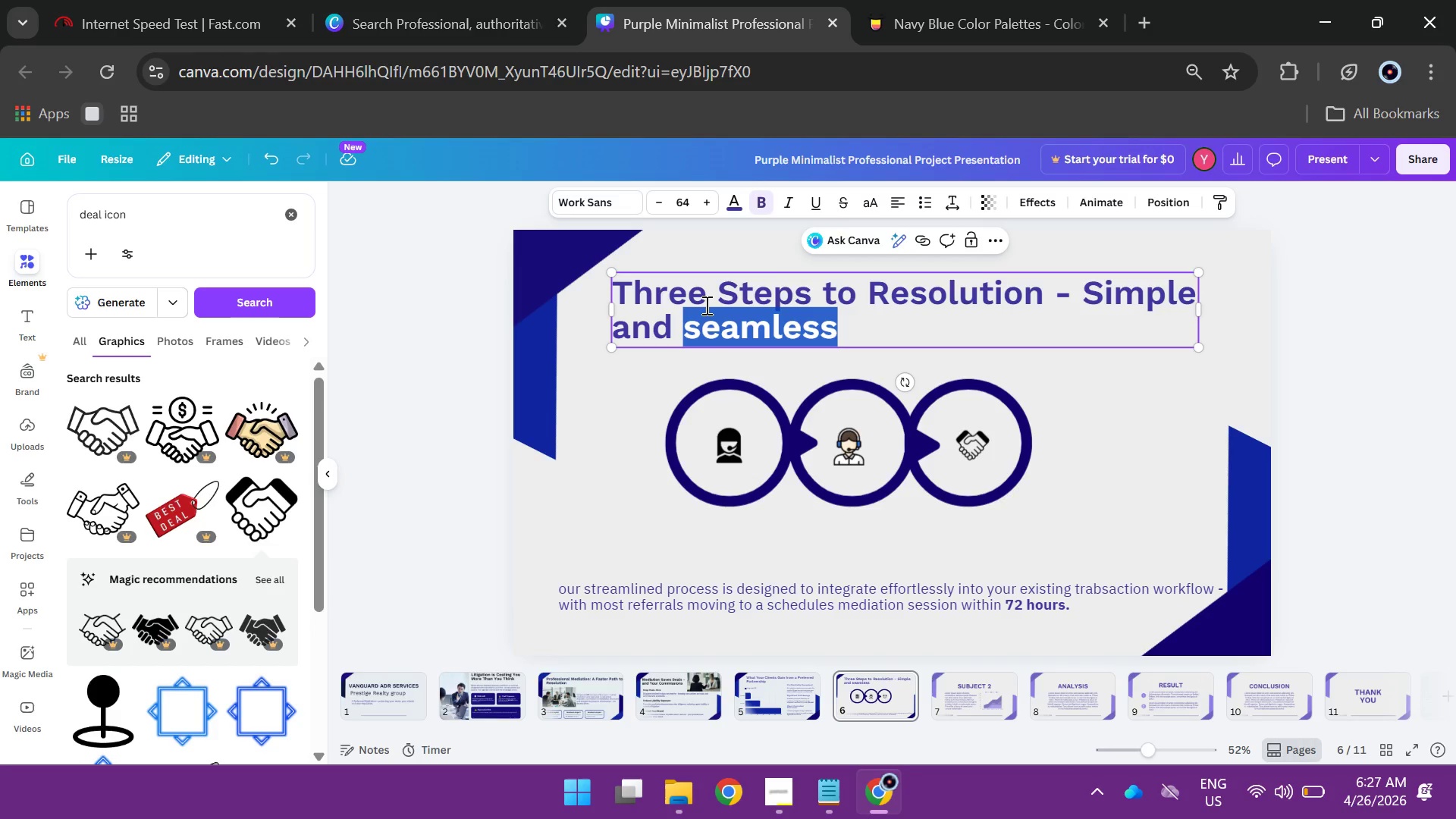 
key(Control+A)
 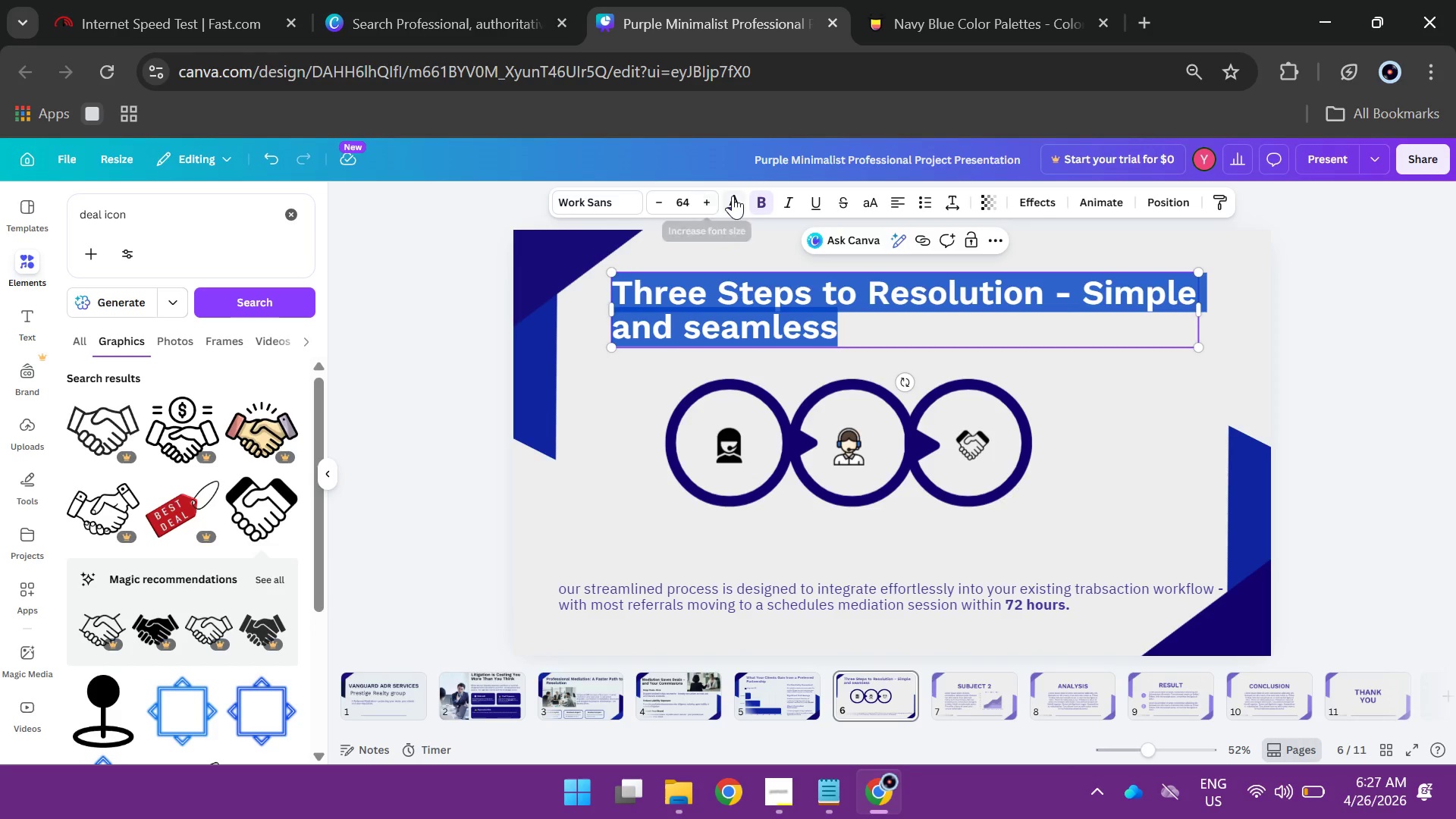 
left_click([733, 196])
 